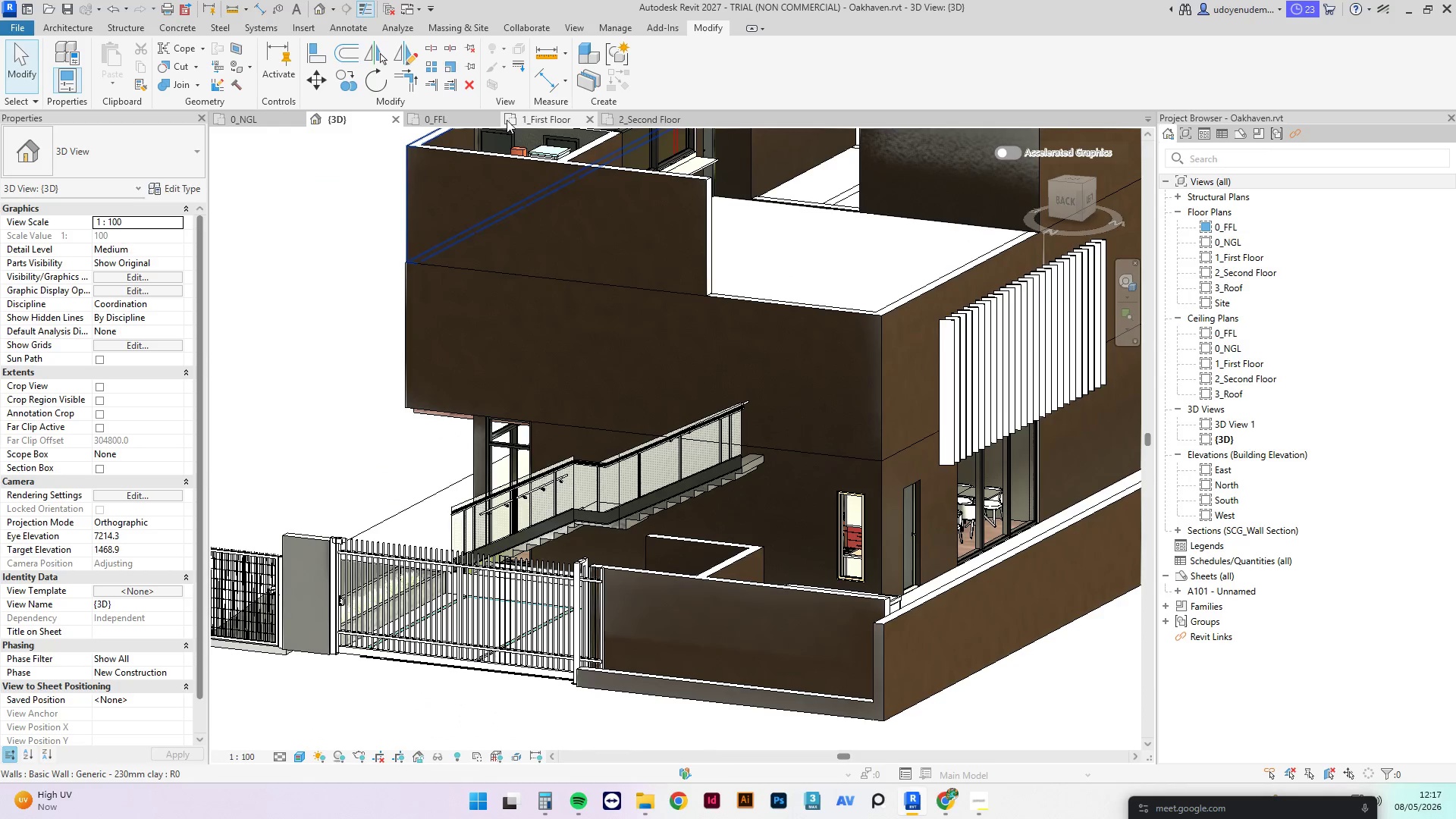 
scroll: coordinate [655, 388], scroll_direction: down, amount: 2.0
 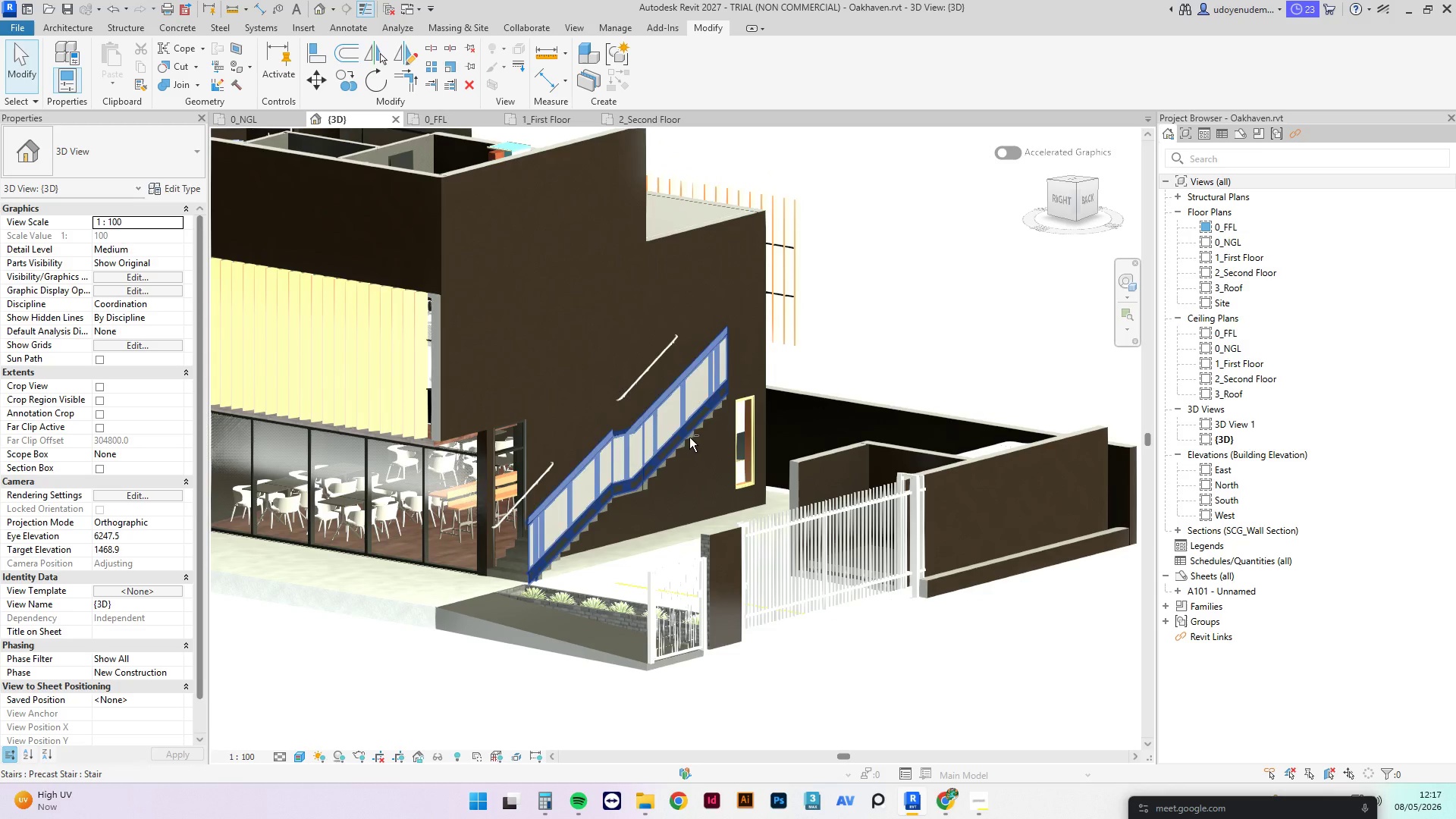 
left_click([532, 122])
 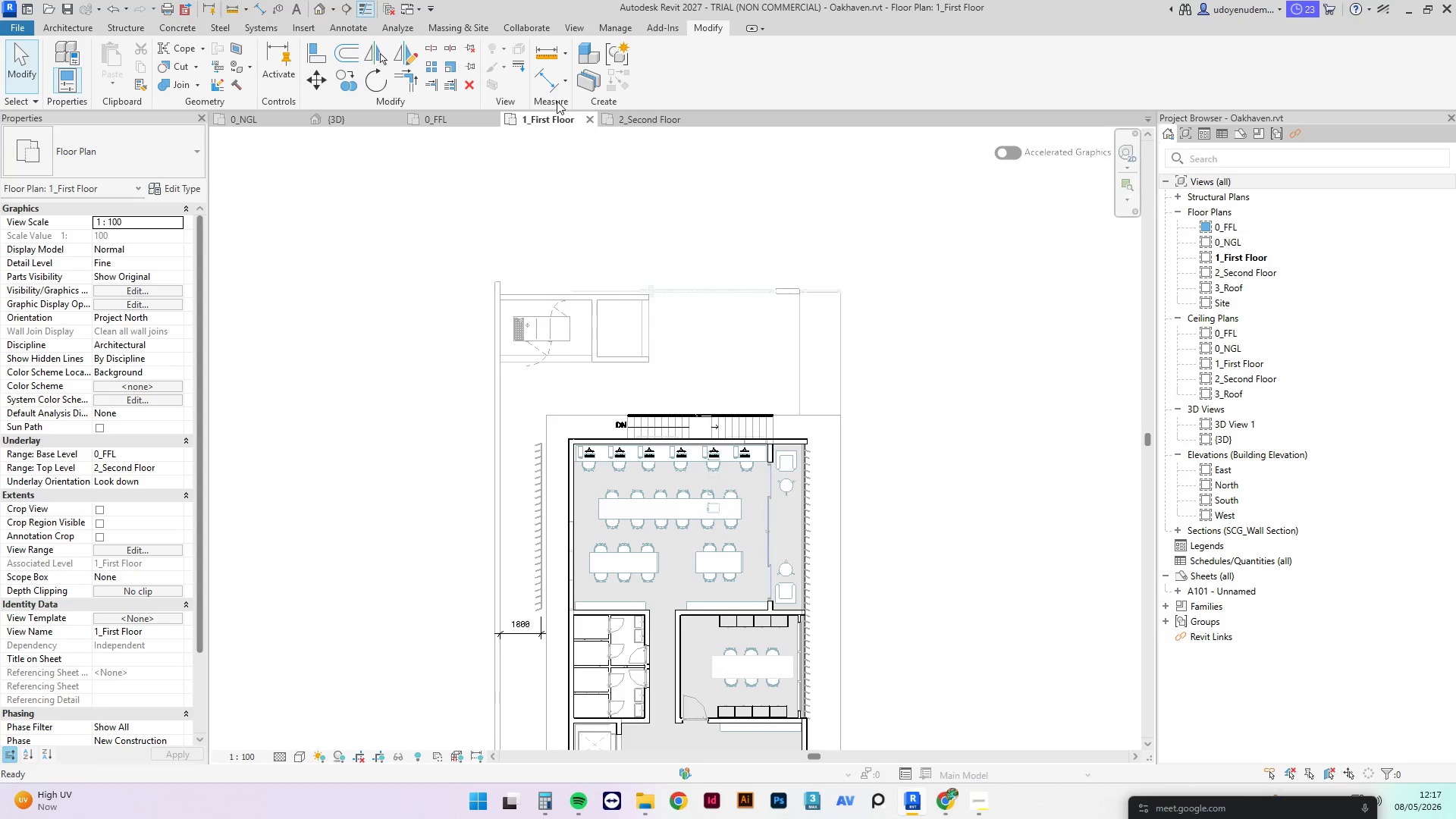 
scroll: coordinate [722, 293], scroll_direction: down, amount: 2.0
 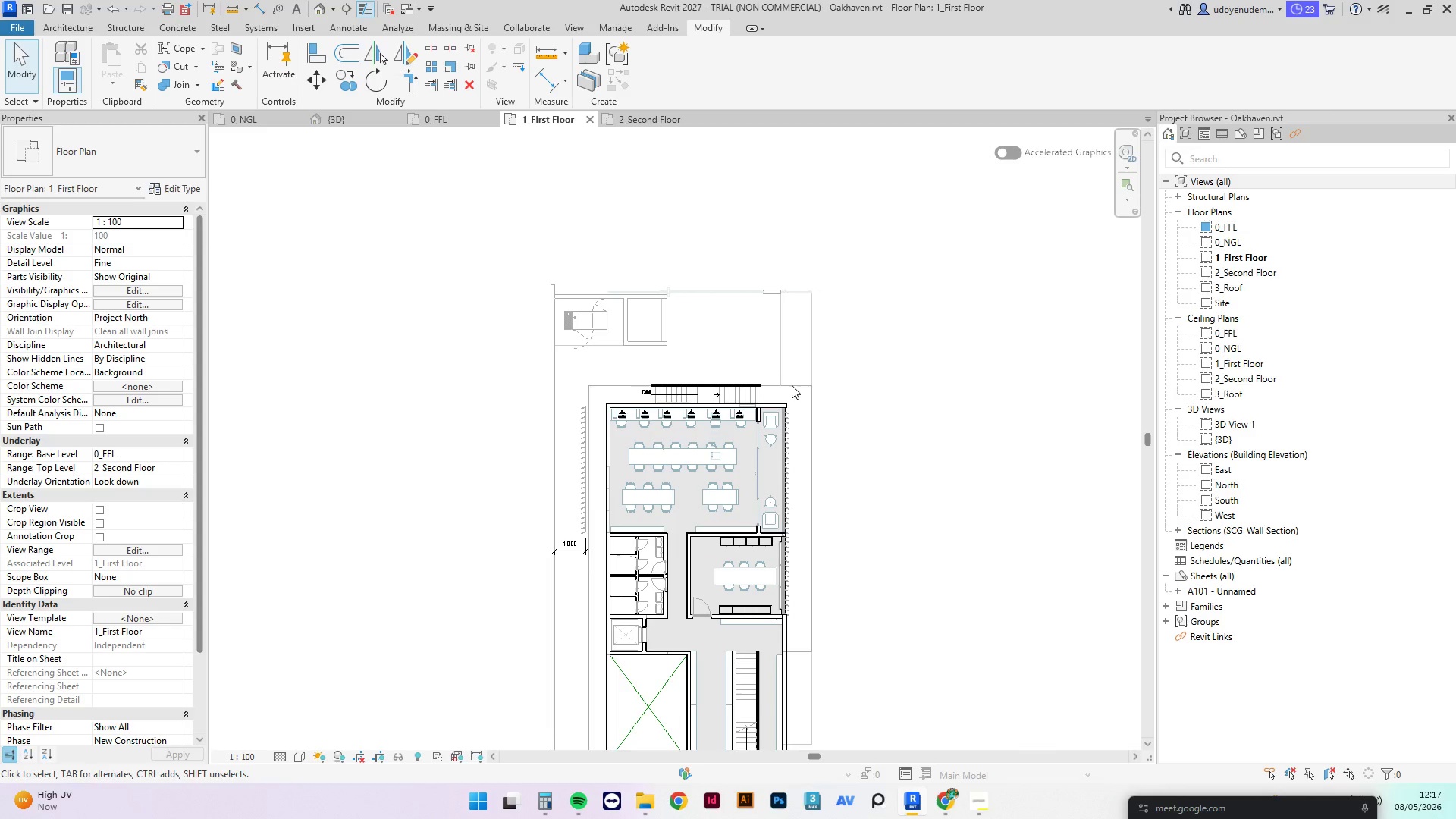 
left_click([792, 385])
 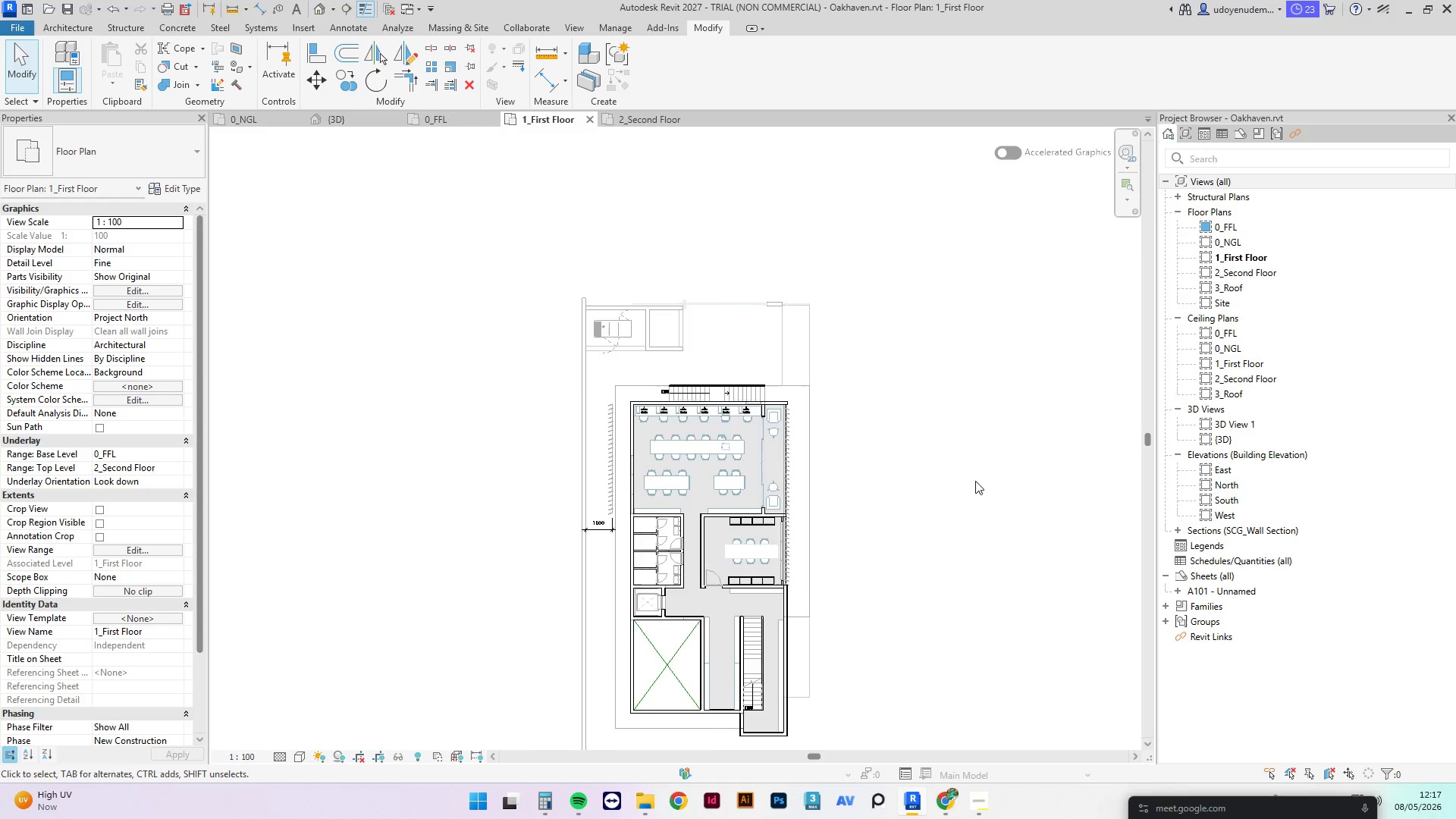 
scroll: coordinate [792, 385], scroll_direction: down, amount: 1.0
 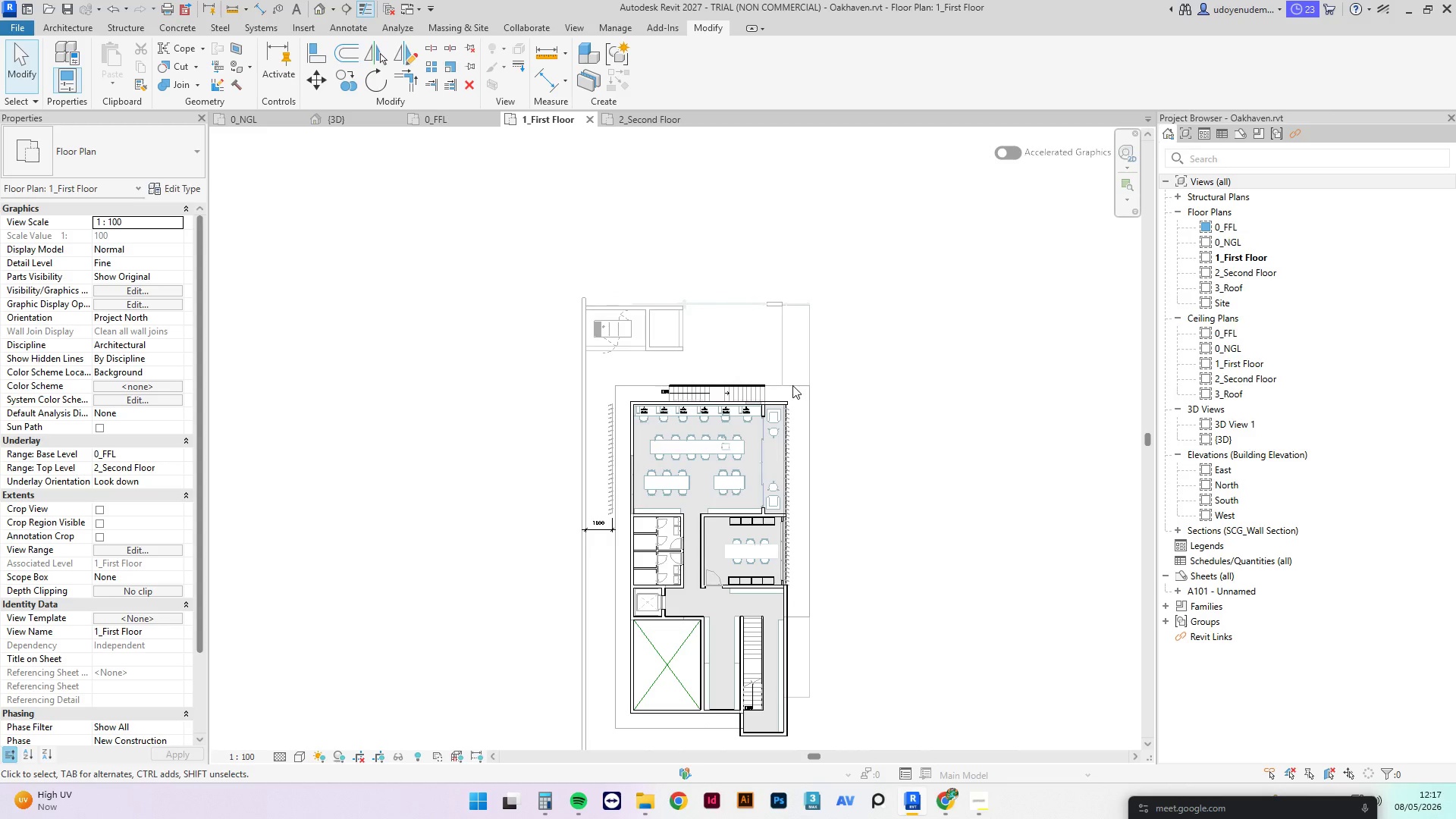 
scroll: coordinate [572, 397], scroll_direction: up, amount: 8.0
 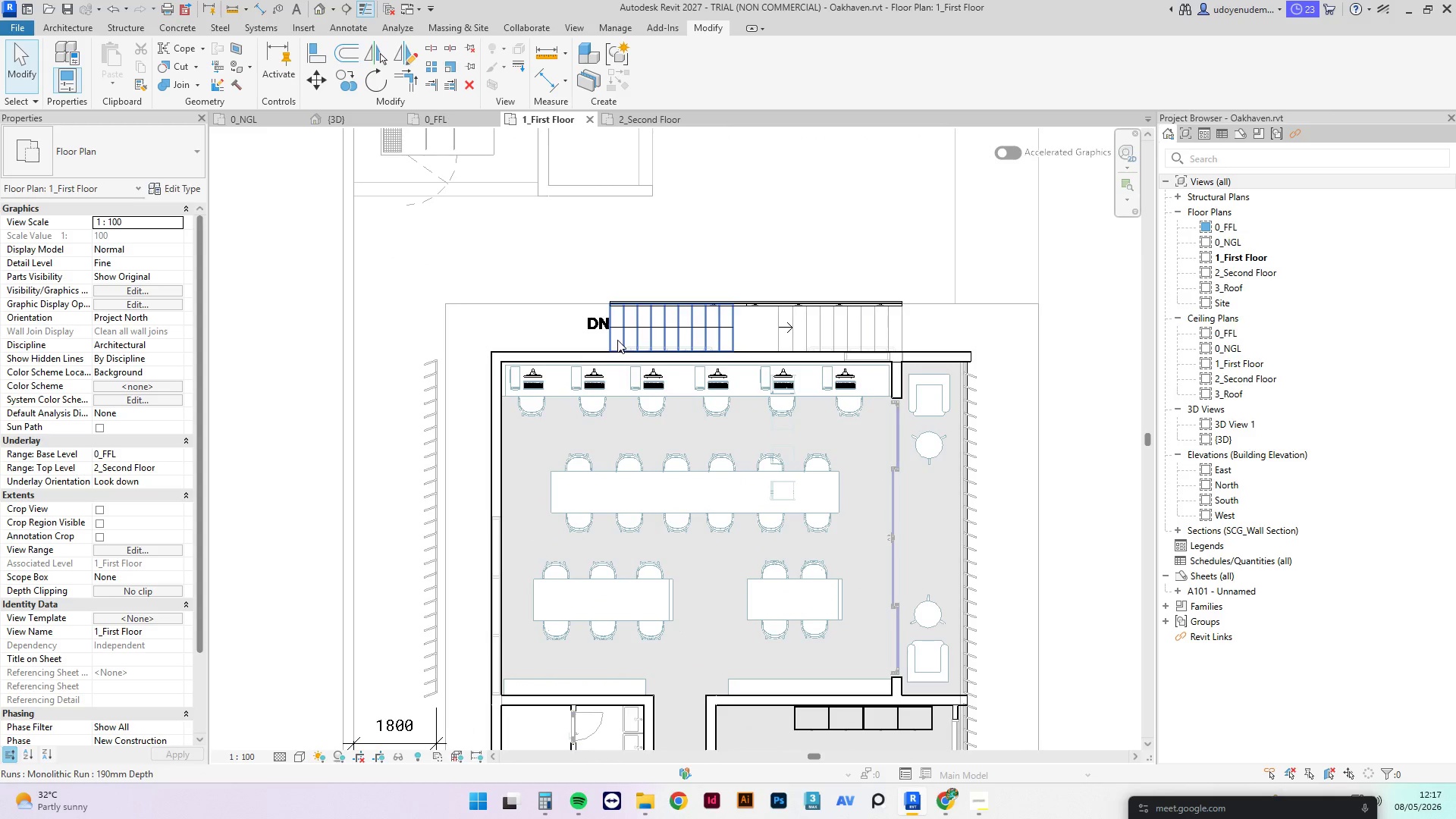 
left_click([617, 340])
 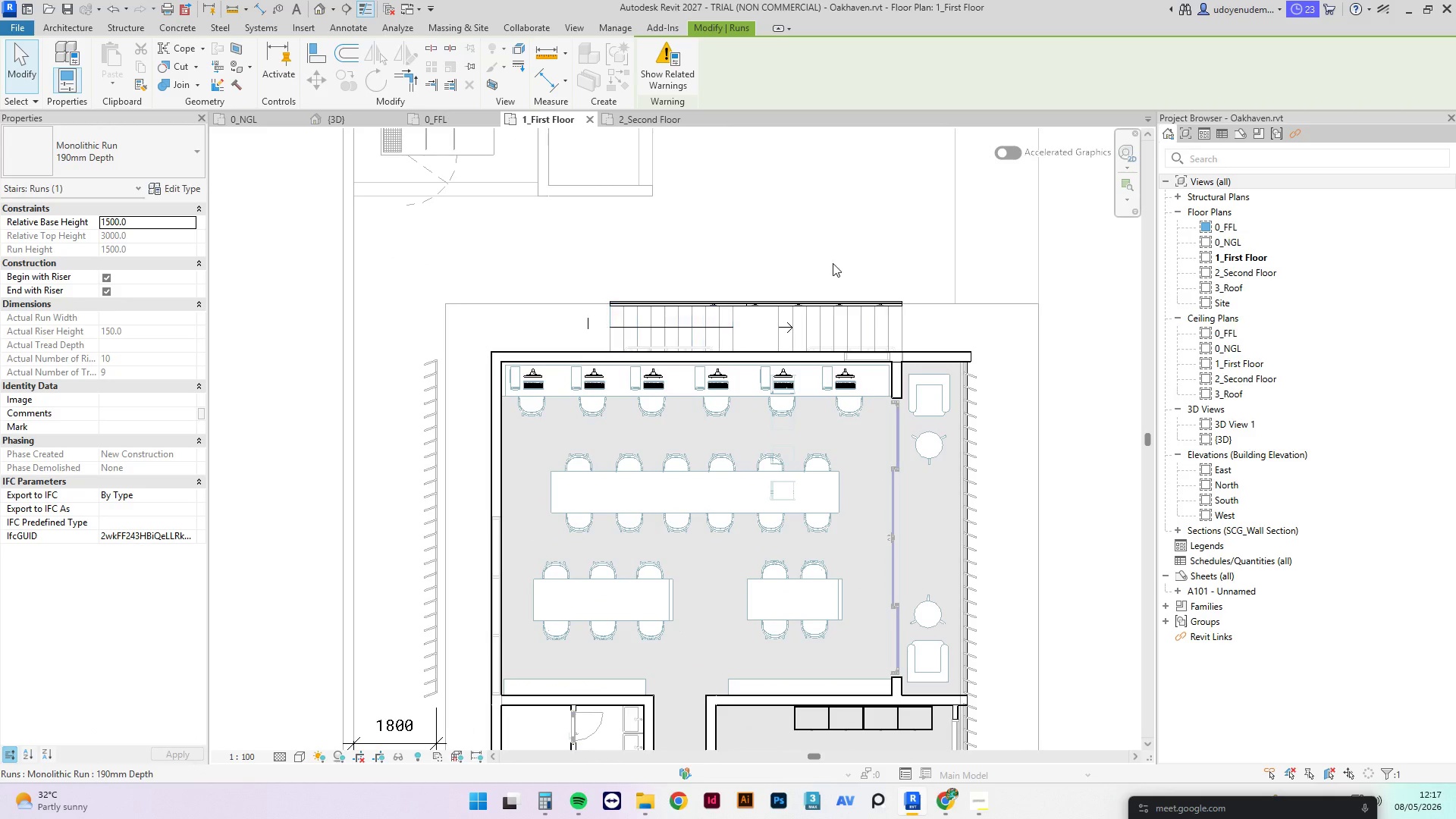 
left_click([770, 176])
 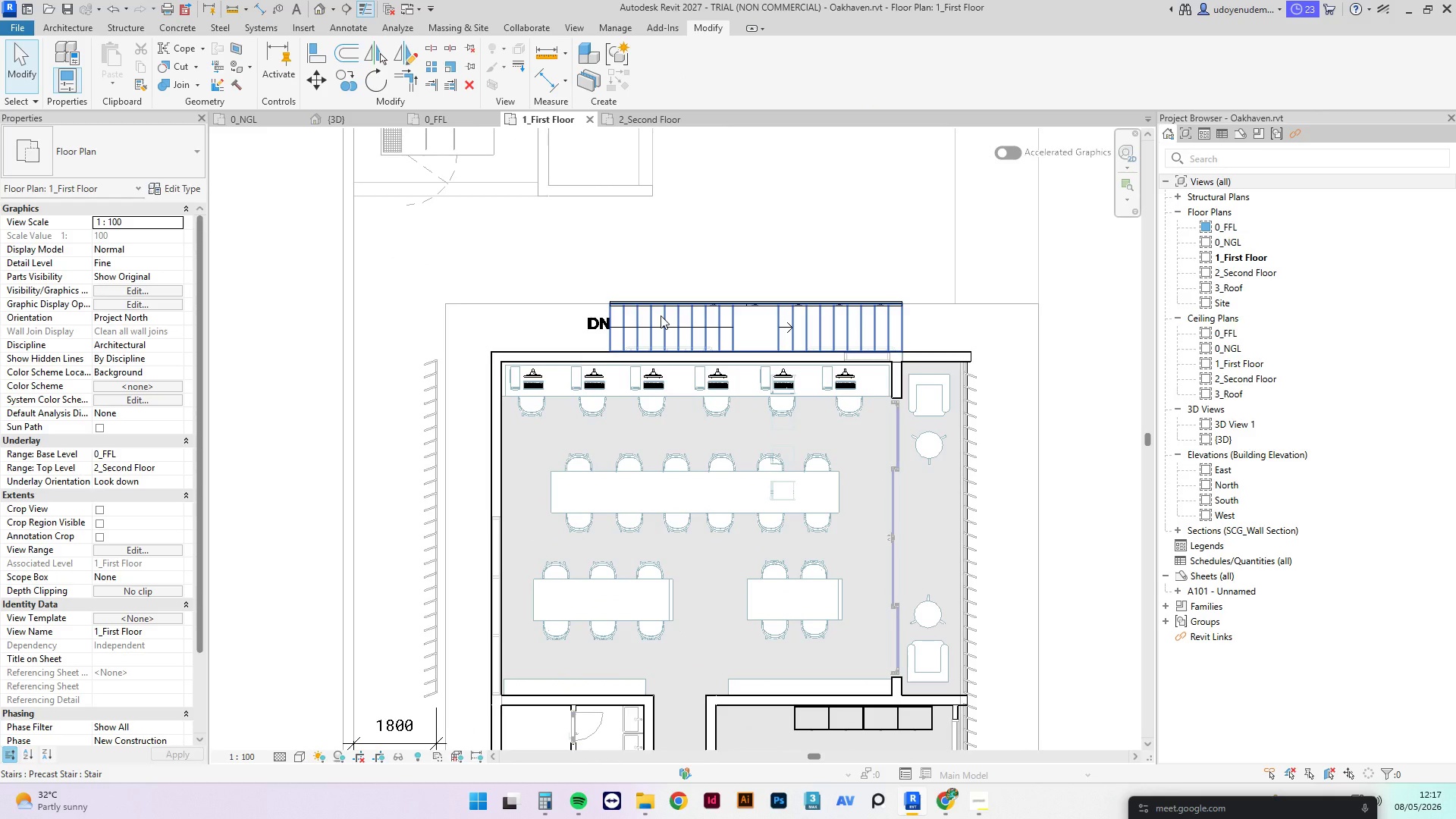 
left_click([661, 315])
 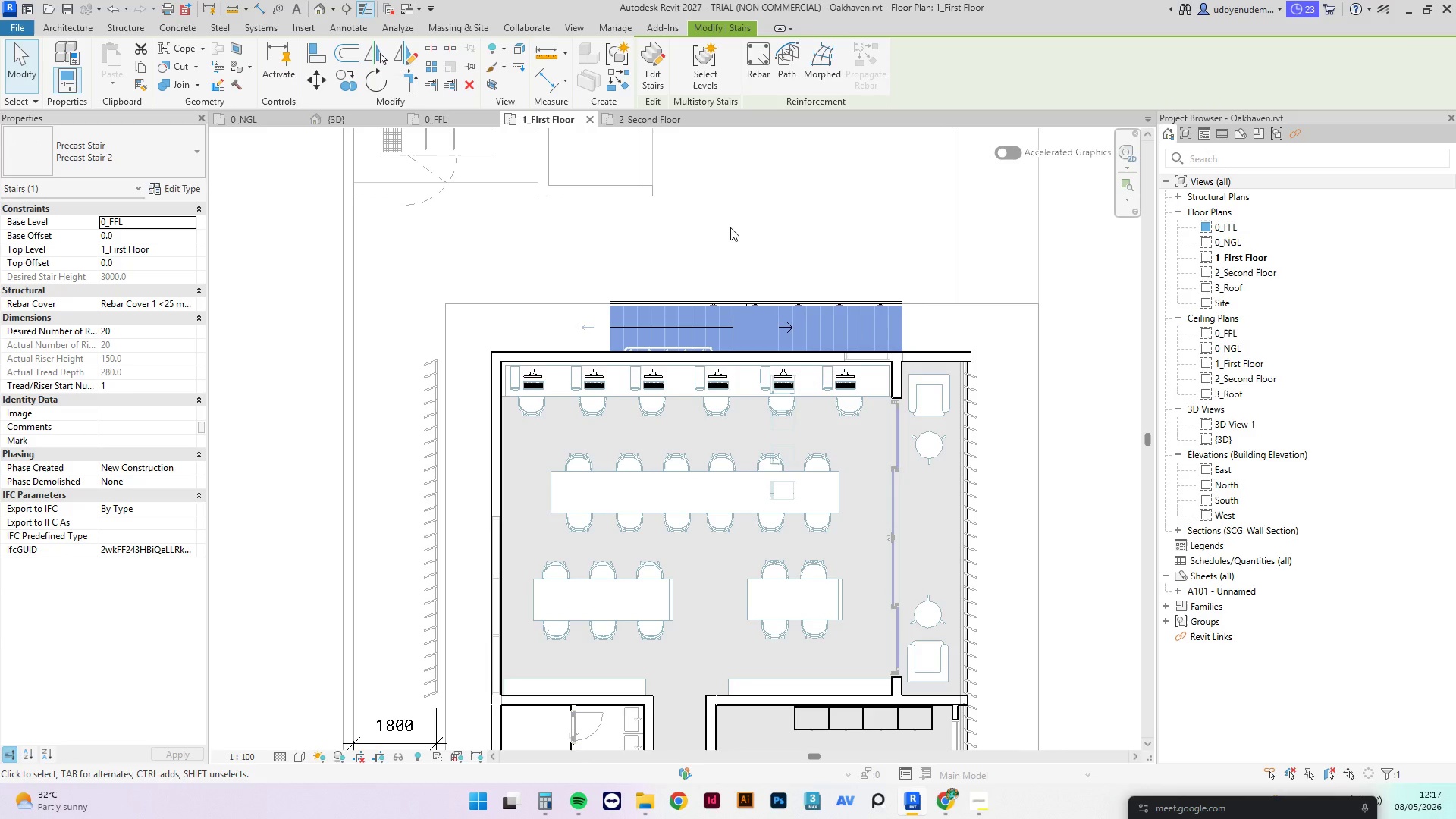 
type(cs)
 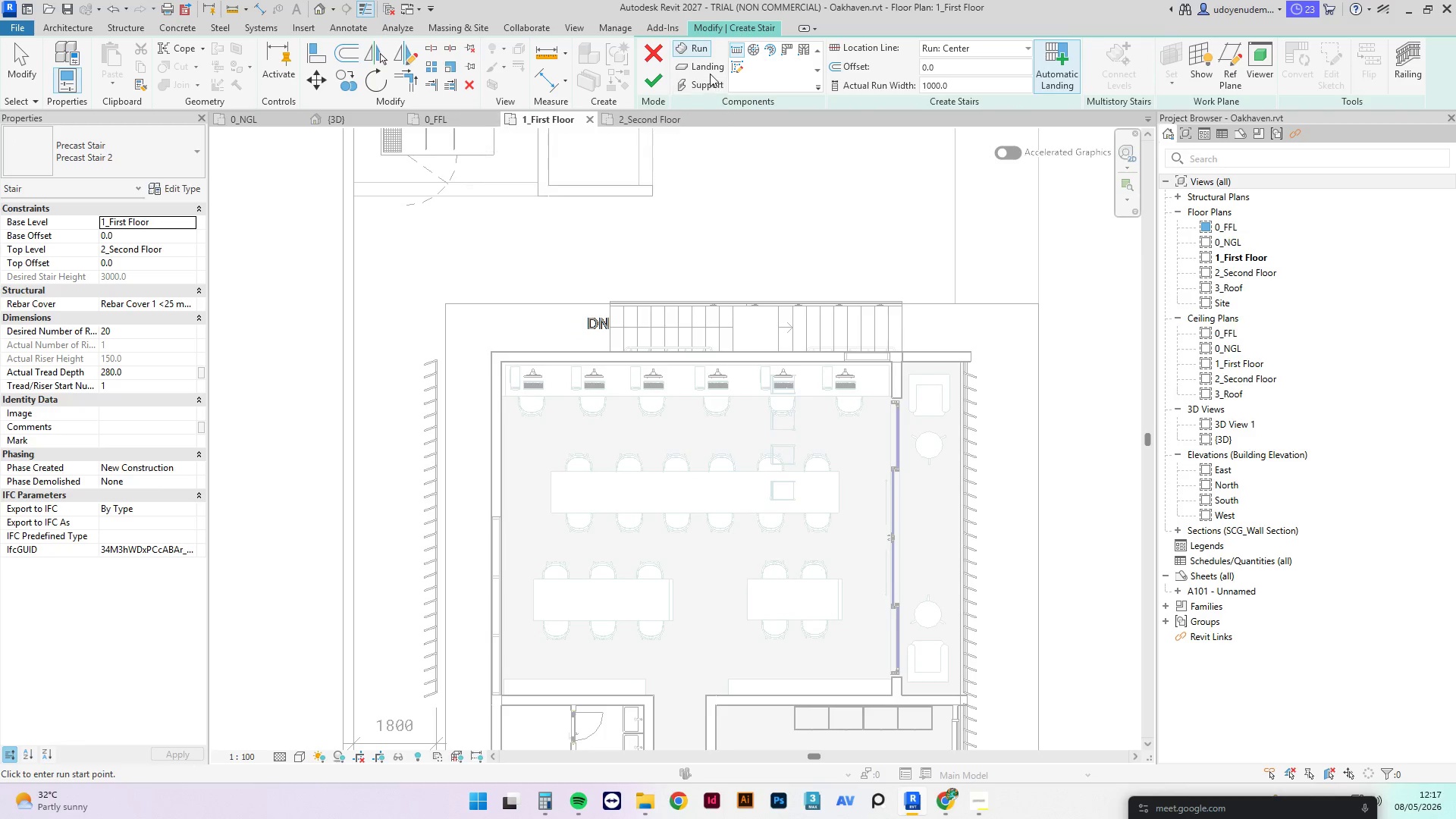 
left_click([710, 74])
 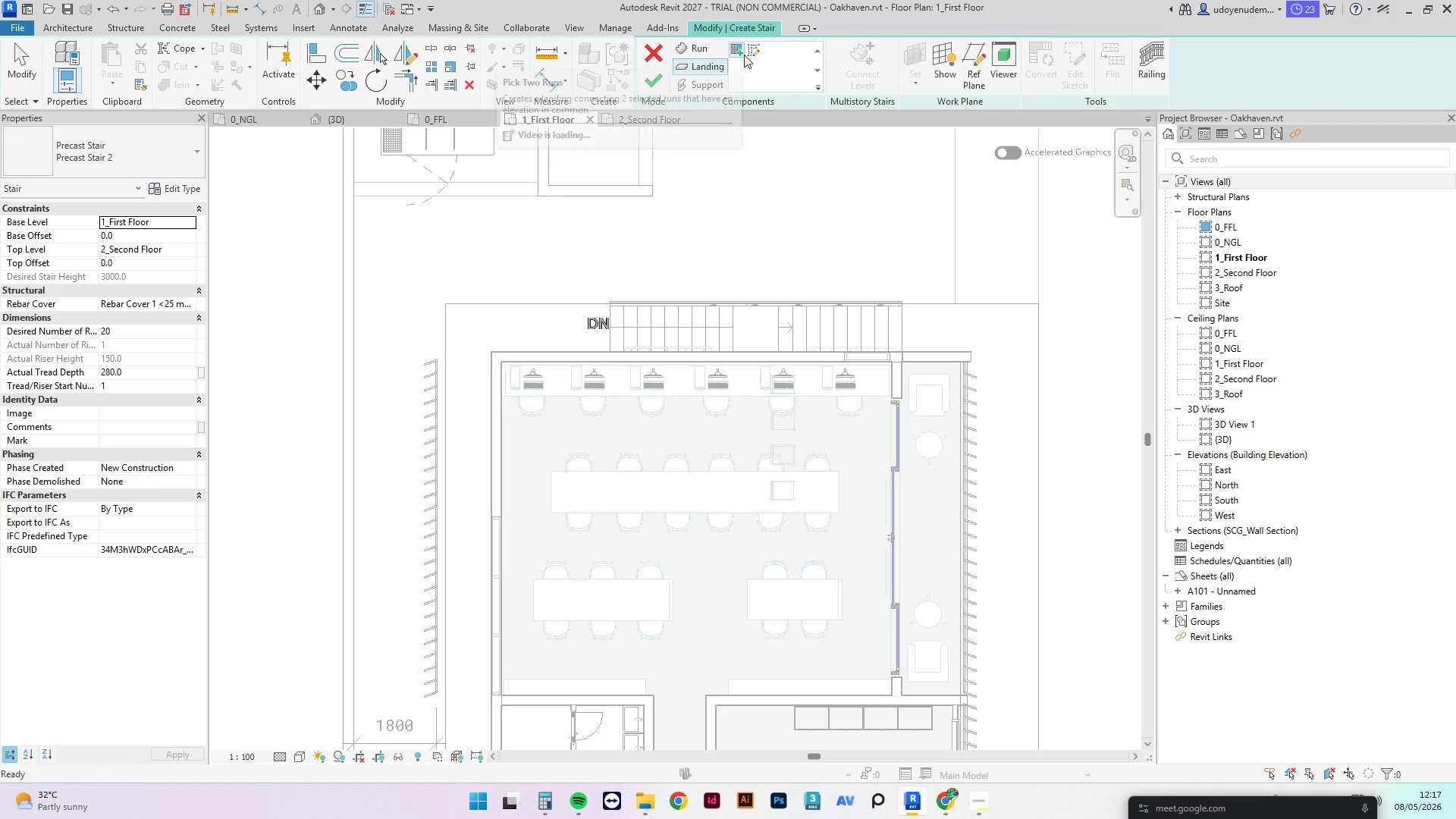 
left_click([751, 55])
 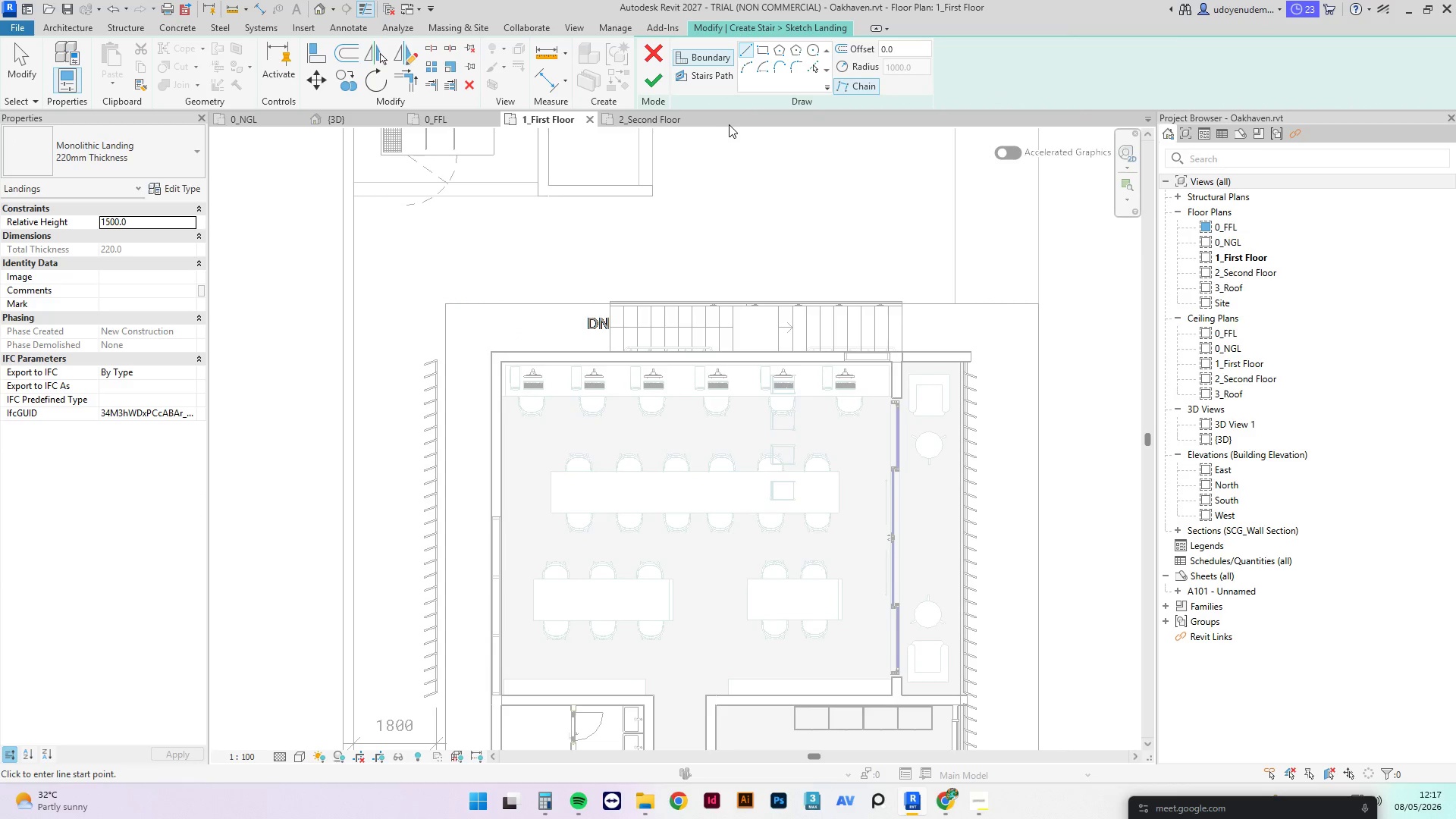 
left_click([767, 46])
 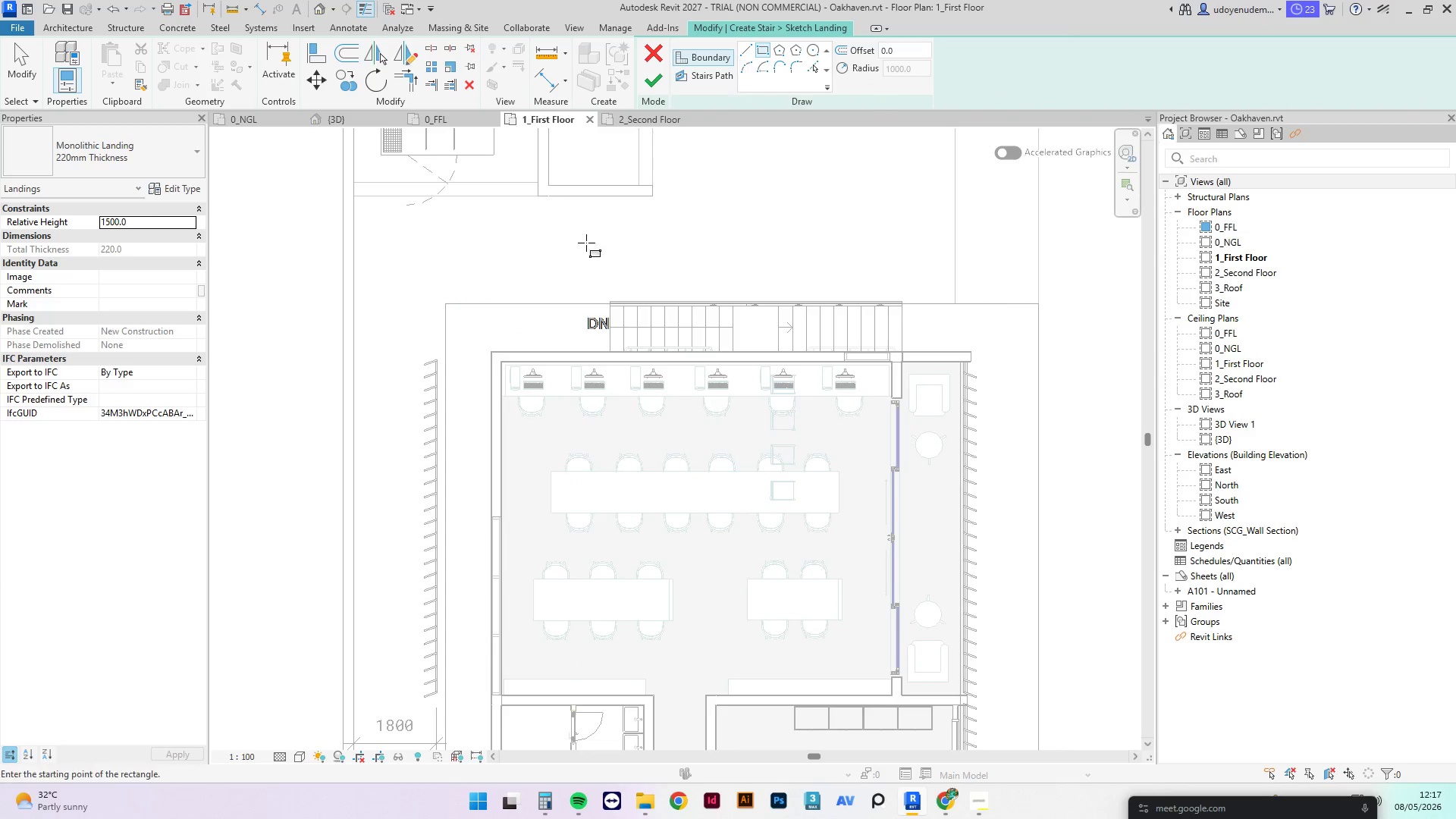 
scroll: coordinate [645, 338], scroll_direction: up, amount: 10.0
 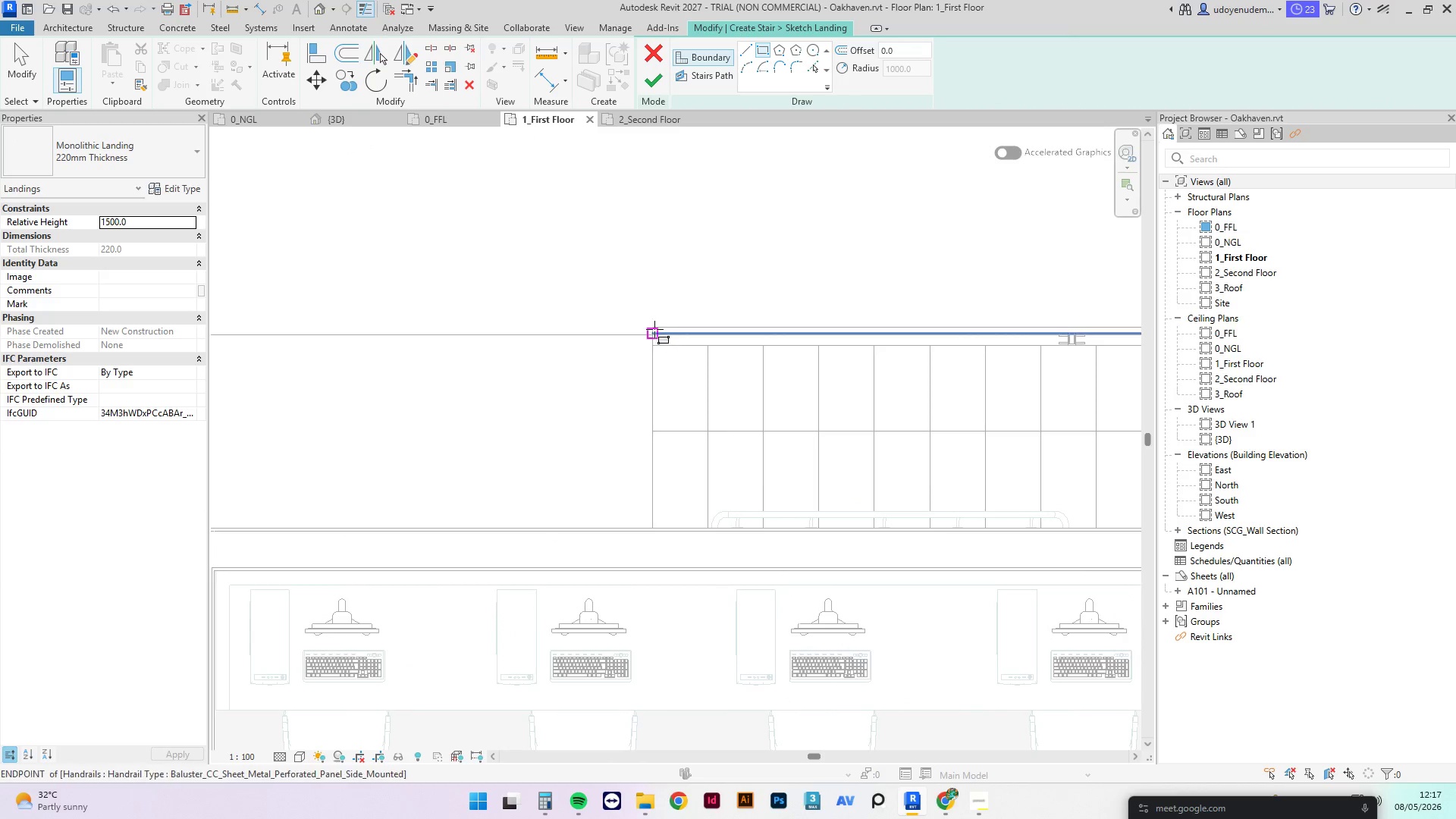 
scroll: coordinate [397, 344], scroll_direction: down, amount: 6.0
 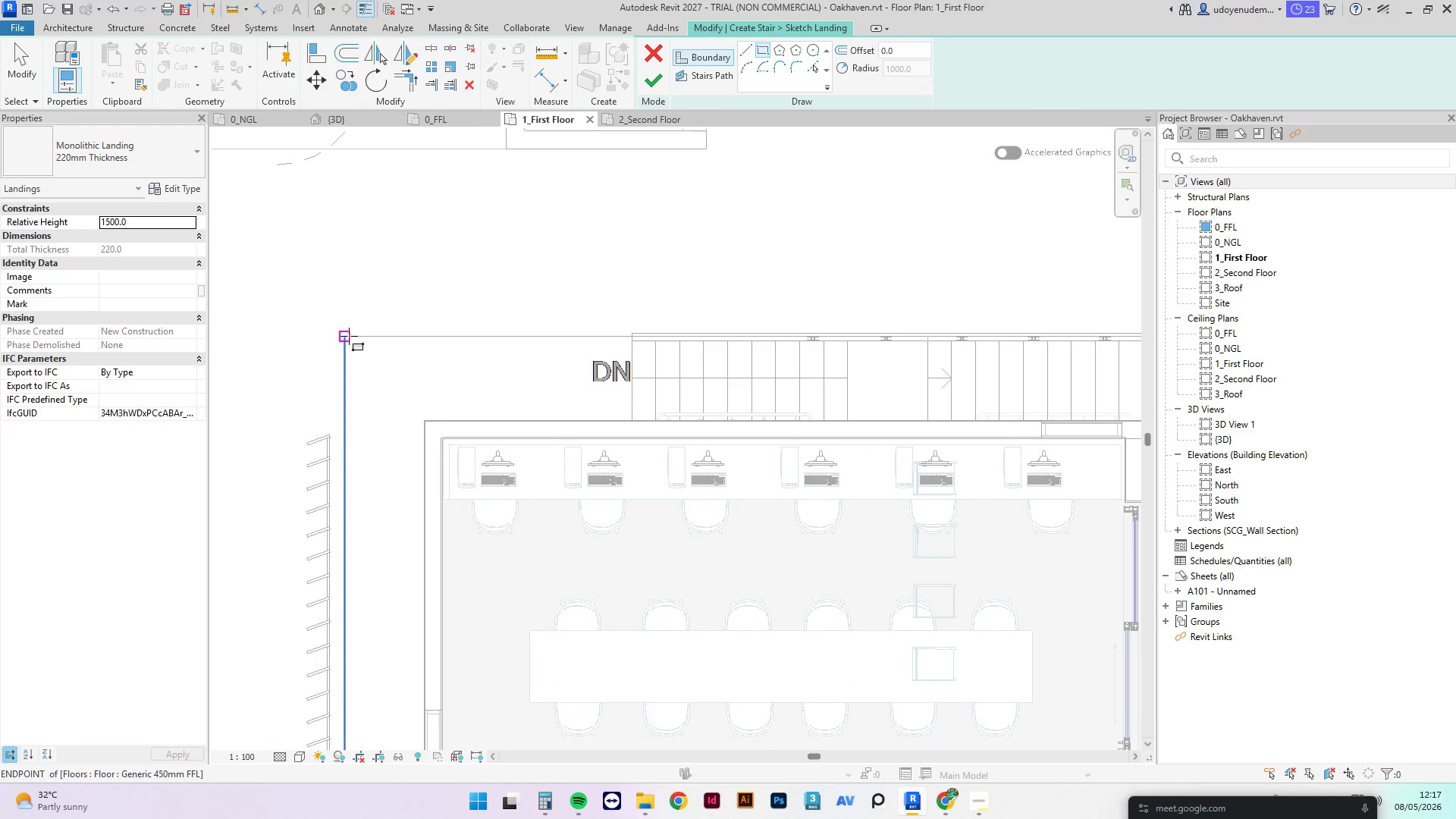 
left_click_drag(start_coordinate=[349, 336], to_coordinate=[633, 456])
 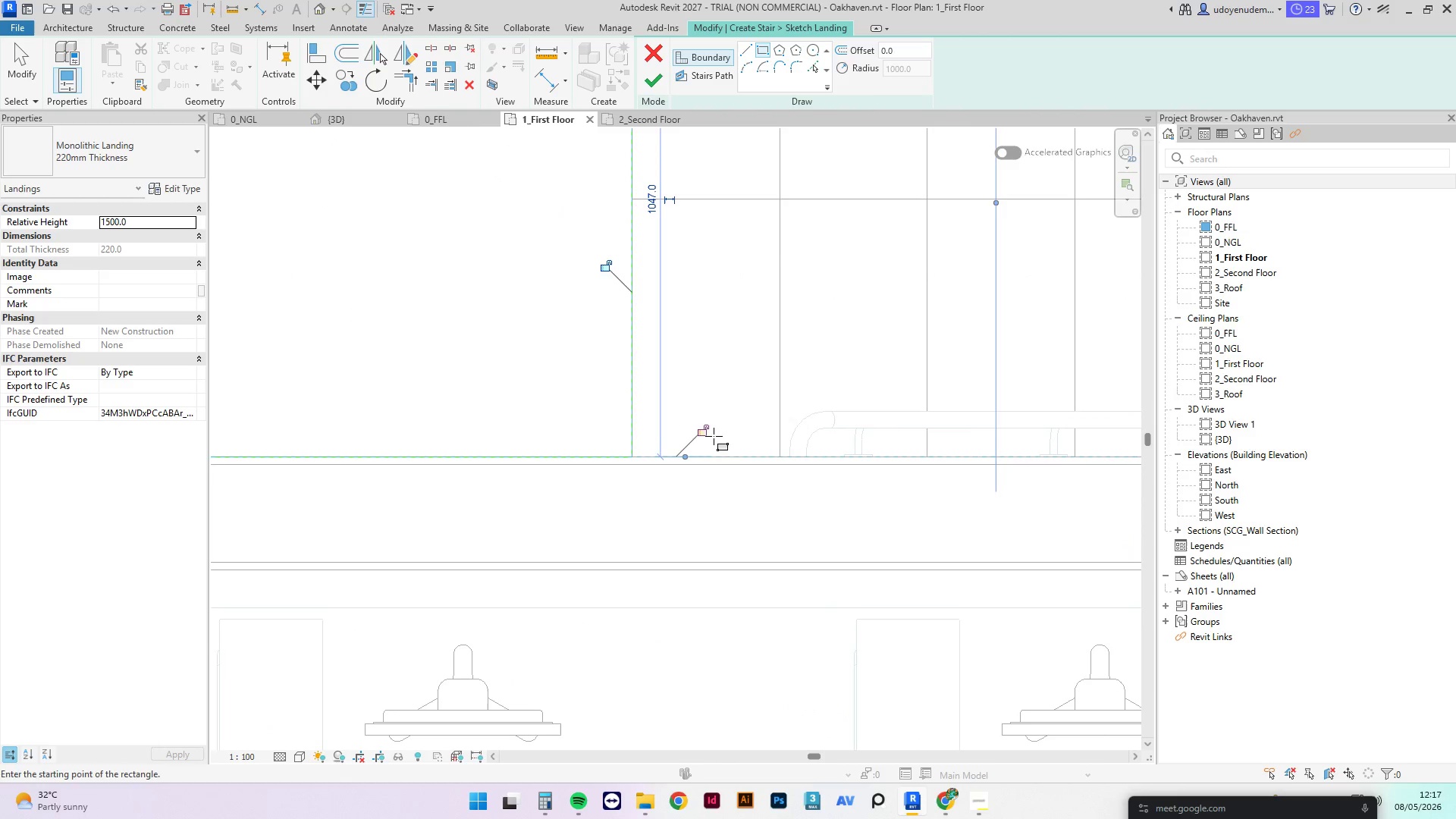 
scroll: coordinate [658, 428], scroll_direction: up, amount: 13.0
 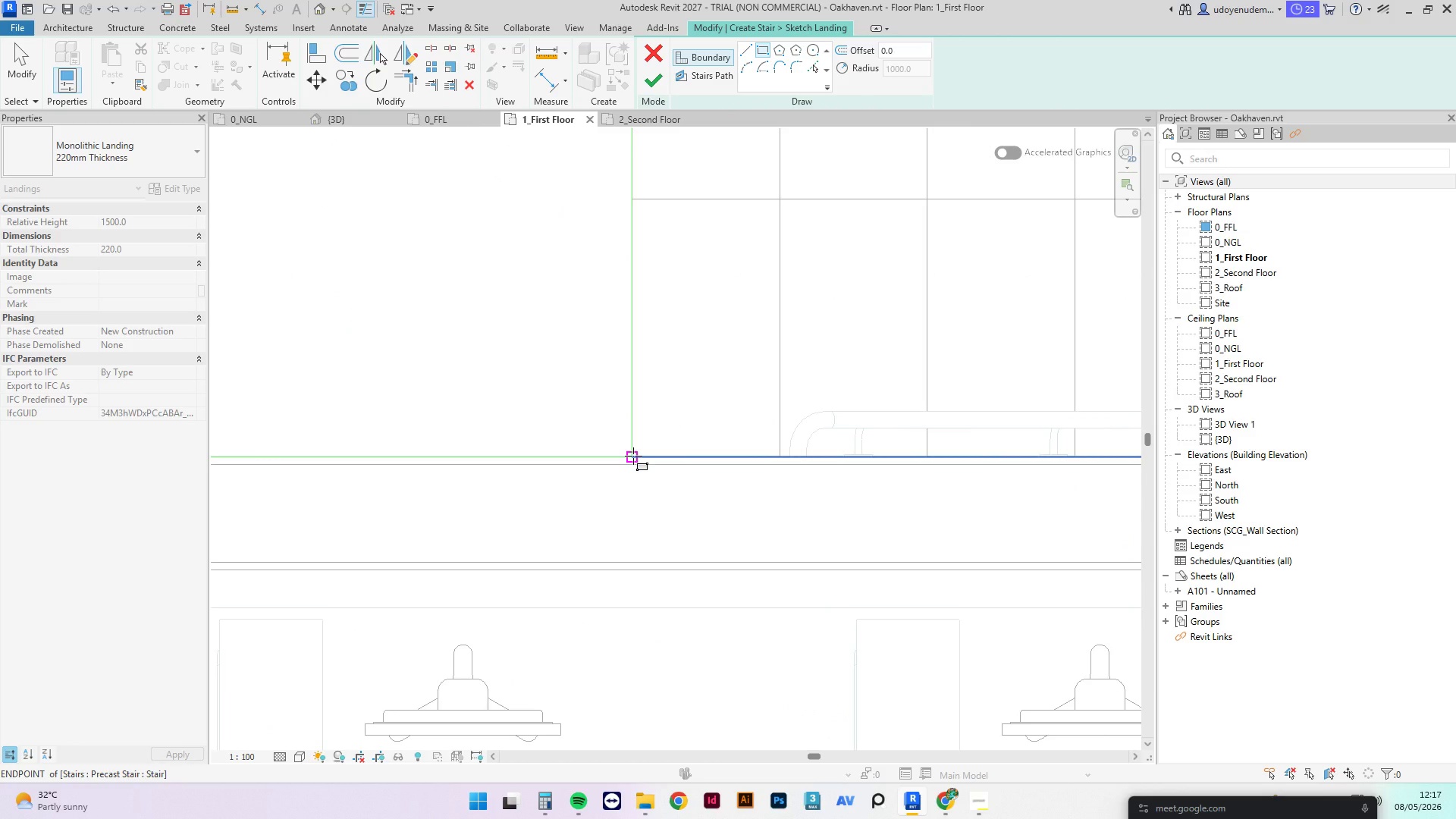 
left_click([633, 456])
 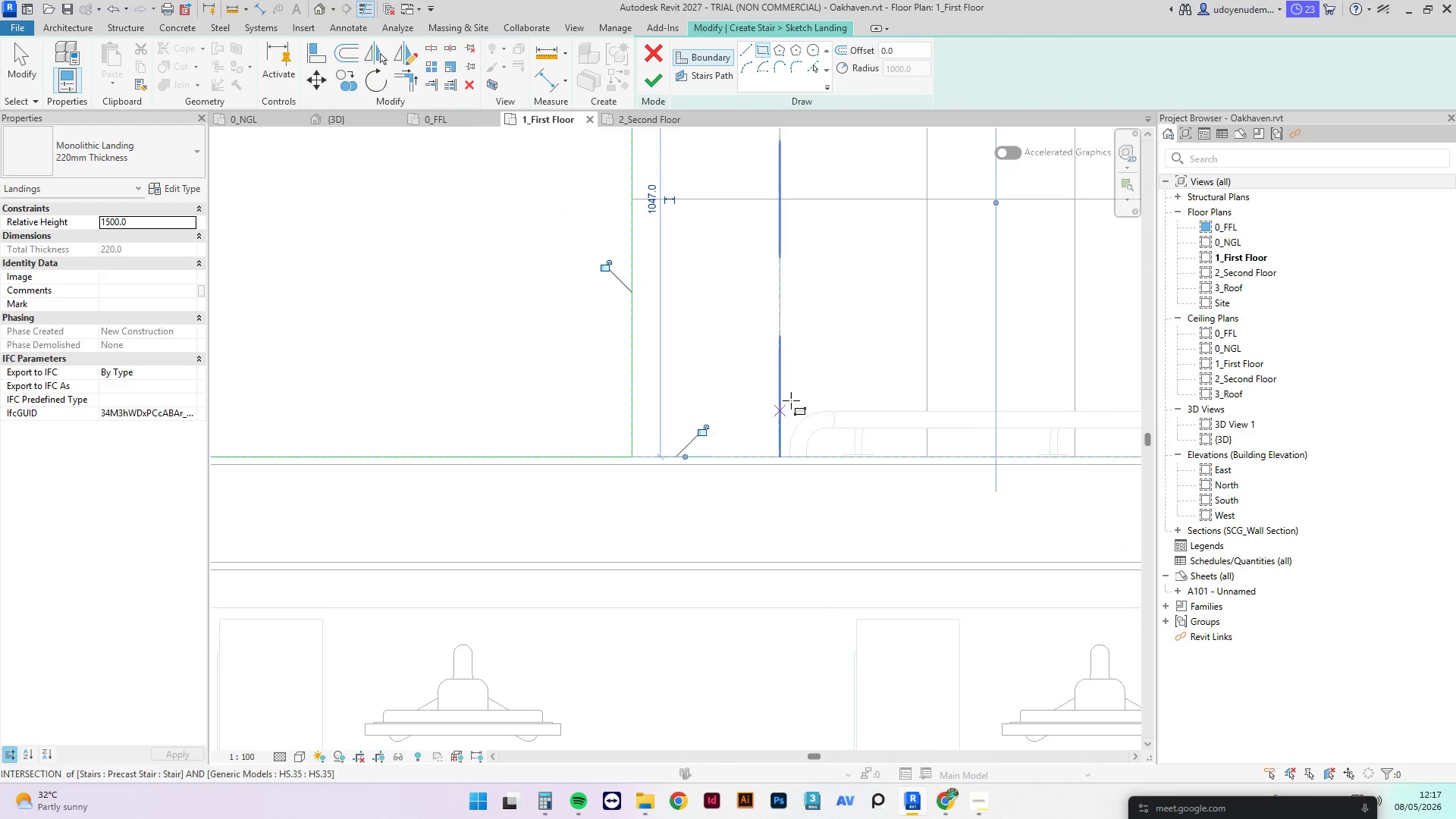 
scroll: coordinate [857, 378], scroll_direction: down, amount: 12.0
 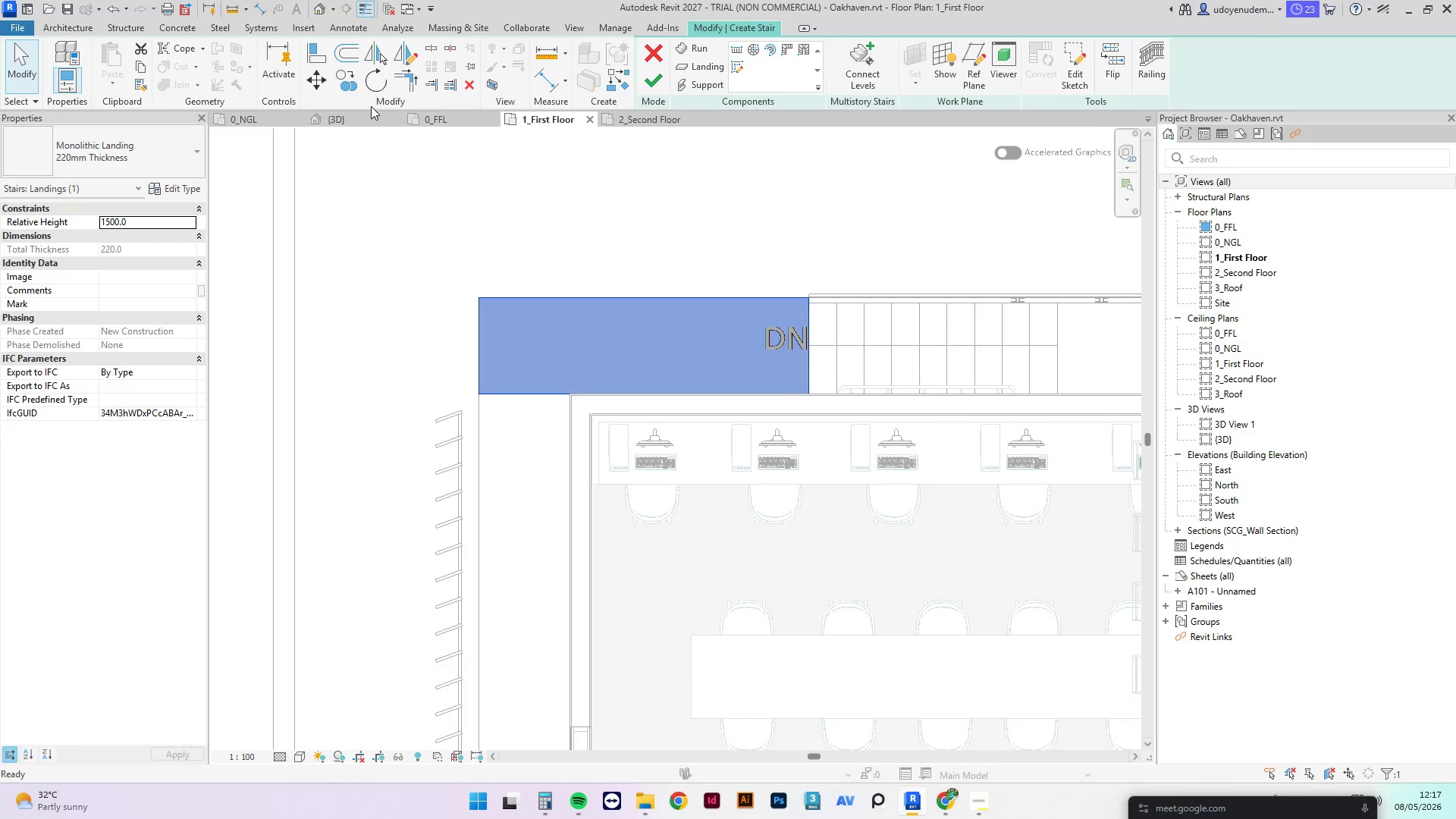 
wait(5.8)
 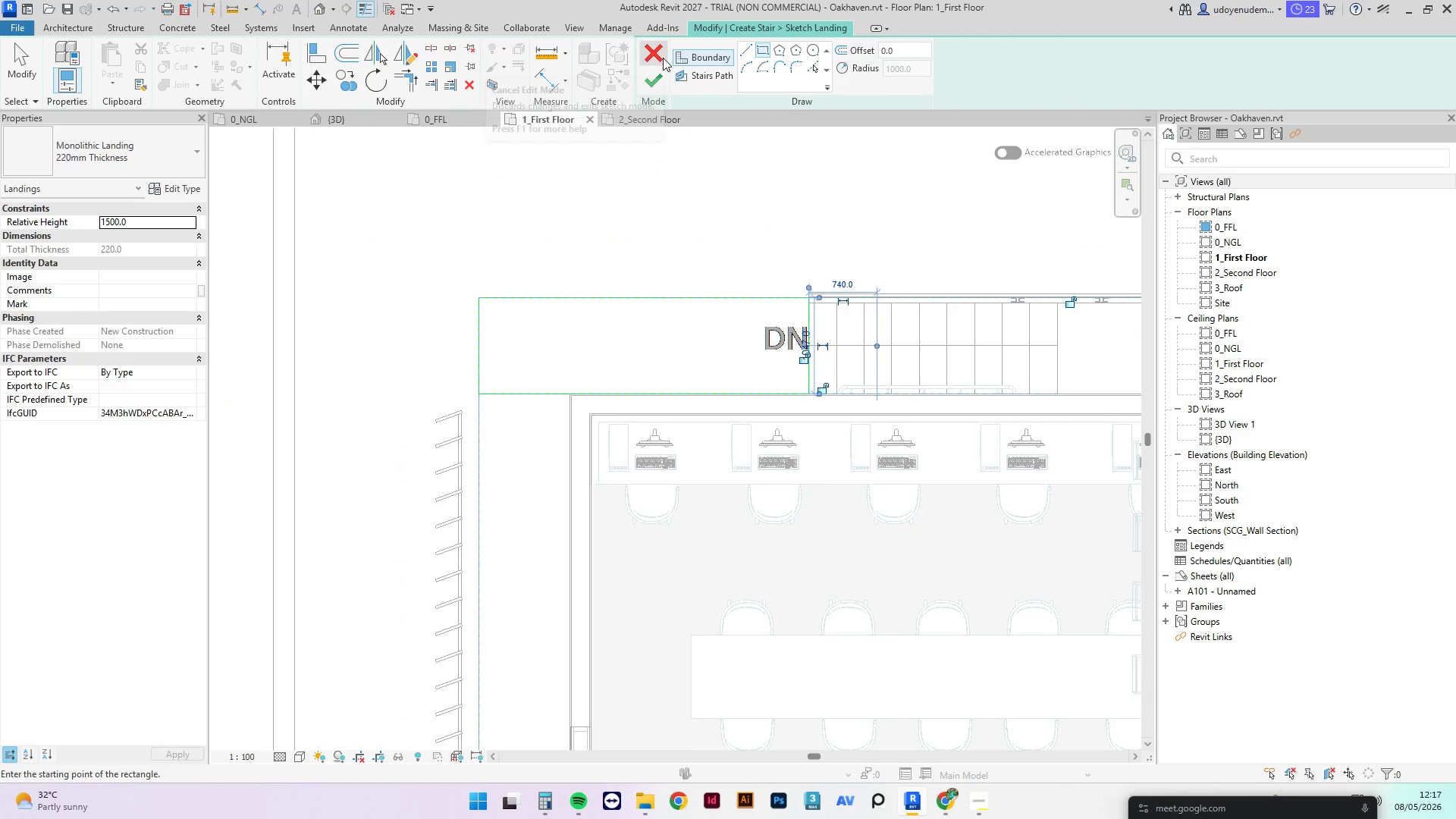 
left_click([701, 50])
 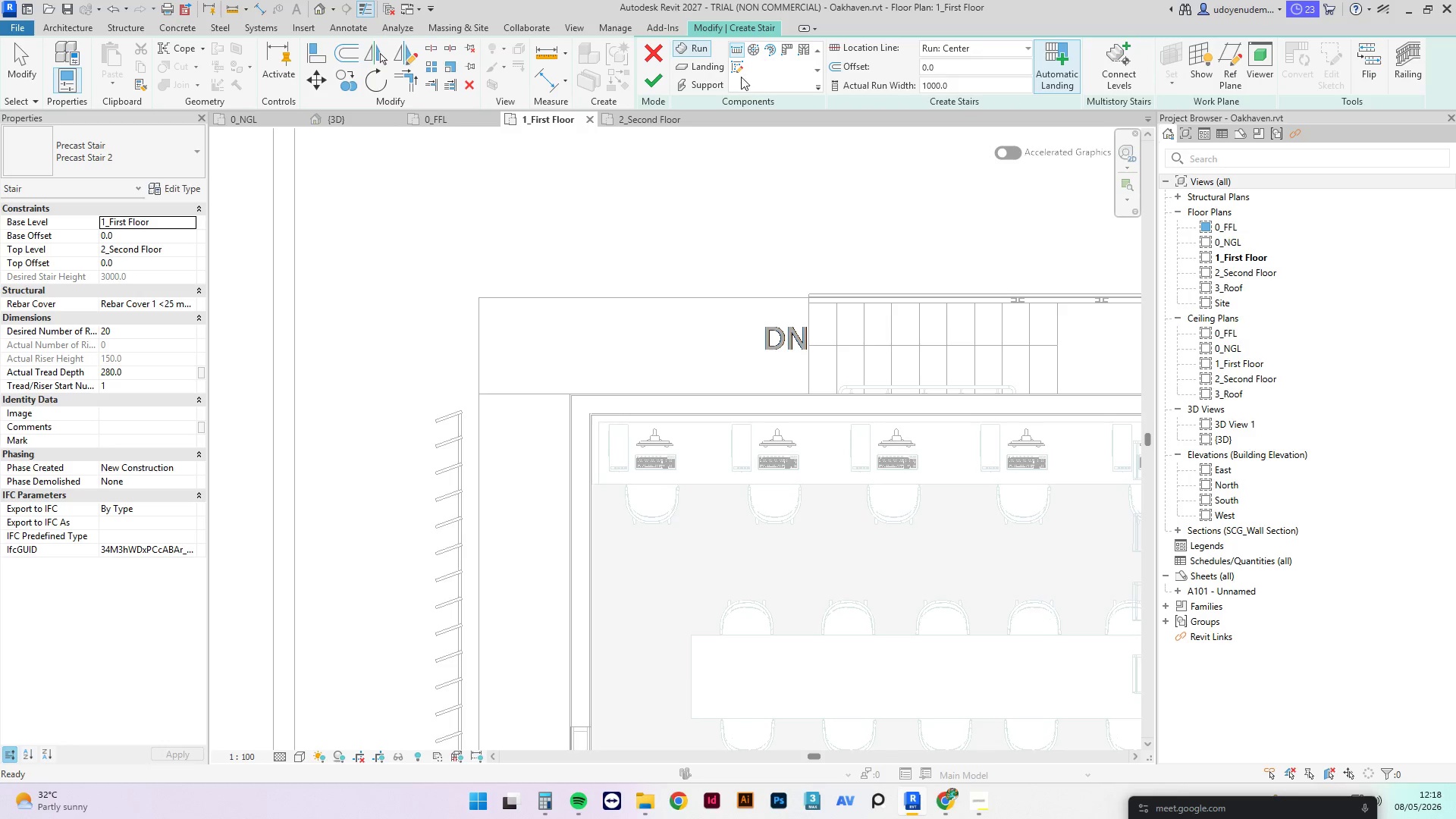 
left_click([738, 68])
 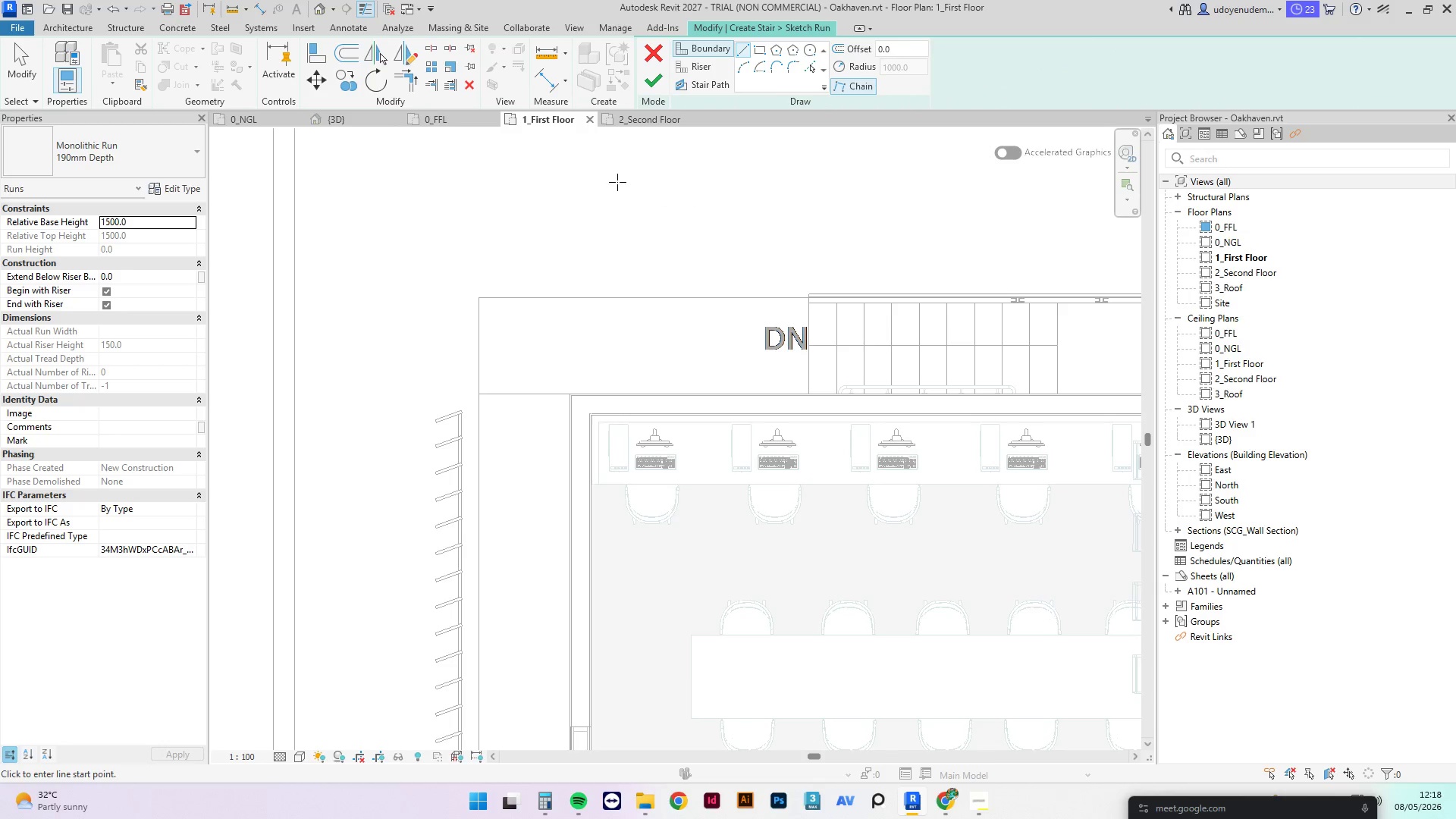 
scroll: coordinate [689, 194], scroll_direction: down, amount: 6.0
 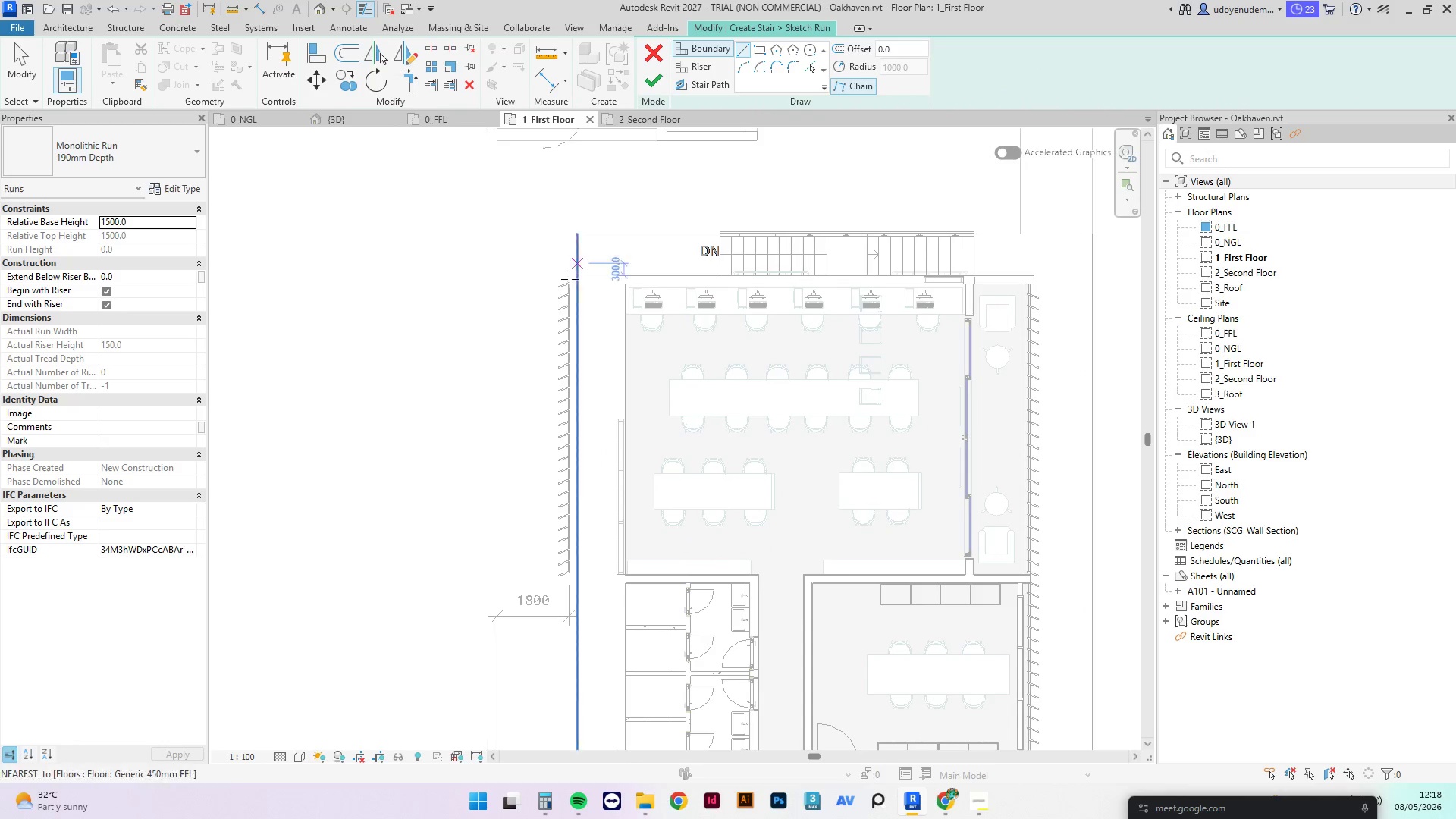 
scroll: coordinate [603, 328], scroll_direction: up, amount: 3.0
 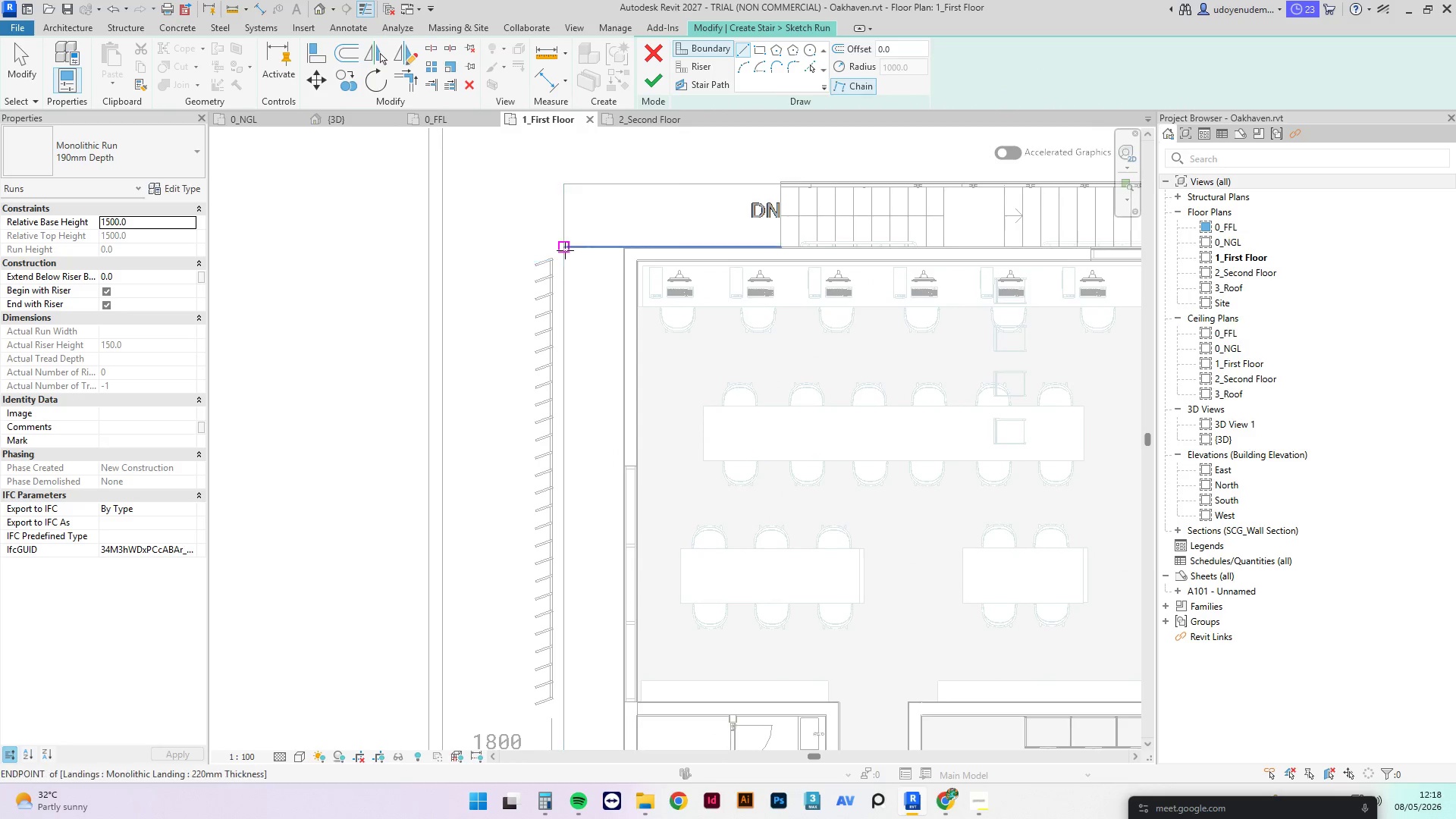 
left_click_drag(start_coordinate=[566, 246], to_coordinate=[595, 548])
 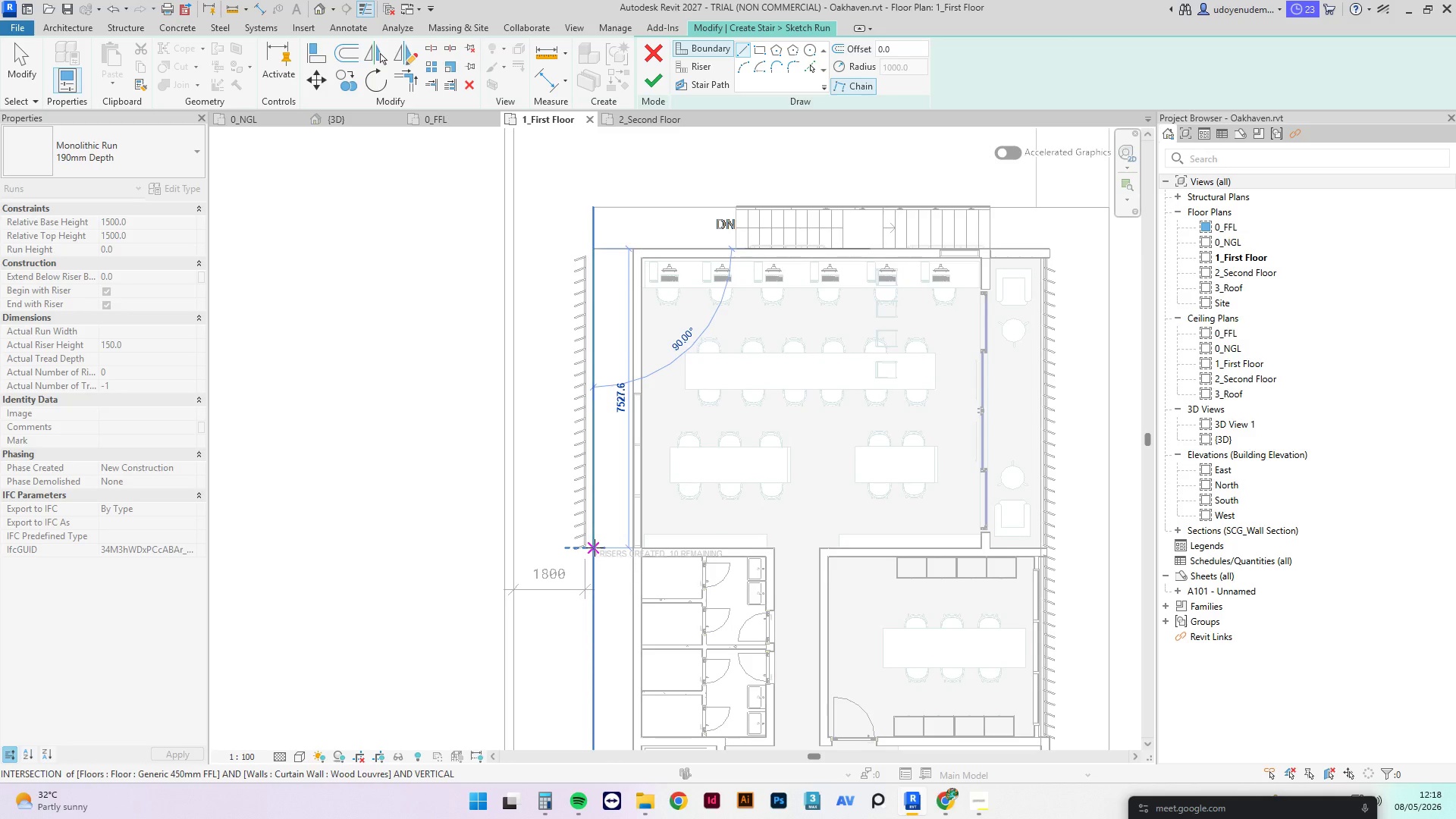 
scroll: coordinate [650, 252], scroll_direction: down, amount: 3.0
 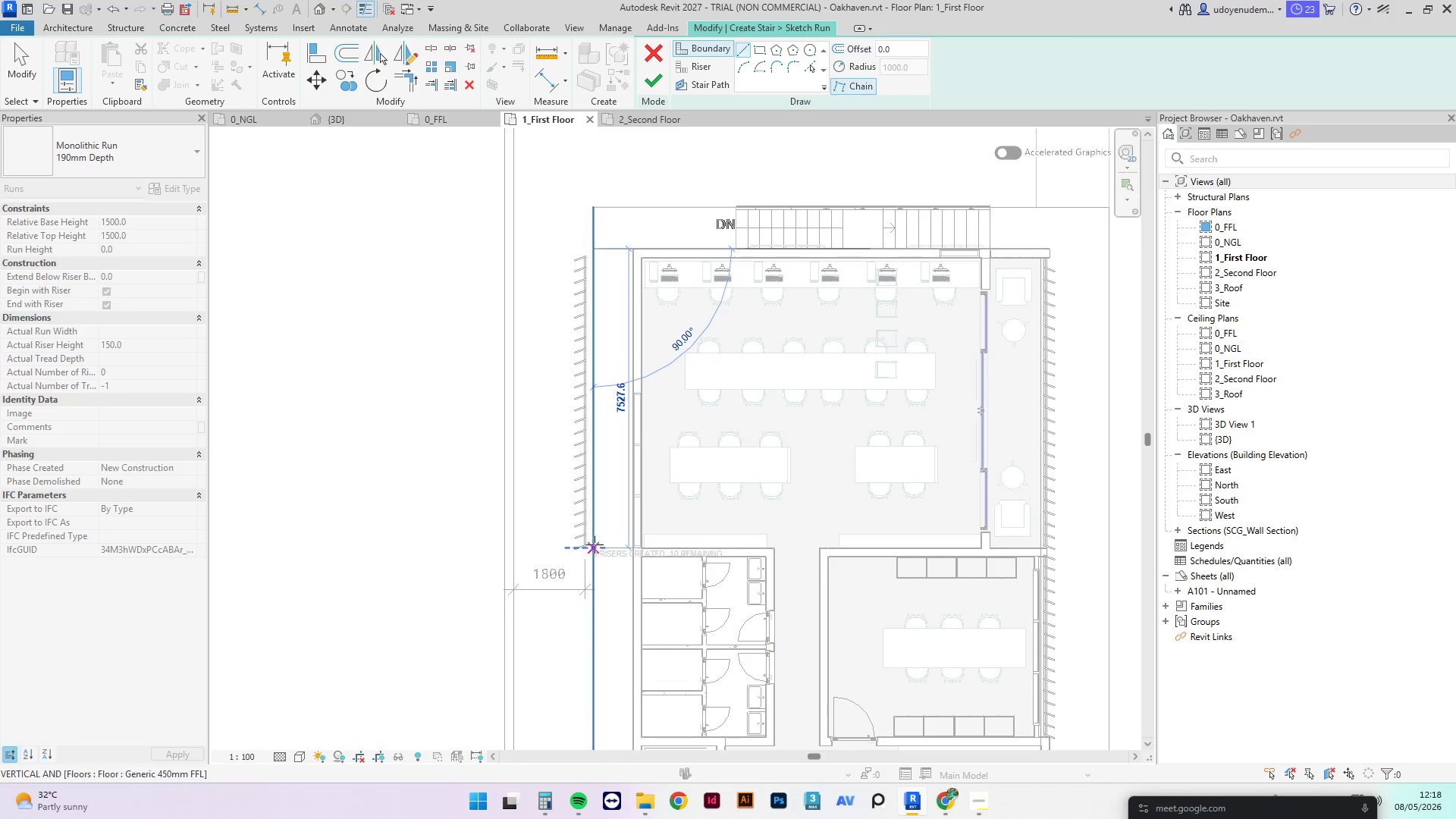 
left_click([595, 548])
 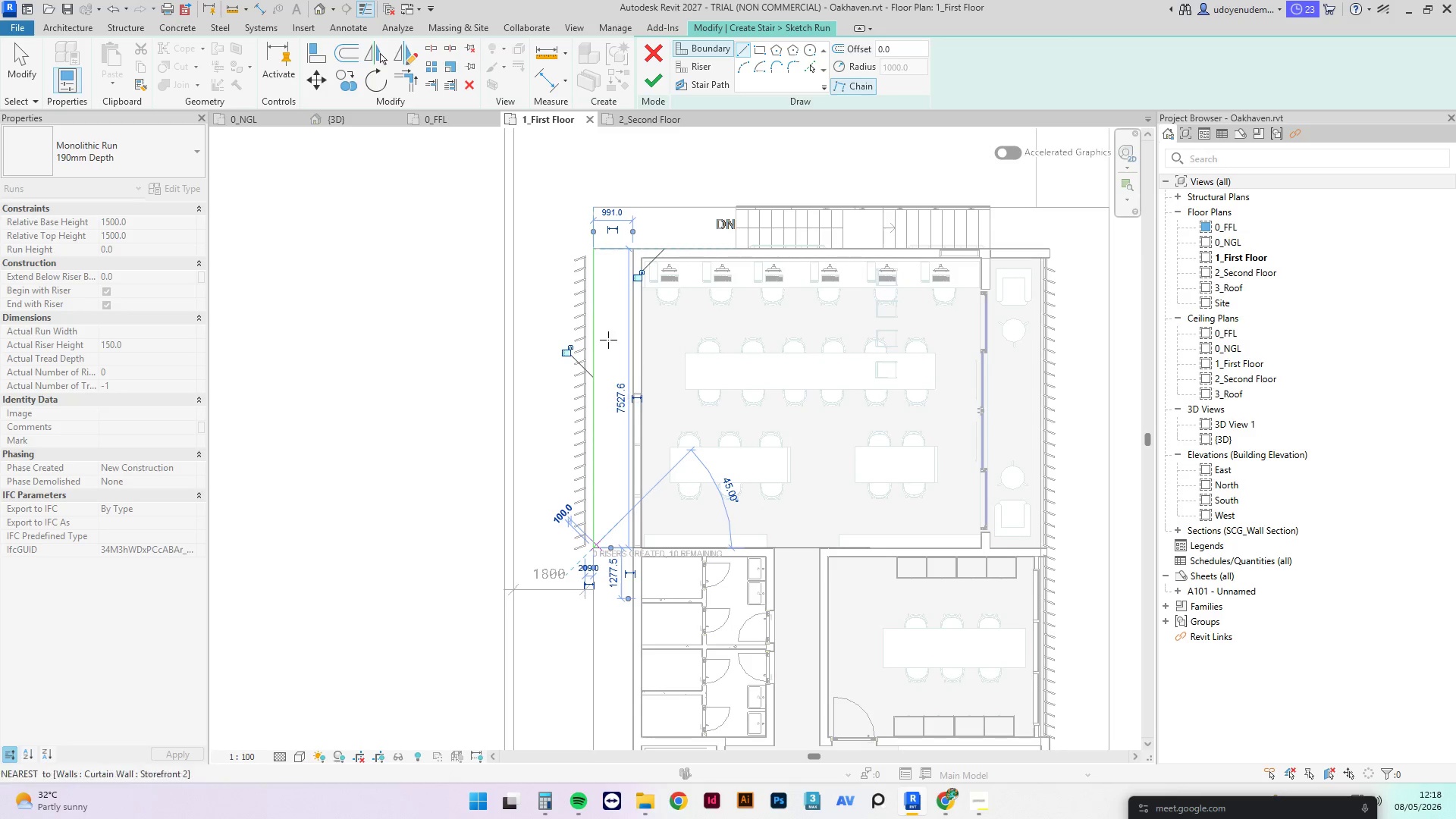 
key(Escape)
 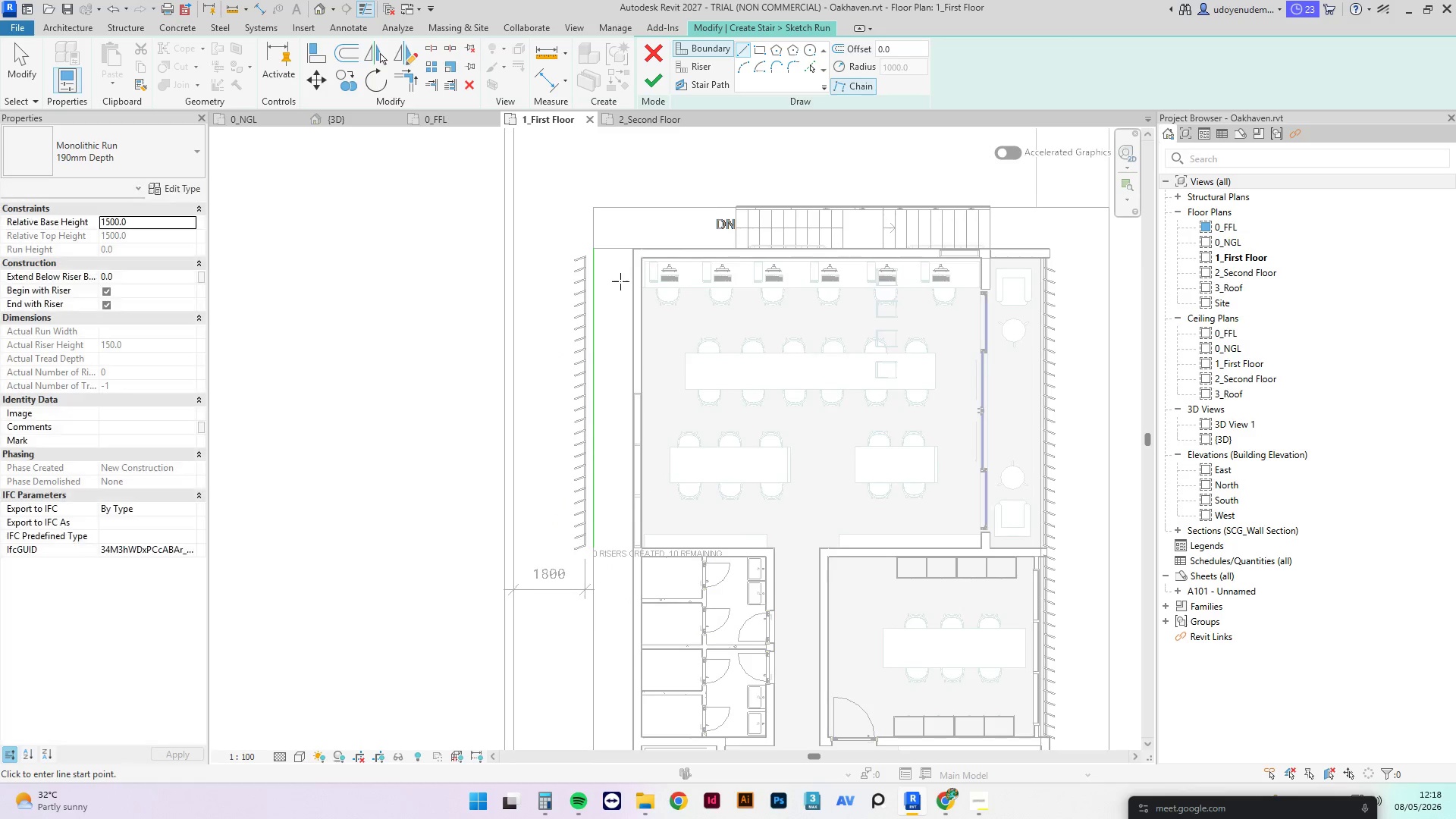 
scroll: coordinate [624, 275], scroll_direction: up, amount: 1.0
 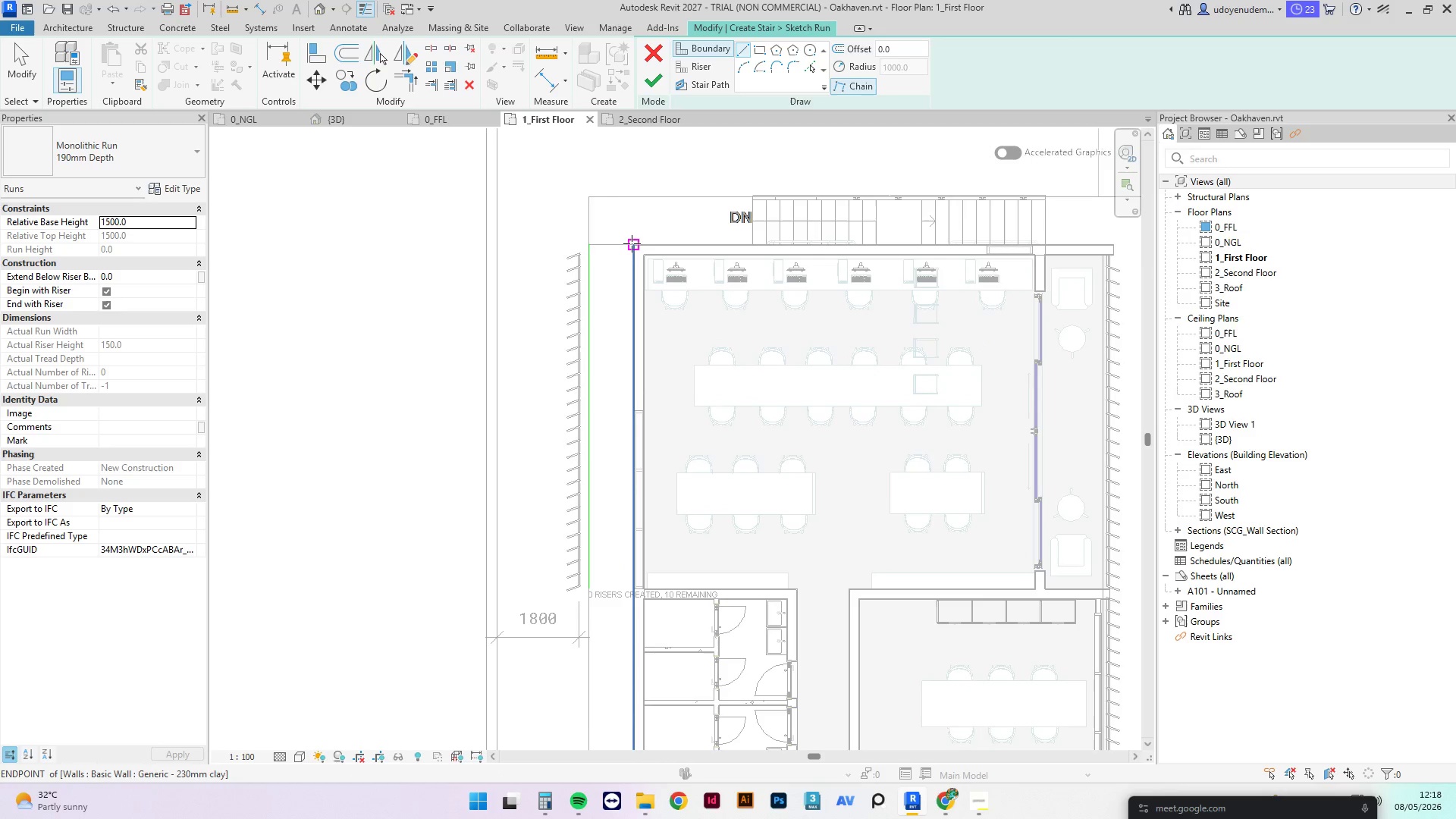 
left_click([632, 243])
 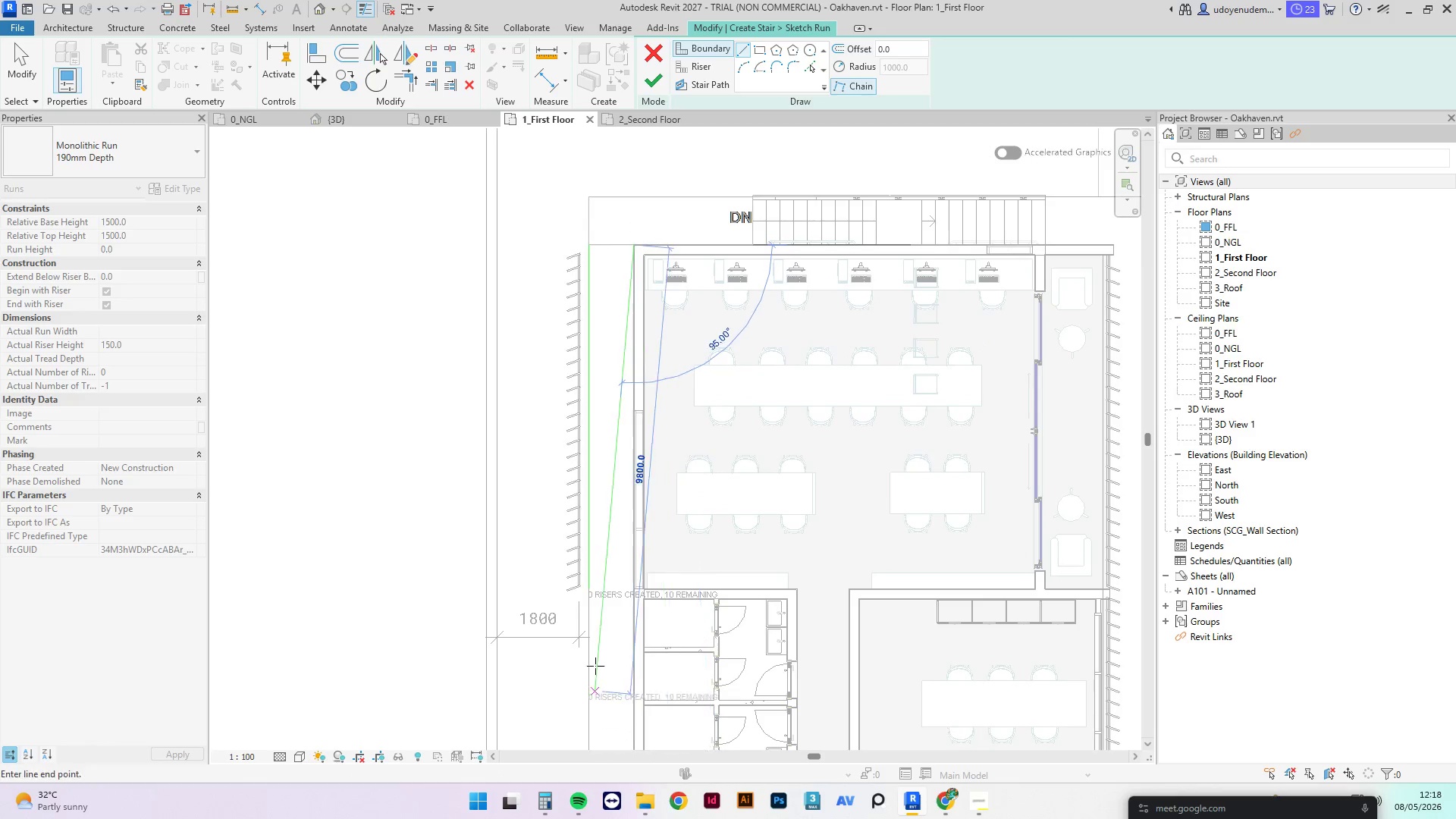 
scroll: coordinate [667, 540], scroll_direction: up, amount: 15.0
 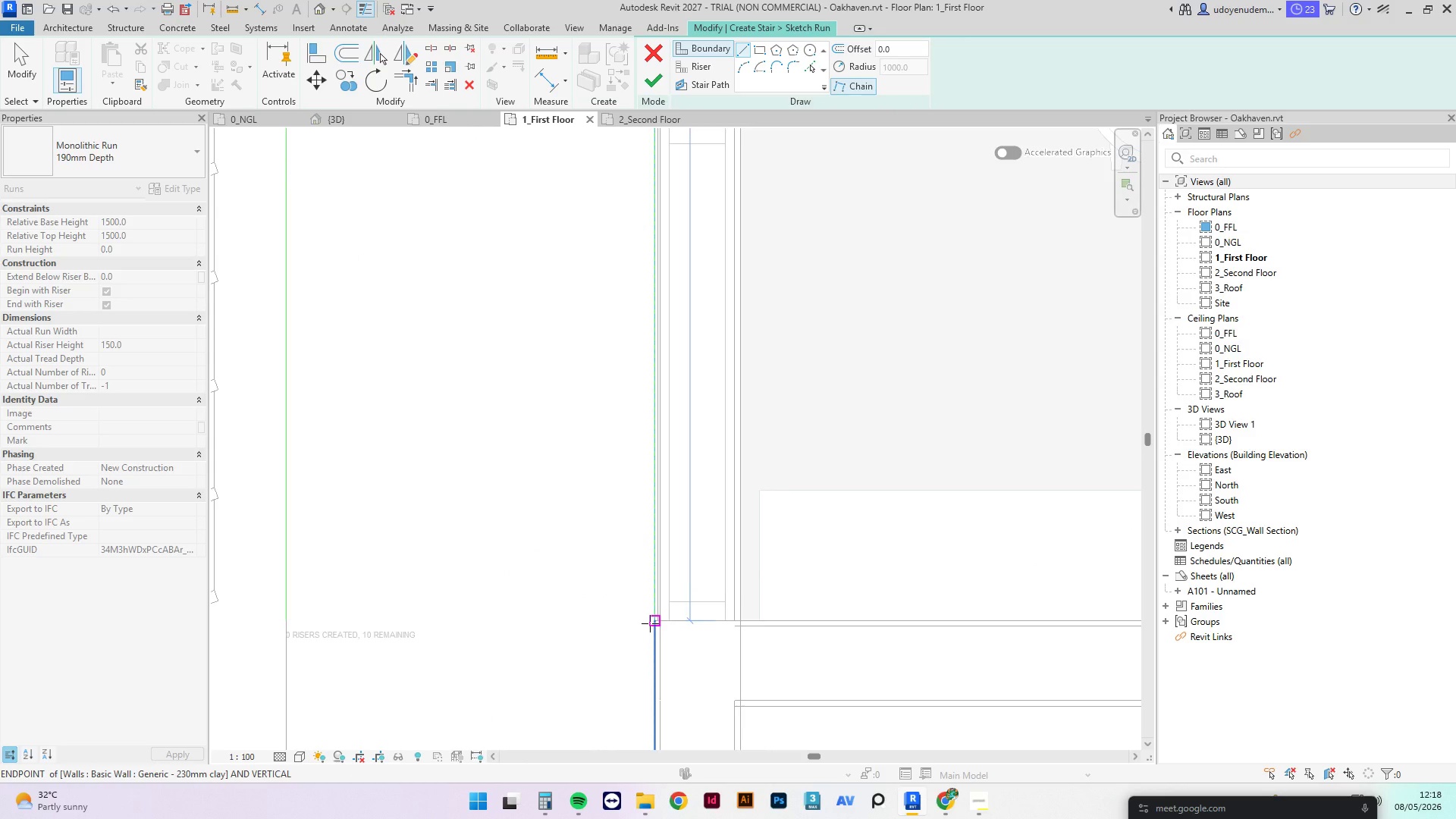 
left_click([650, 623])
 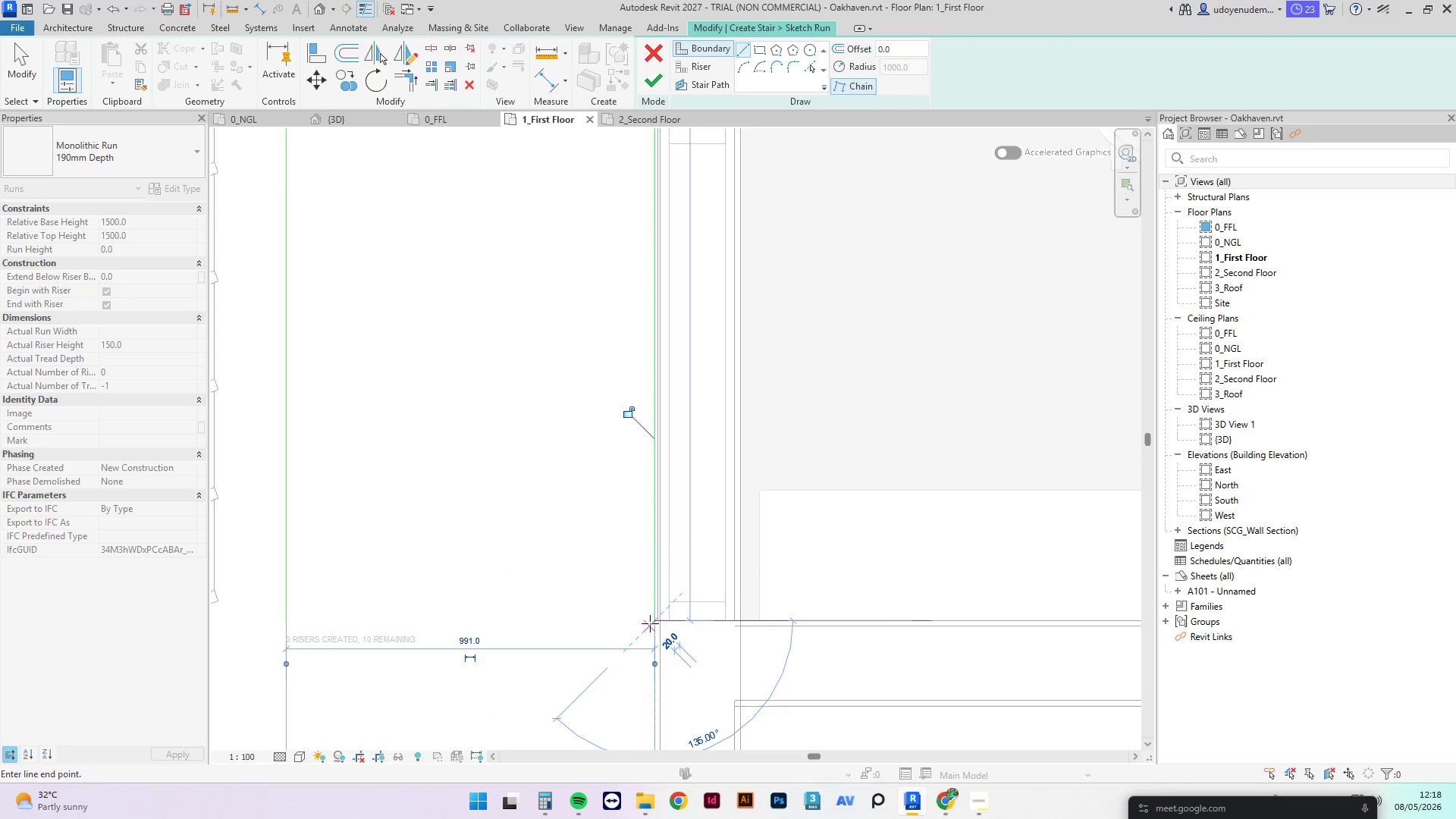 
key(Escape)
 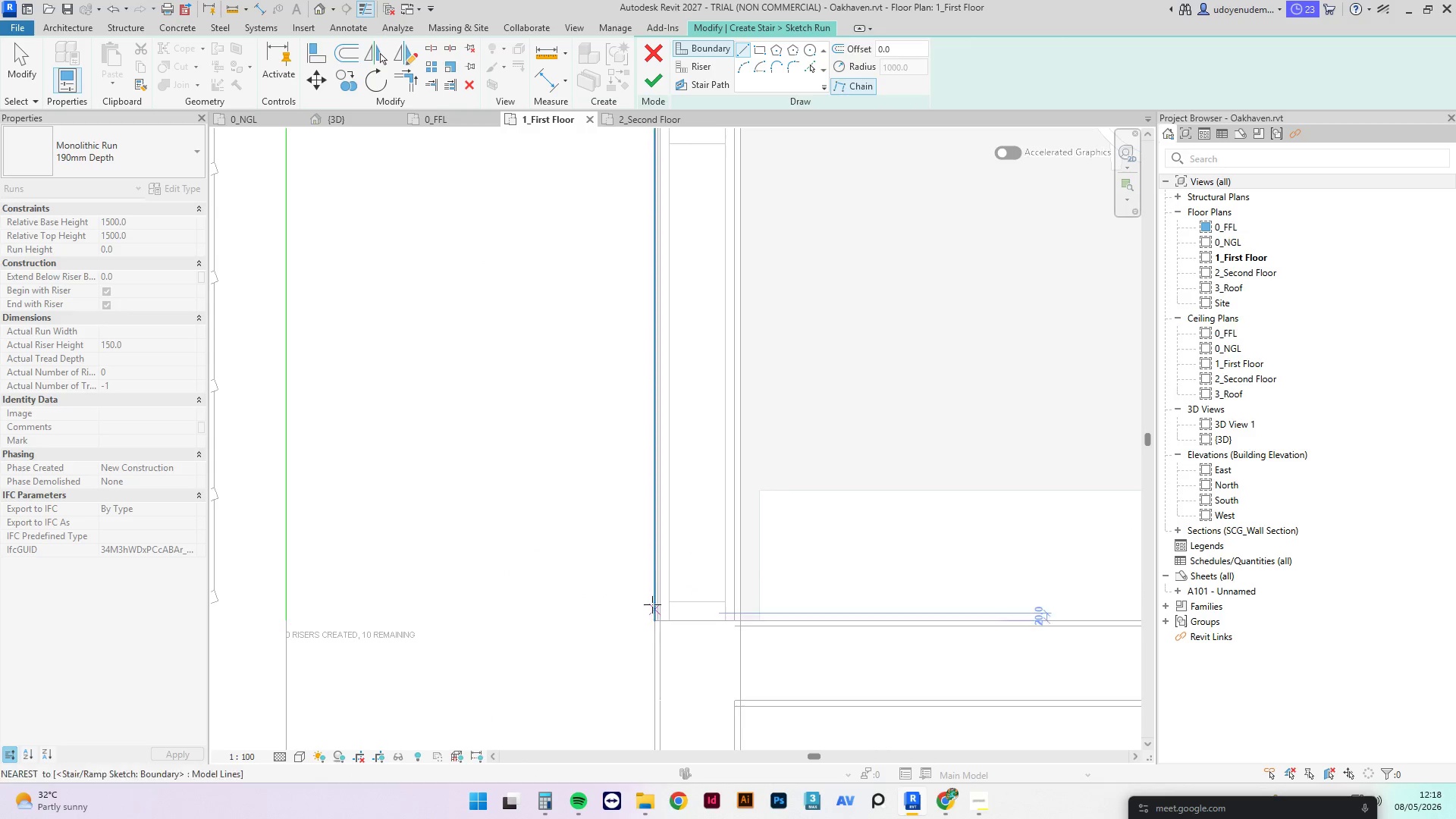 
key(Escape)
 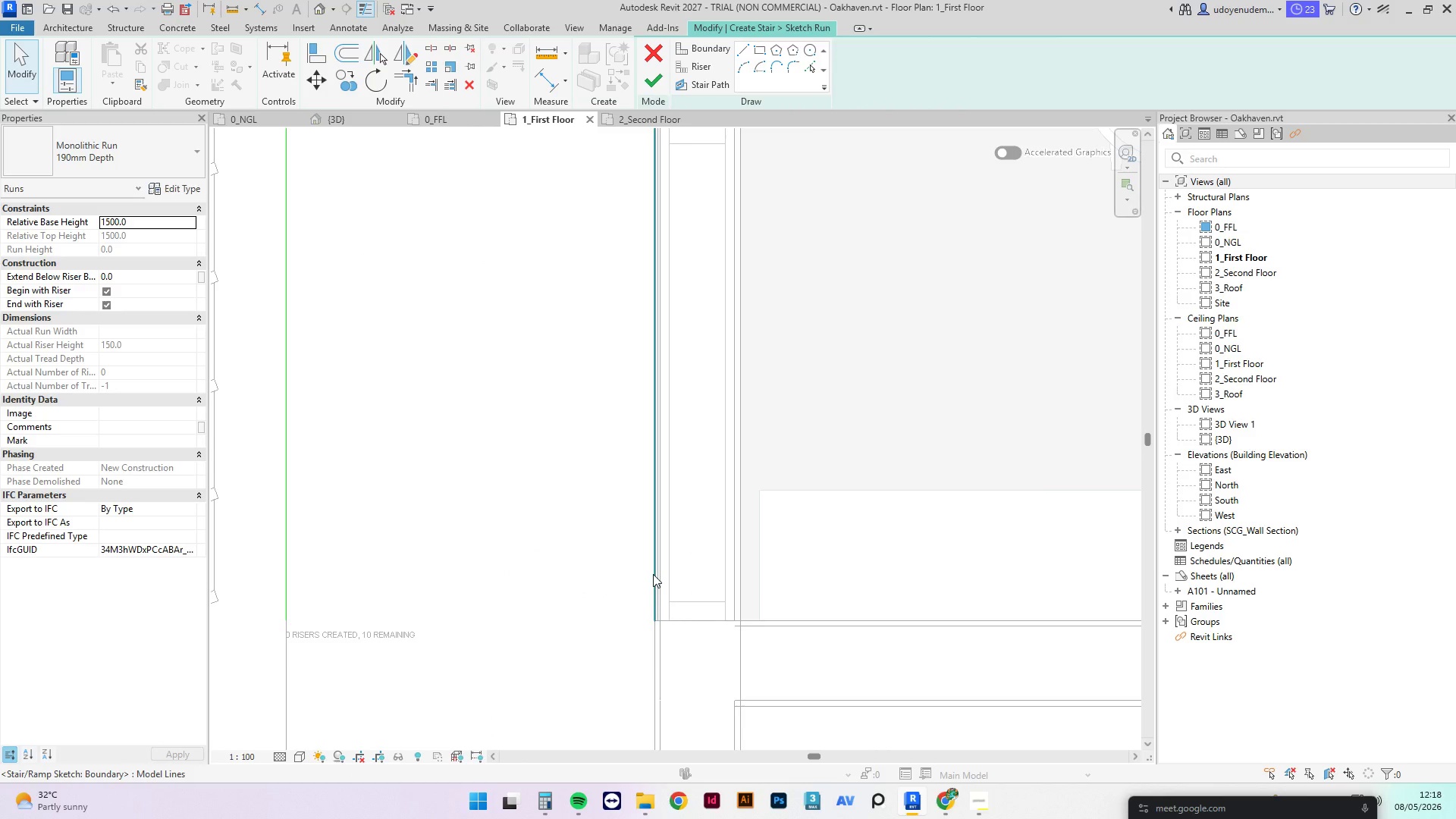 
left_click([653, 574])
 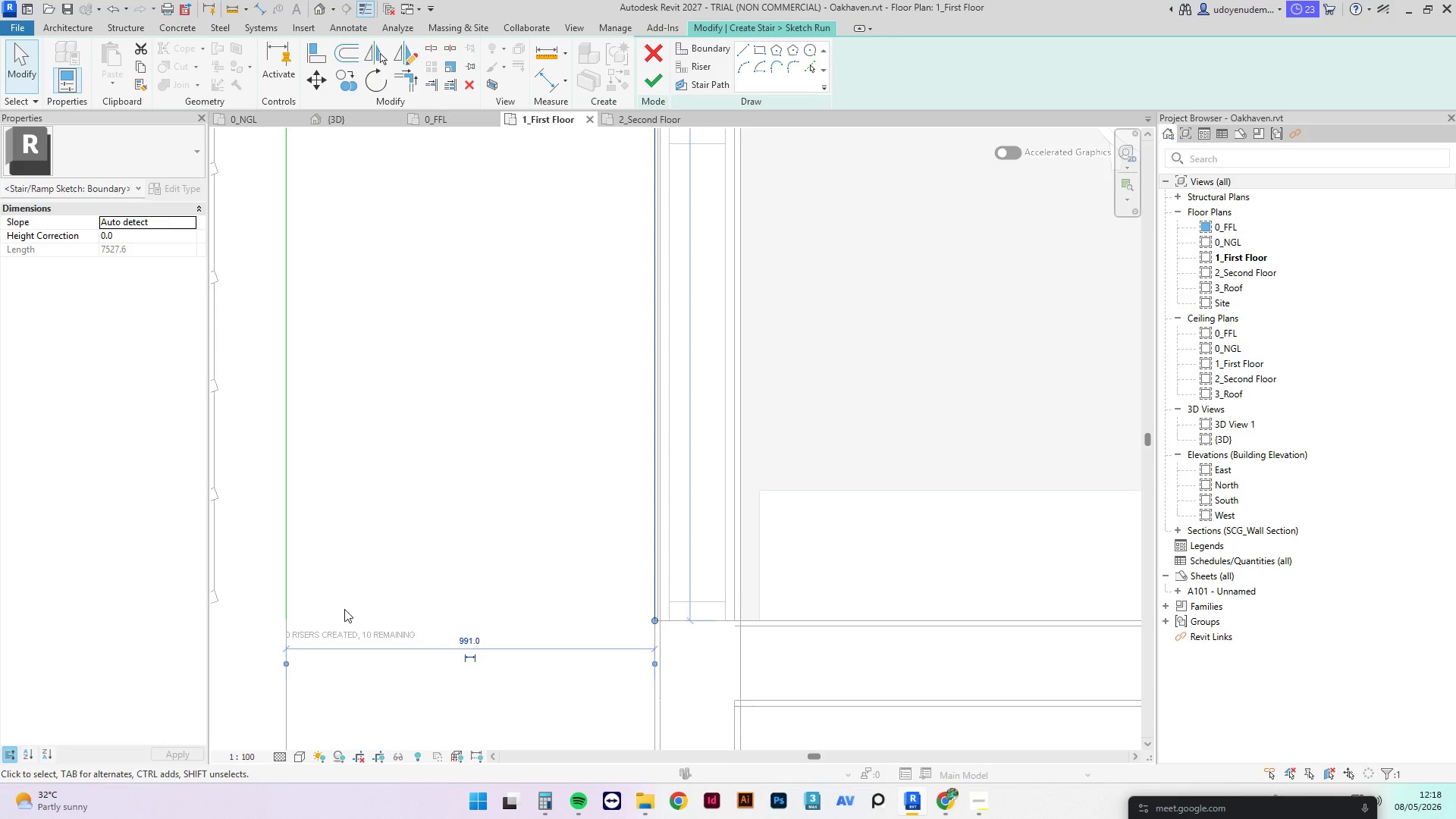 
scroll: coordinate [621, 516], scroll_direction: down, amount: 13.0
 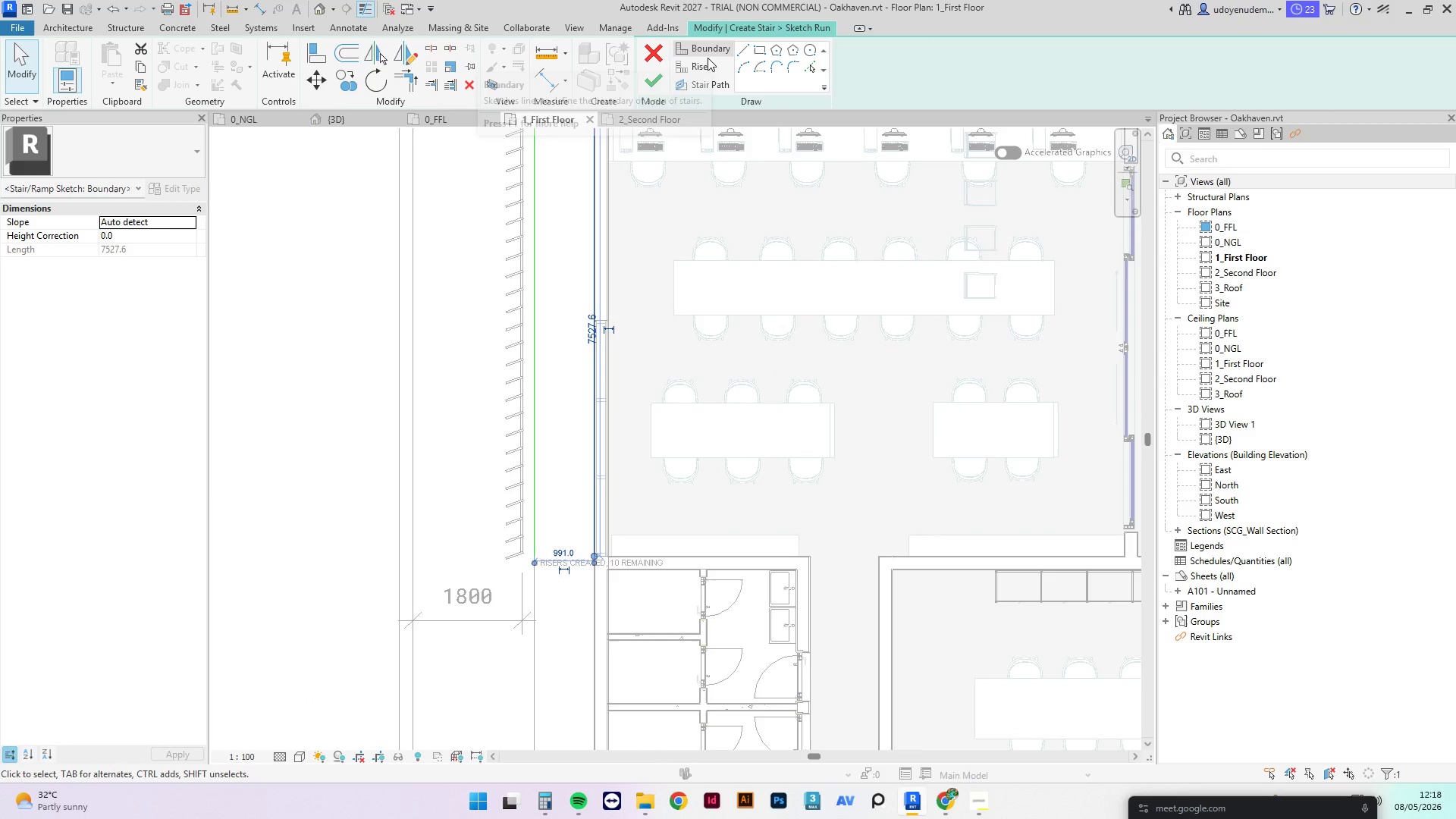 
left_click([711, 67])
 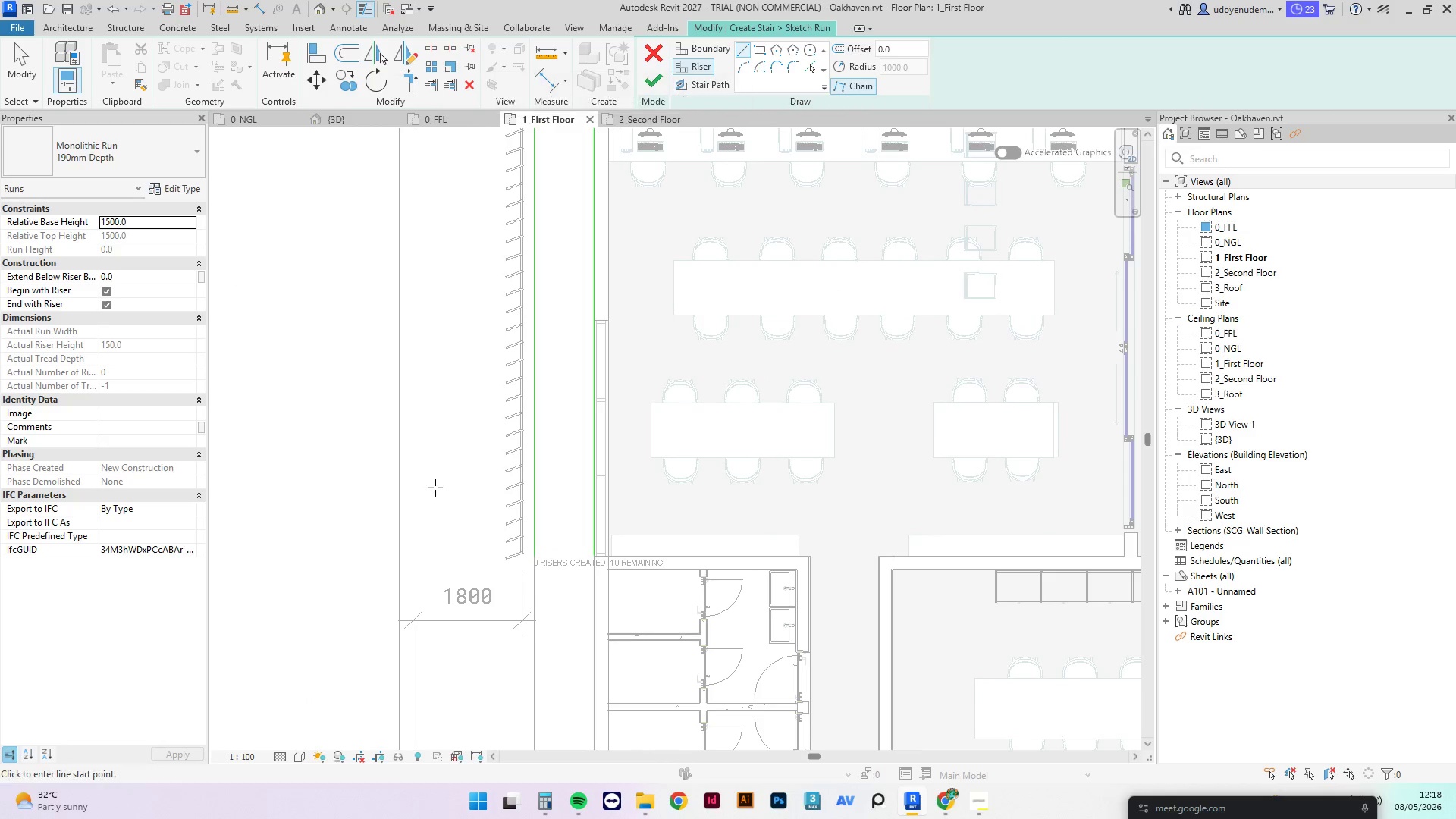 
scroll: coordinate [617, 403], scroll_direction: up, amount: 14.0
 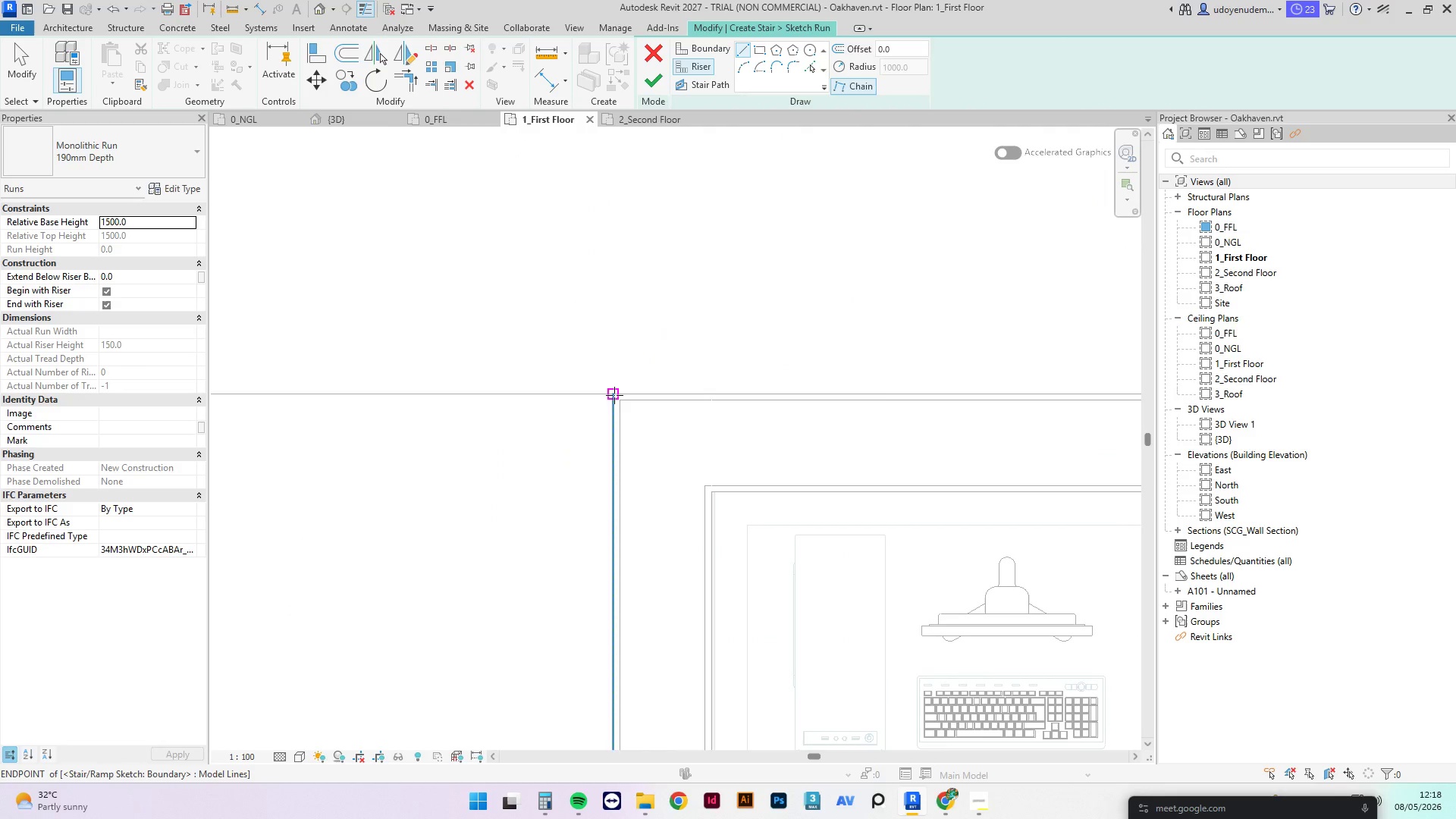 
left_click([614, 395])
 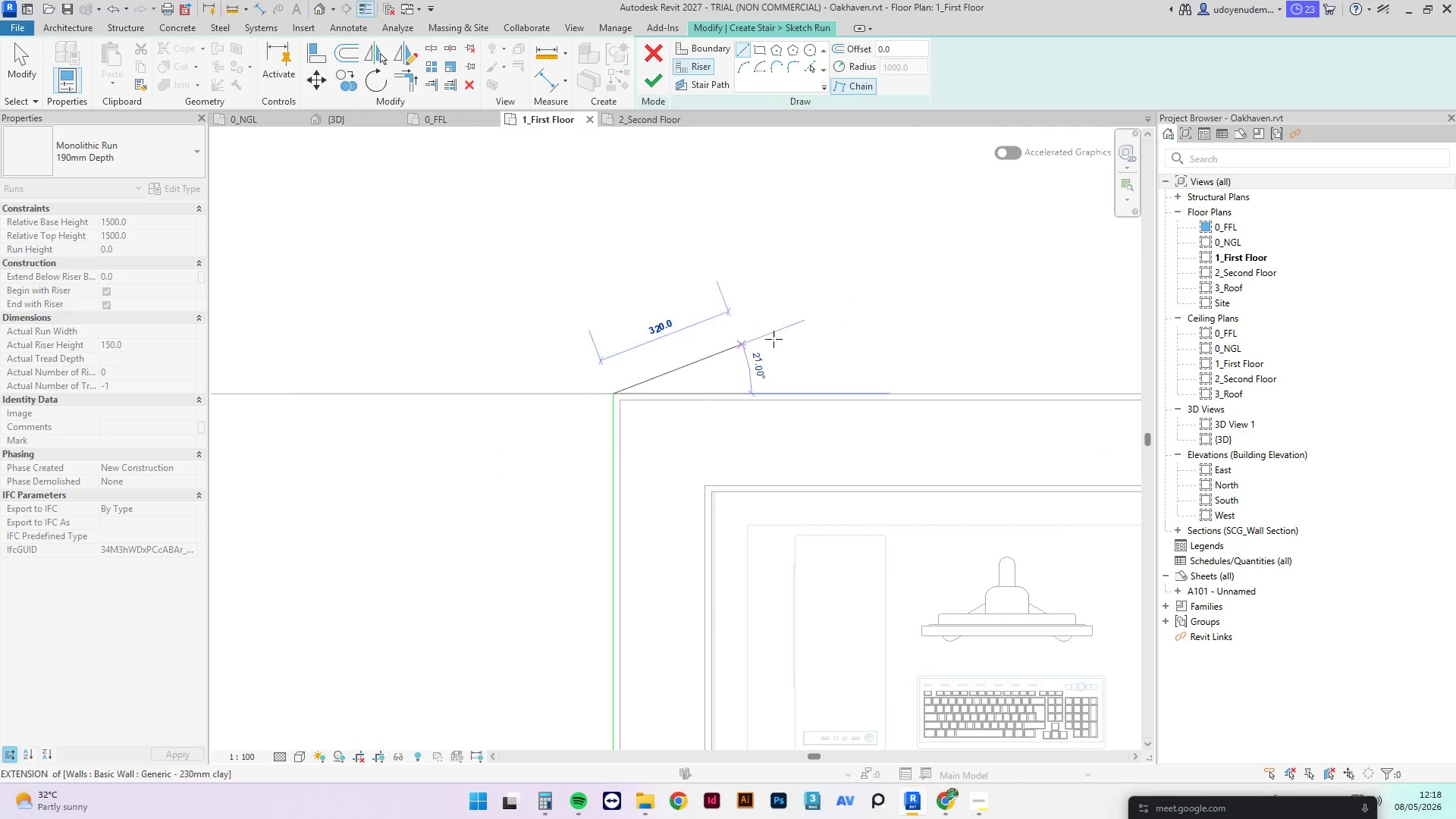 
scroll: coordinate [780, 354], scroll_direction: down, amount: 4.0
 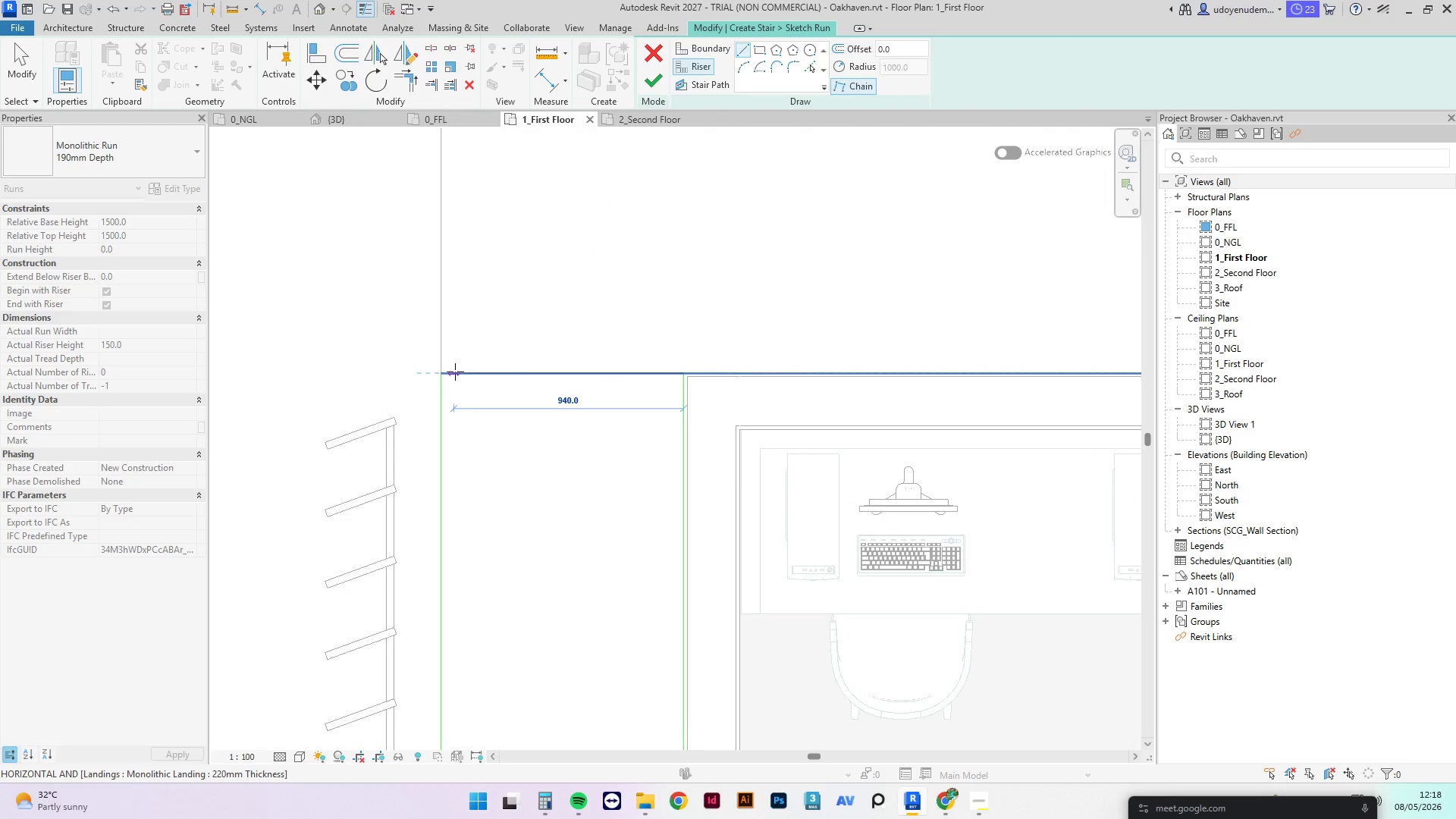 
left_click([443, 372])
 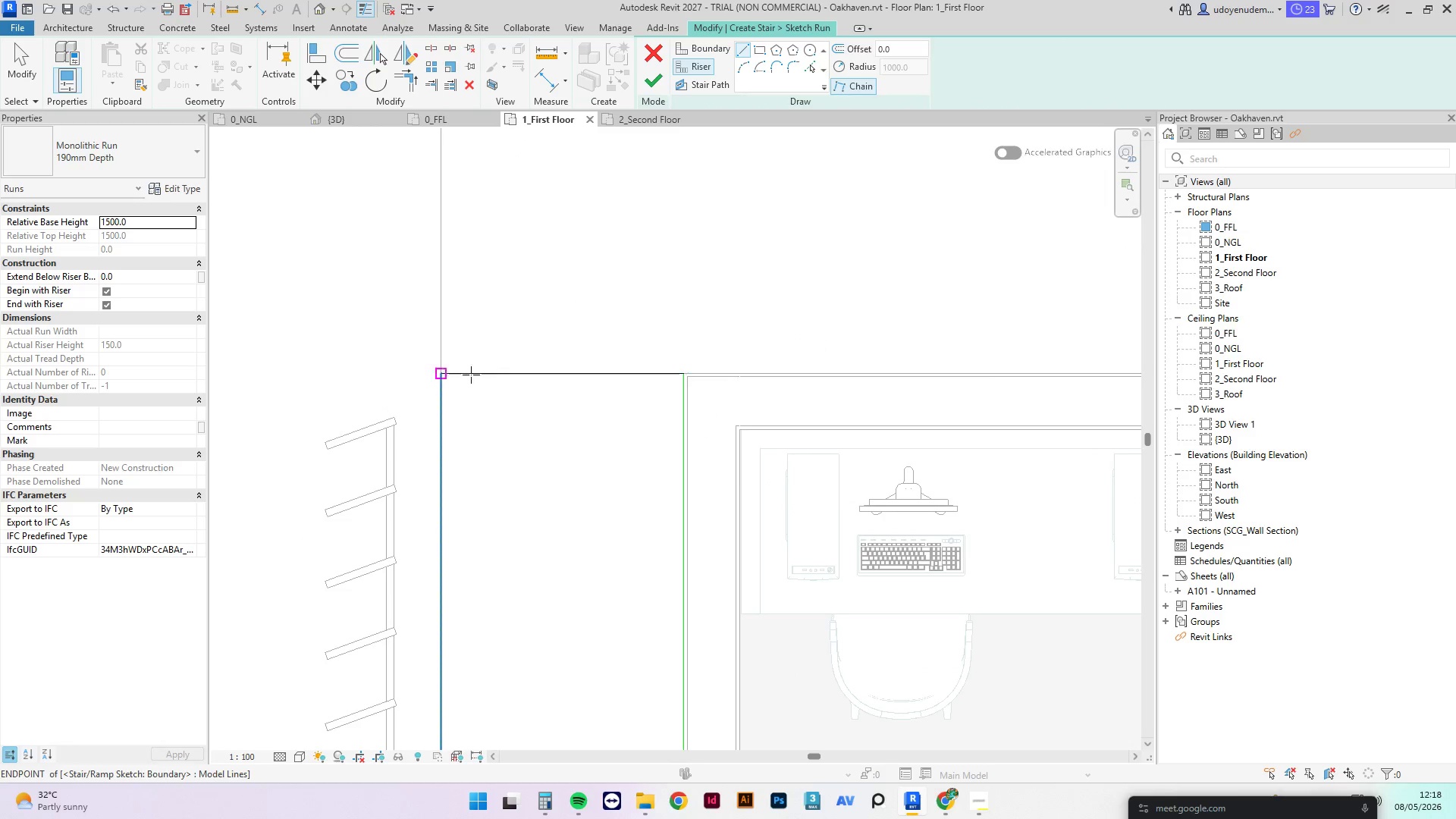 
key(Escape)
key(Escape)
type(of)
 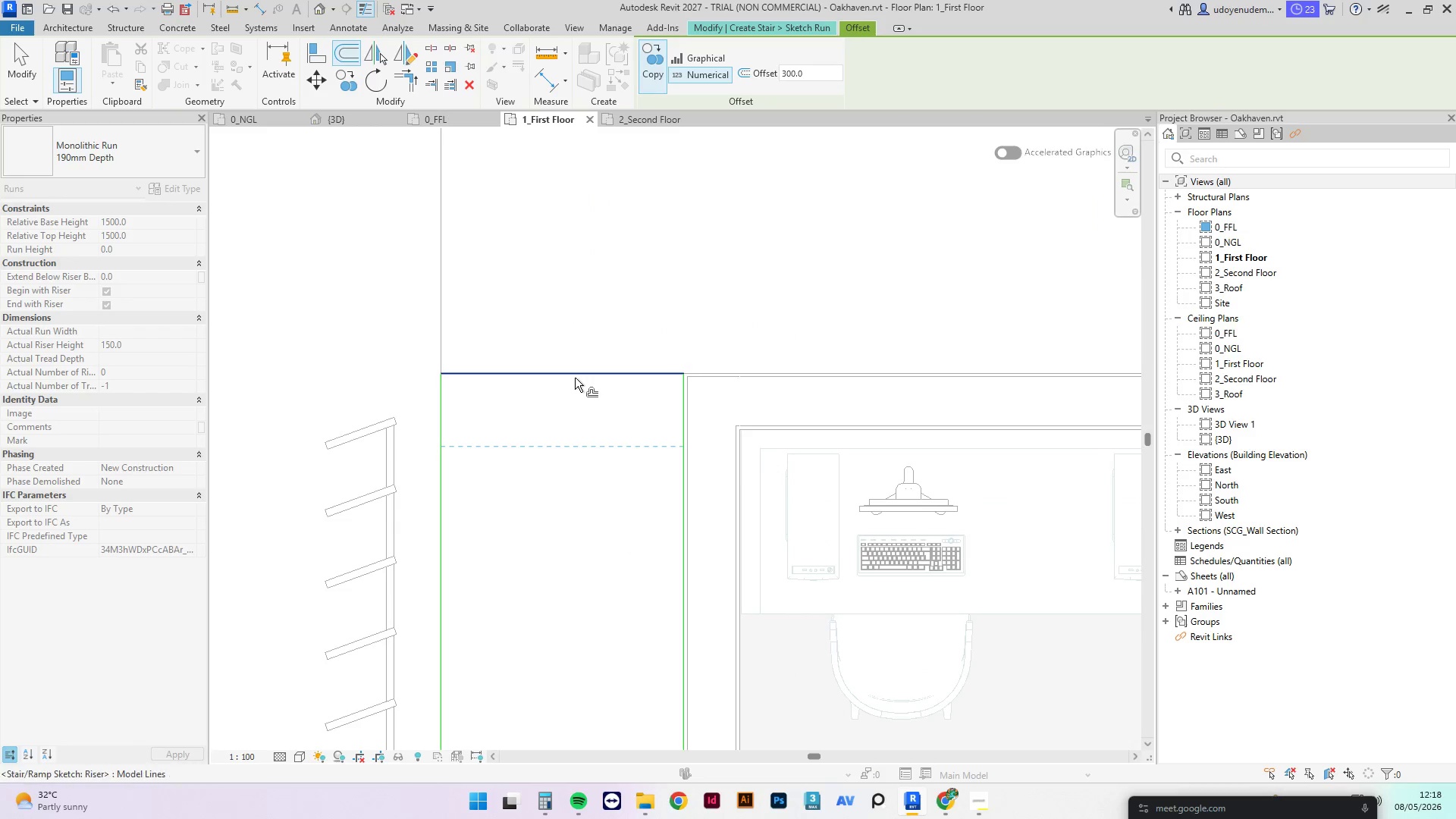 
left_click([575, 375])
 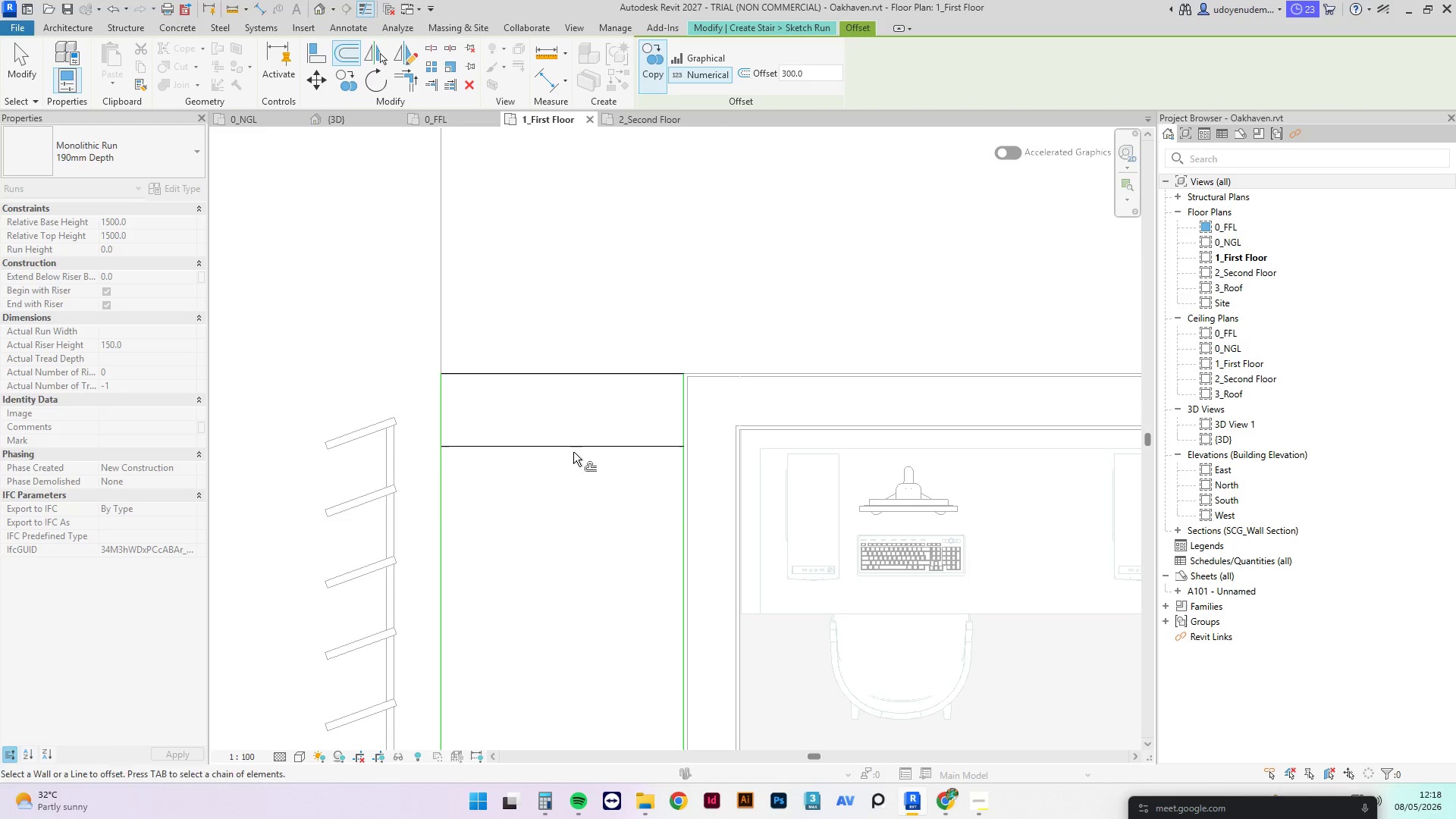 
left_click([574, 447])
 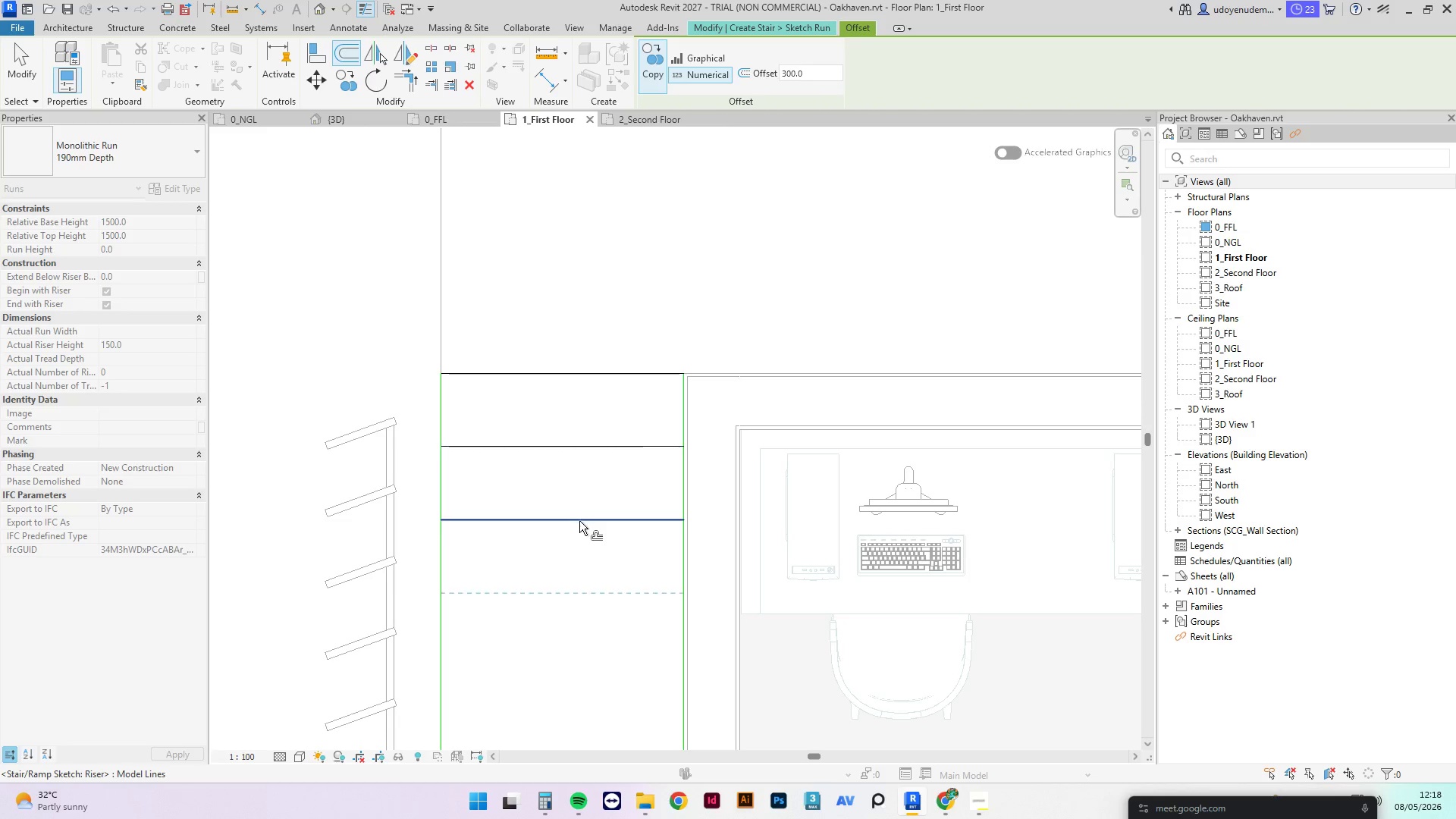 
left_click([579, 522])
 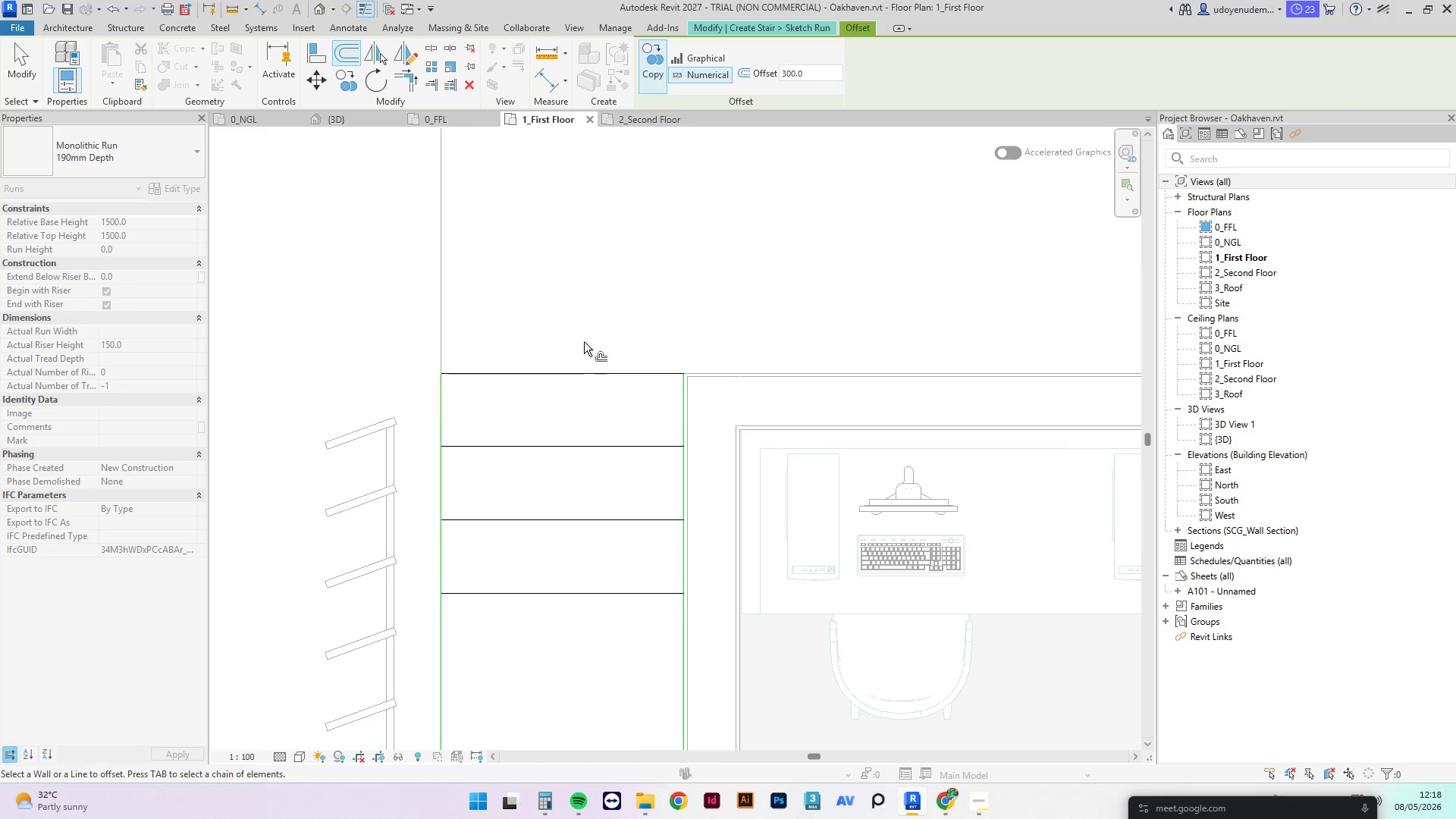 
scroll: coordinate [585, 341], scroll_direction: down, amount: 5.0
 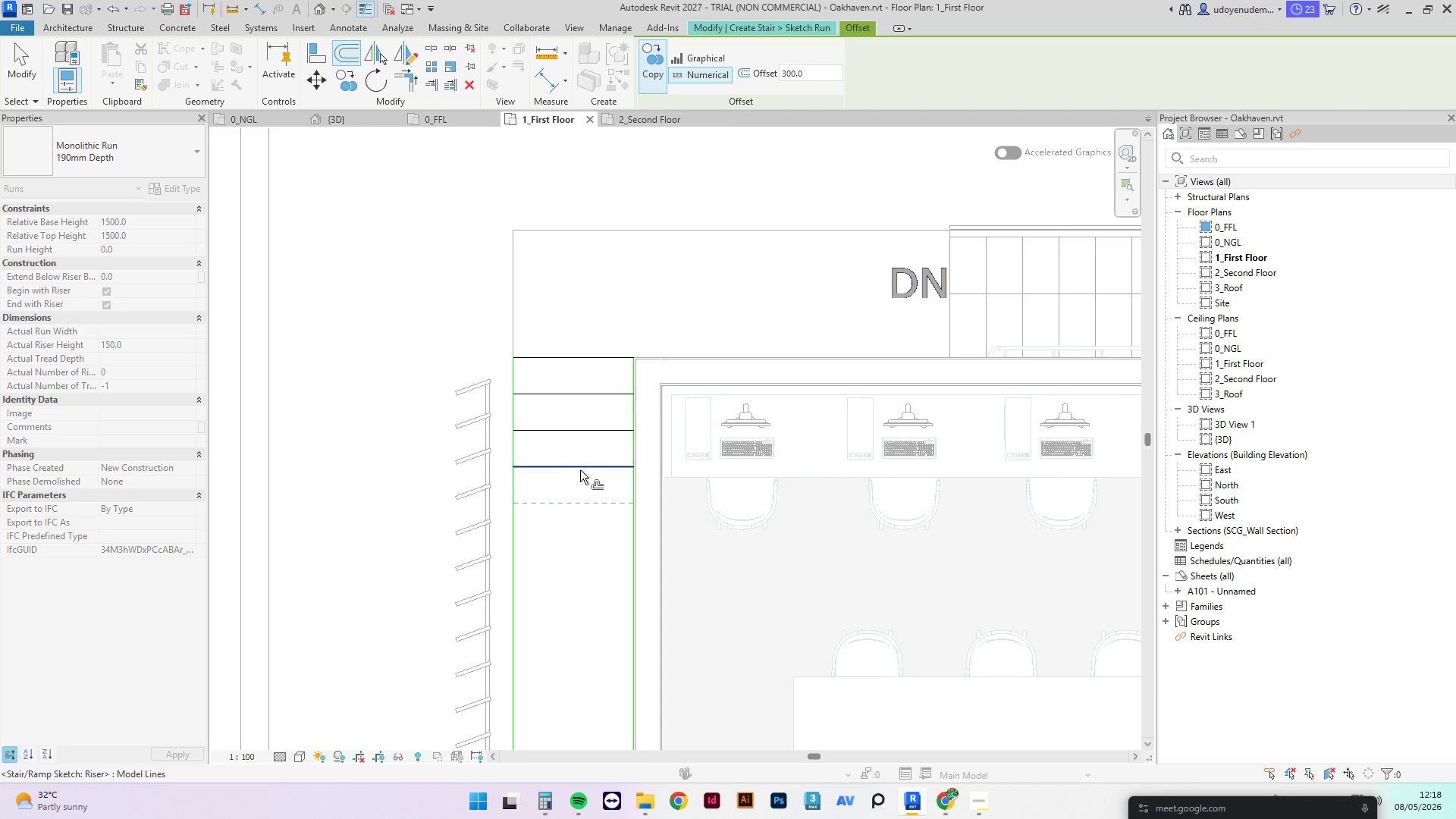 
left_click([580, 470])
 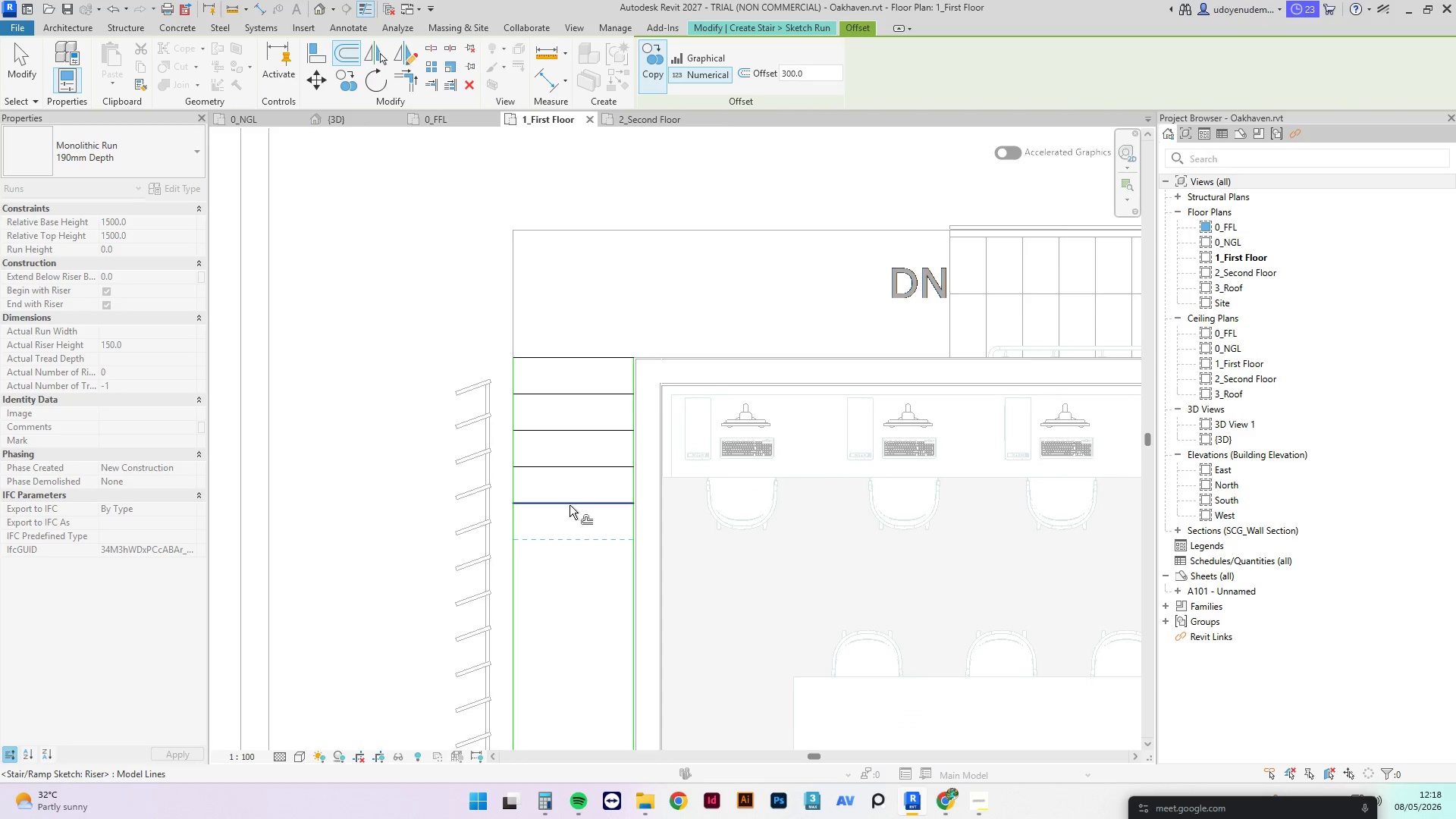 
left_click([570, 505])
 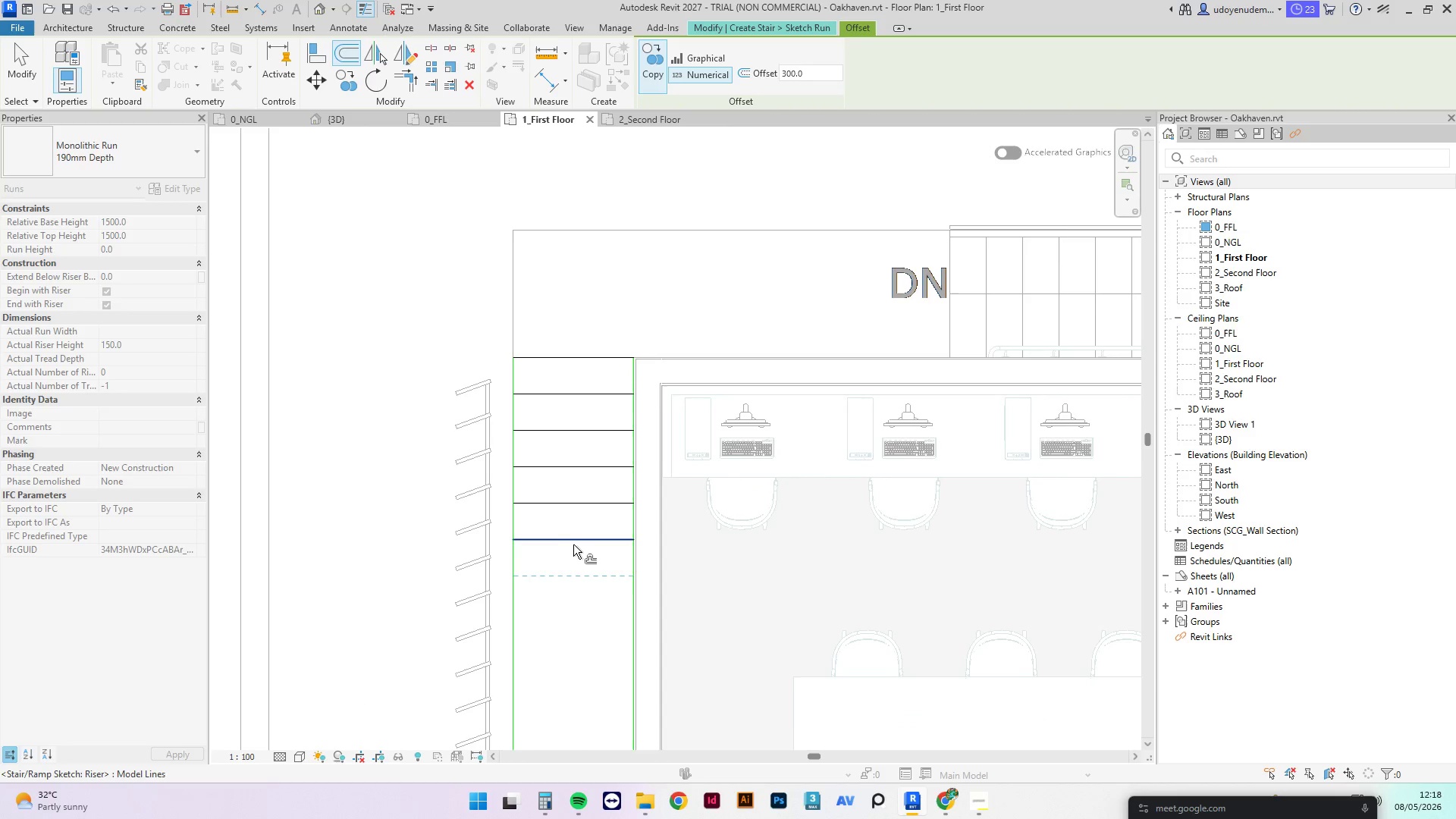 
left_click([573, 544])
 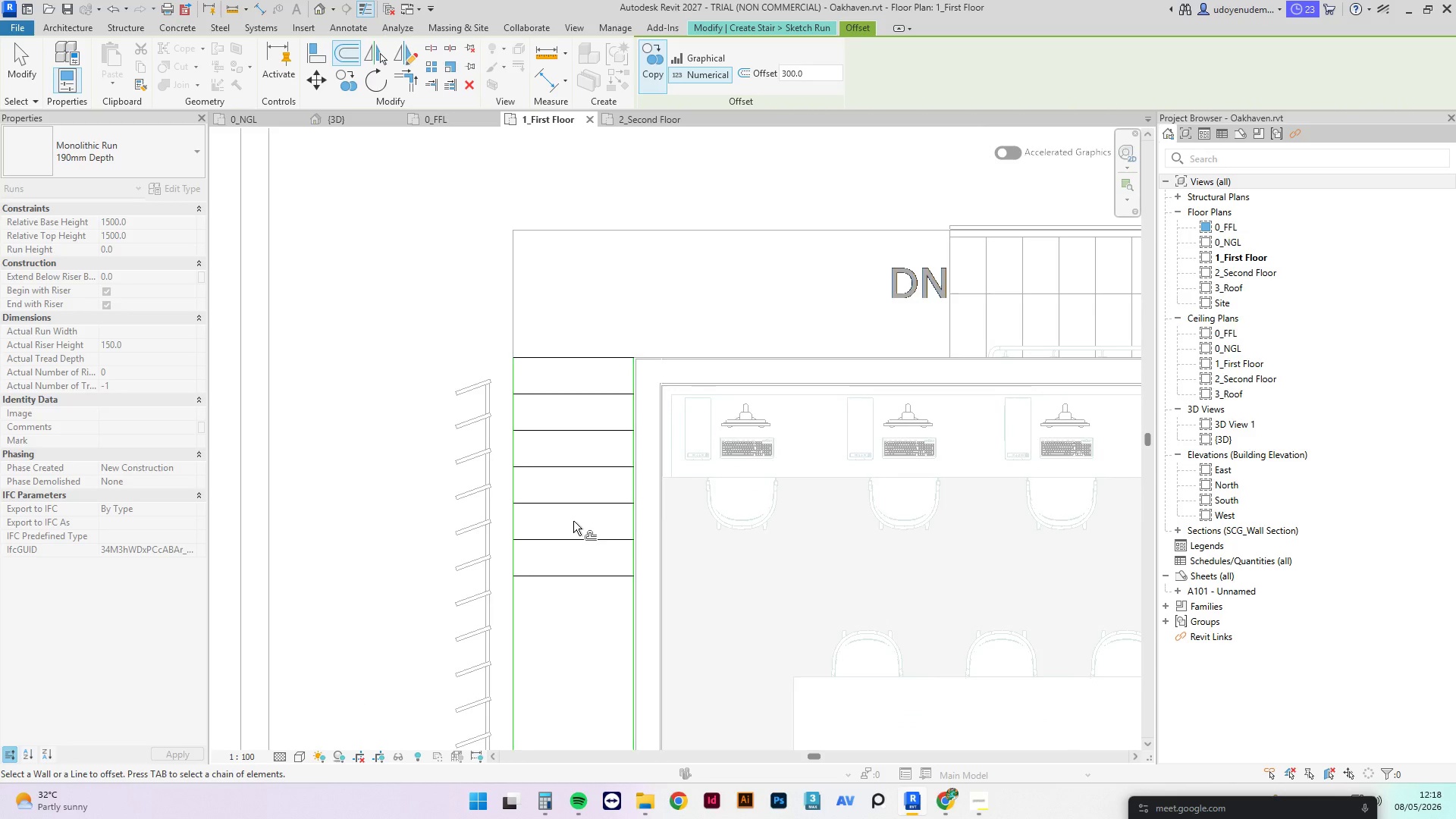 
scroll: coordinate [573, 521], scroll_direction: down, amount: 2.0
 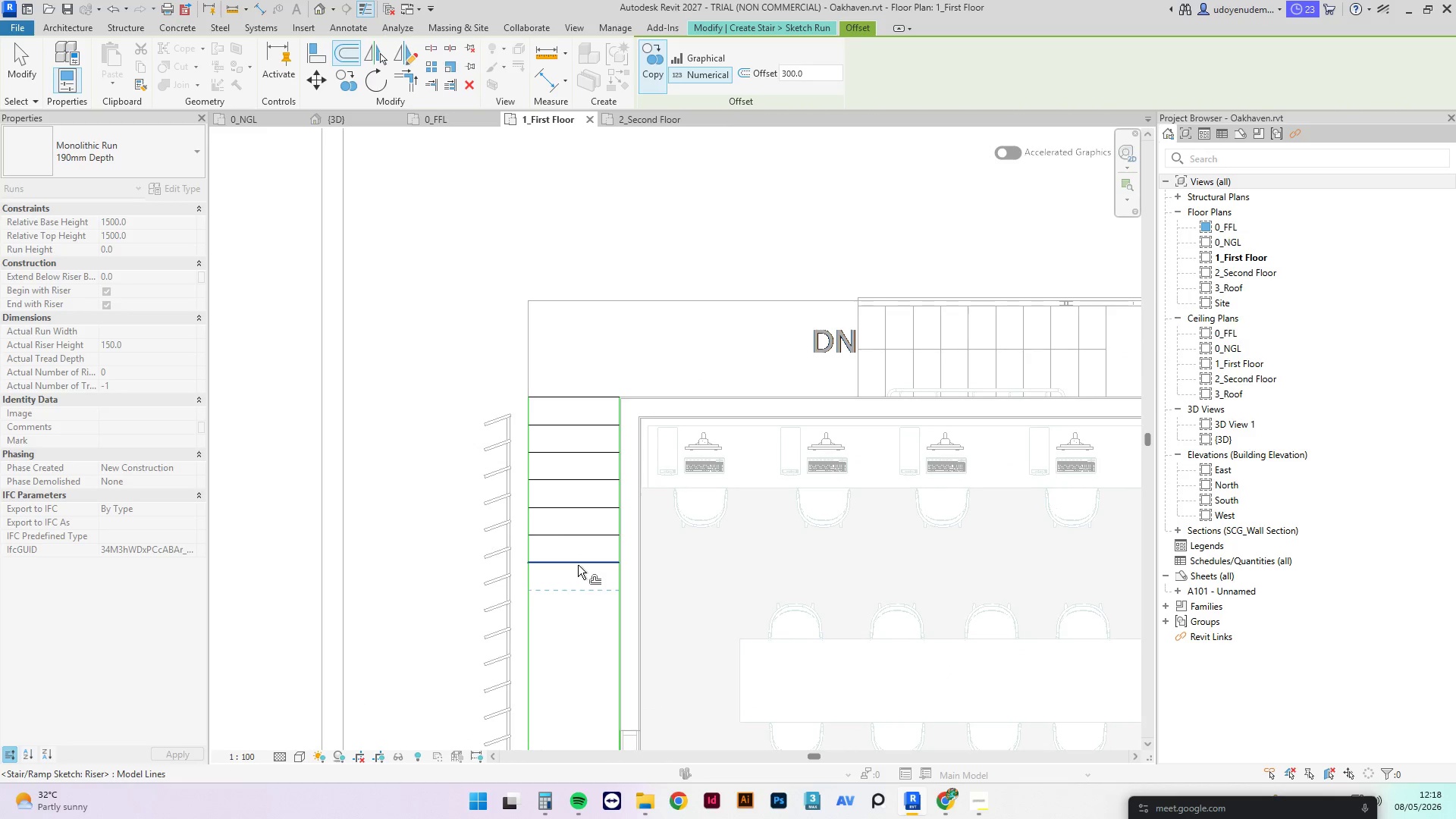 
left_click([578, 565])
 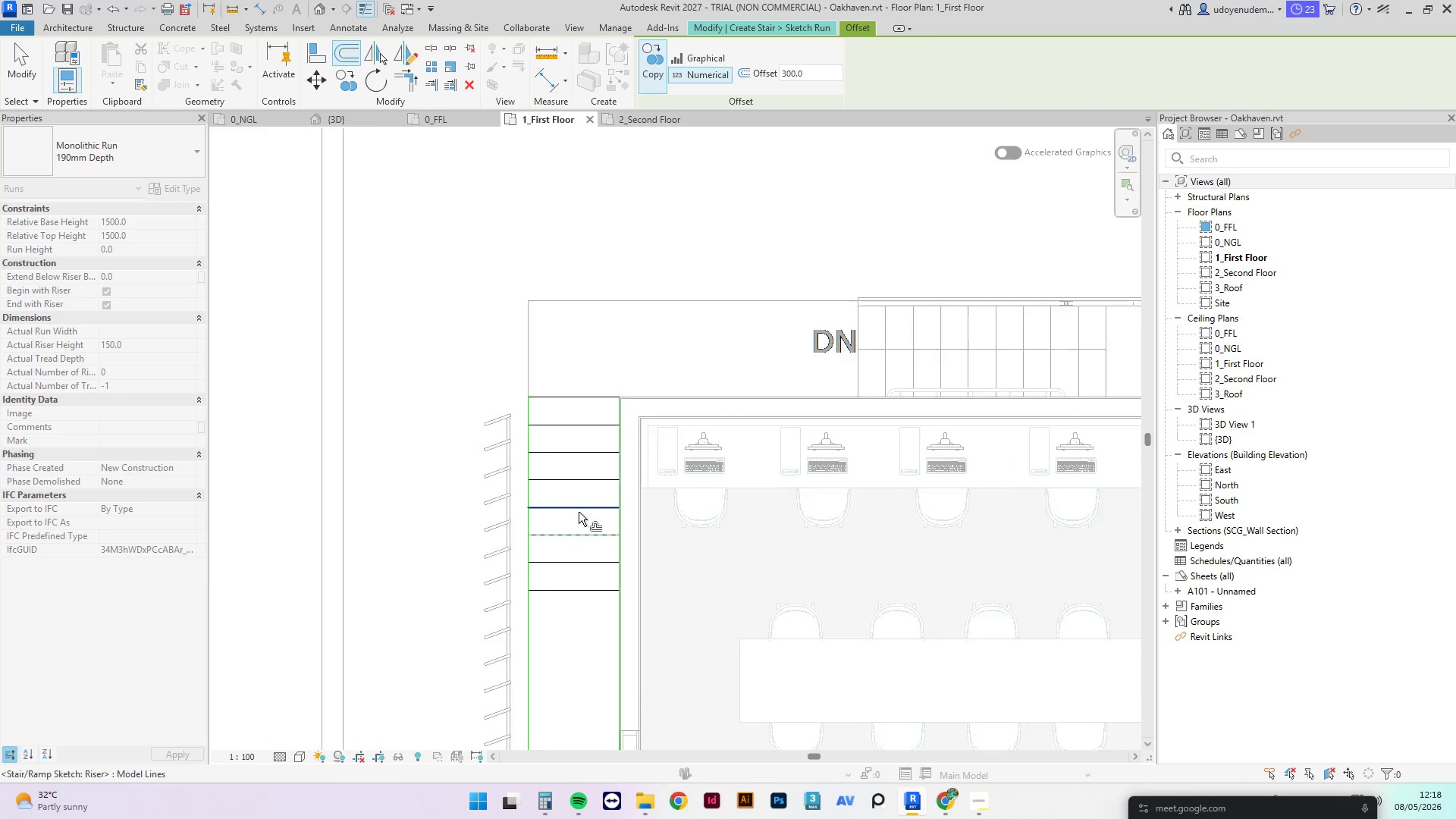 
scroll: coordinate [570, 529], scroll_direction: down, amount: 2.0
 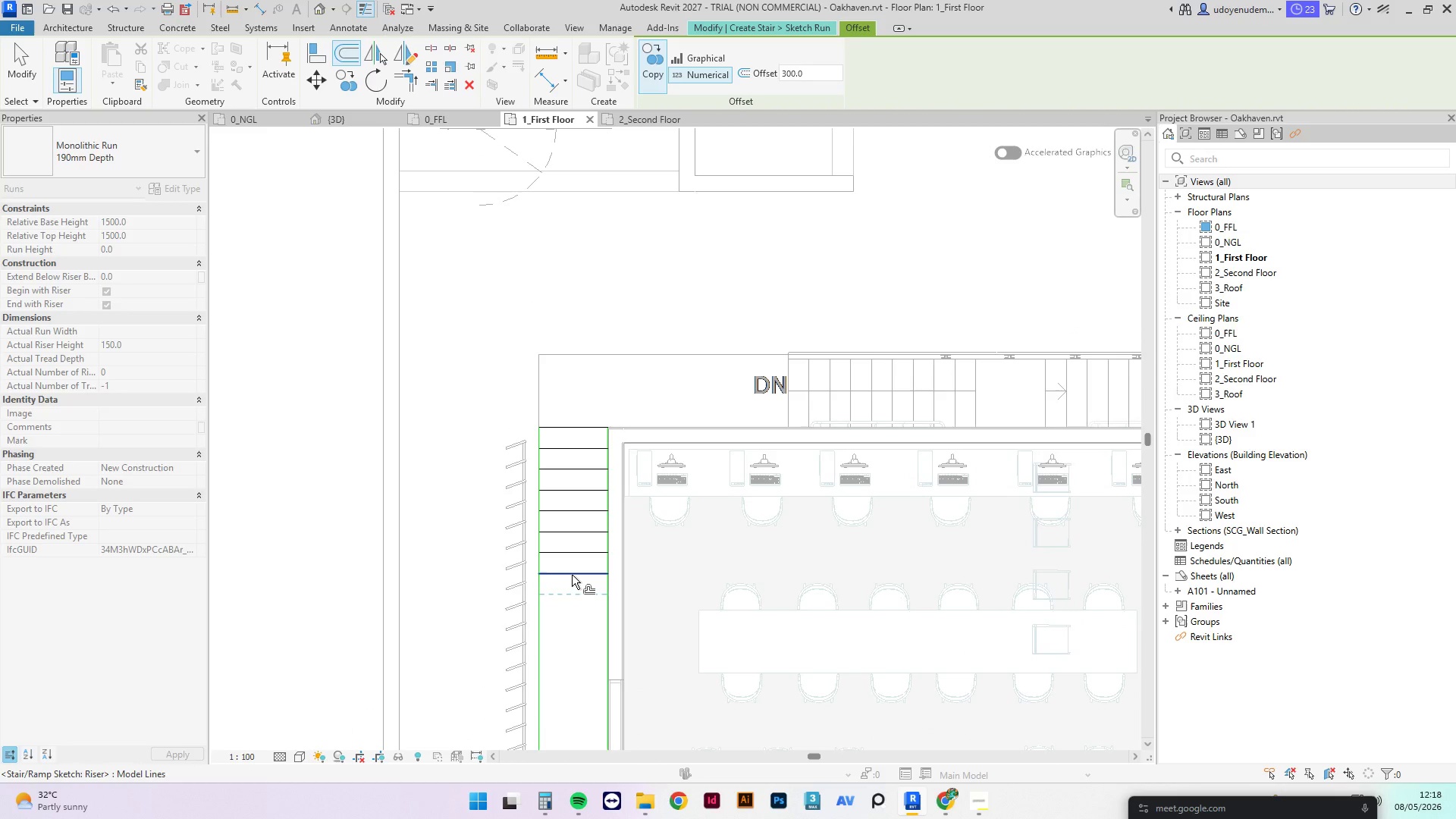 
left_click([572, 575])
 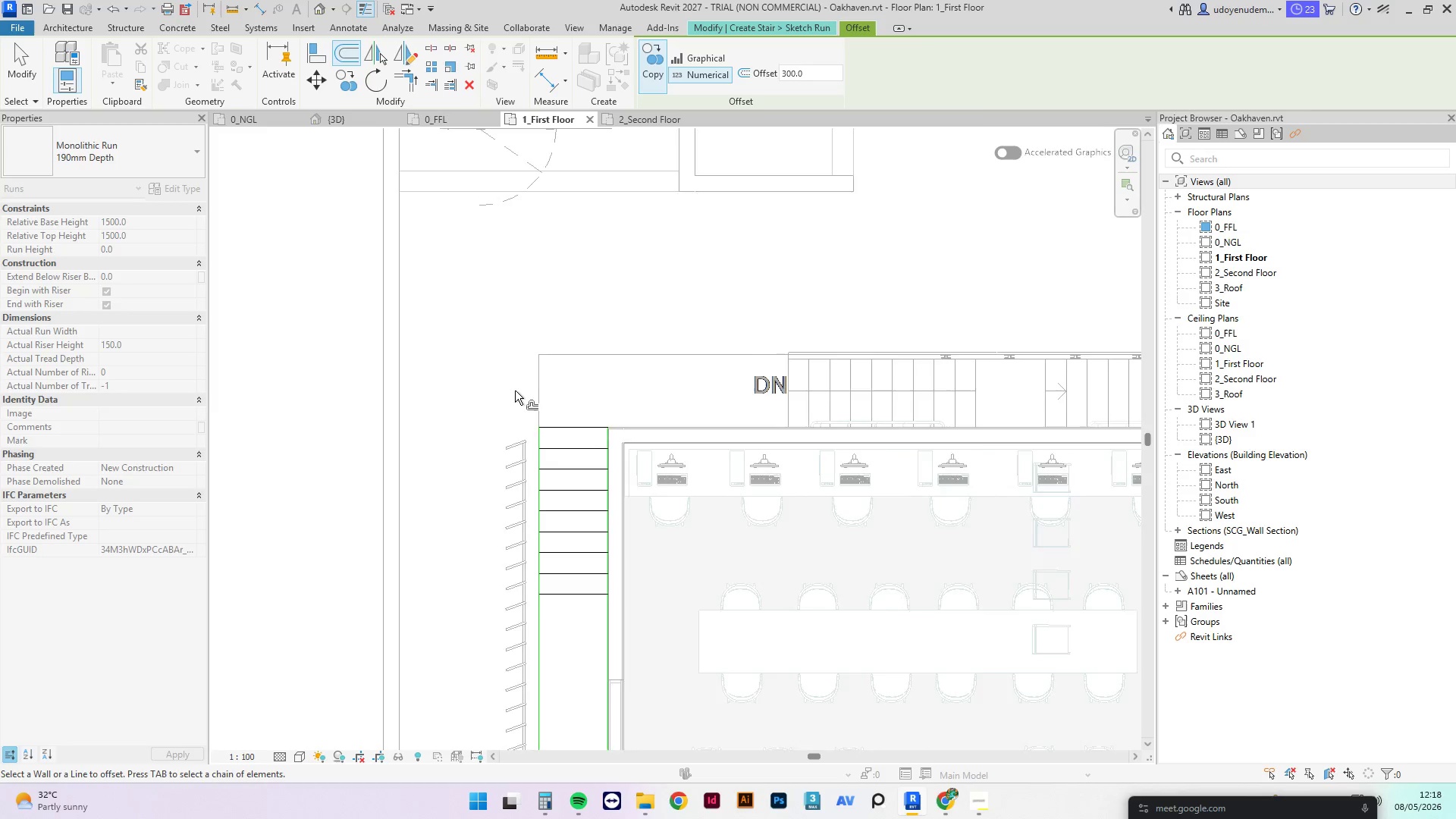 
scroll: coordinate [518, 385], scroll_direction: down, amount: 4.0
 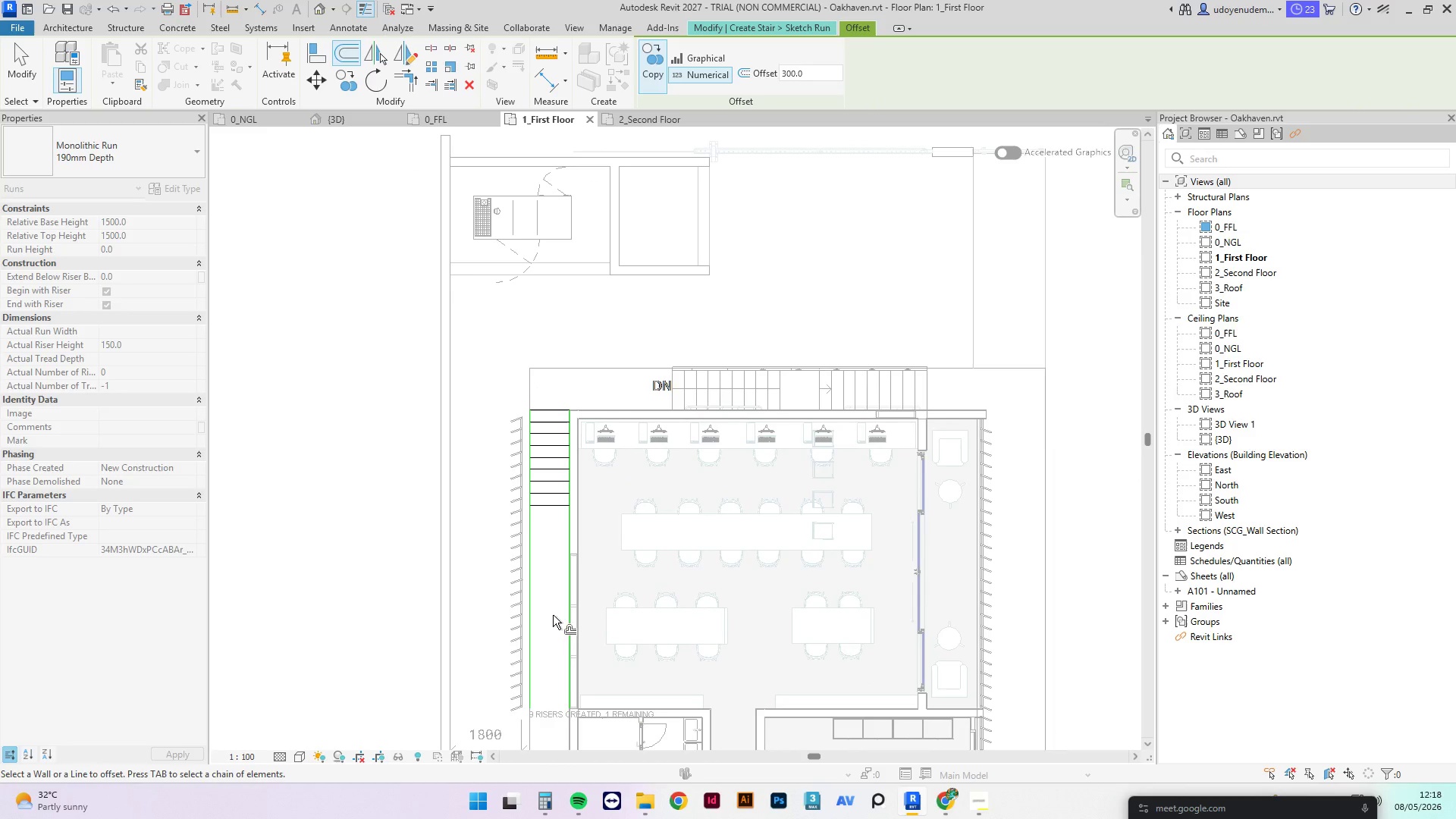 
scroll: coordinate [568, 699], scroll_direction: up, amount: 3.0
 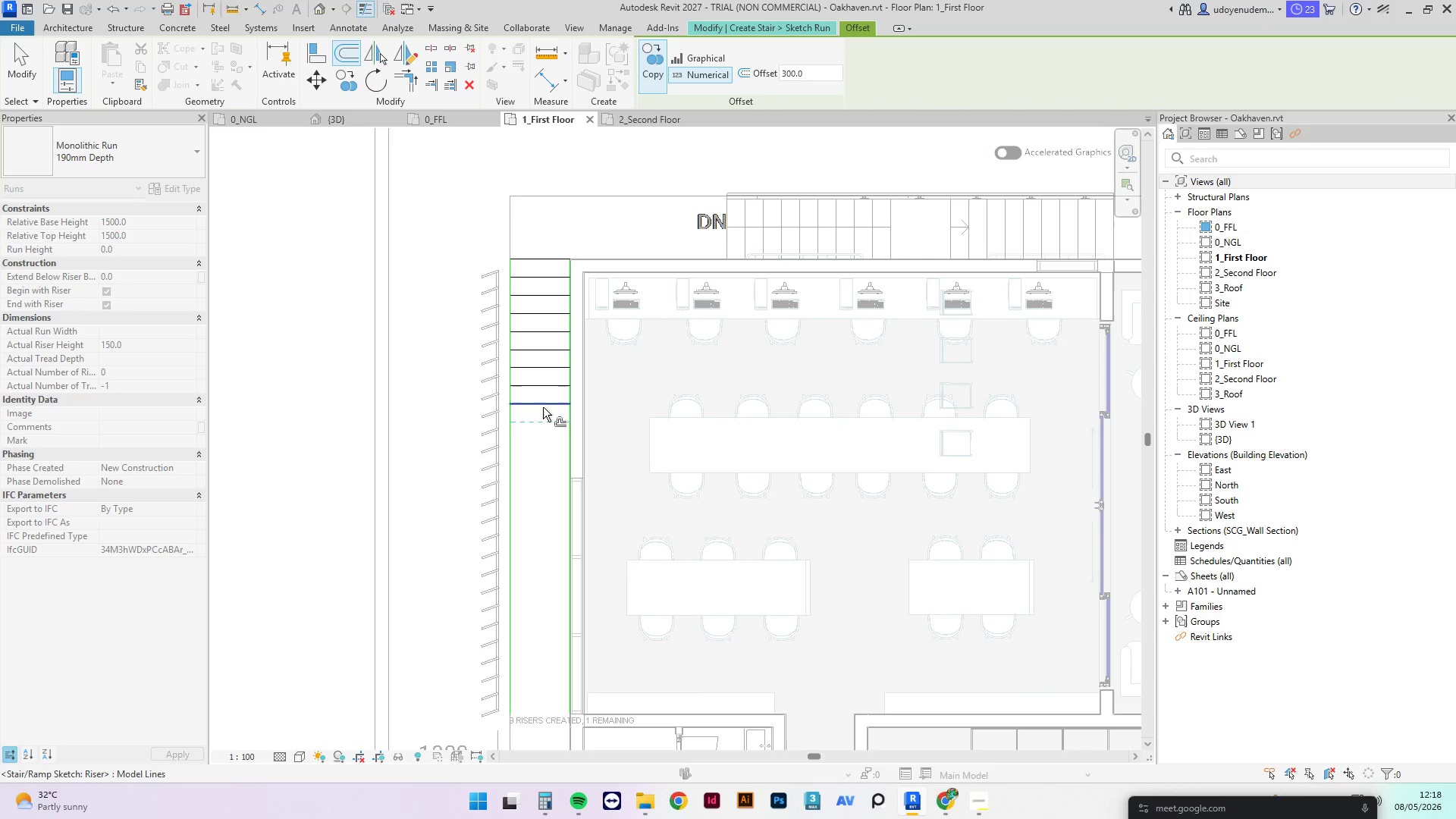 
left_click([542, 404])
 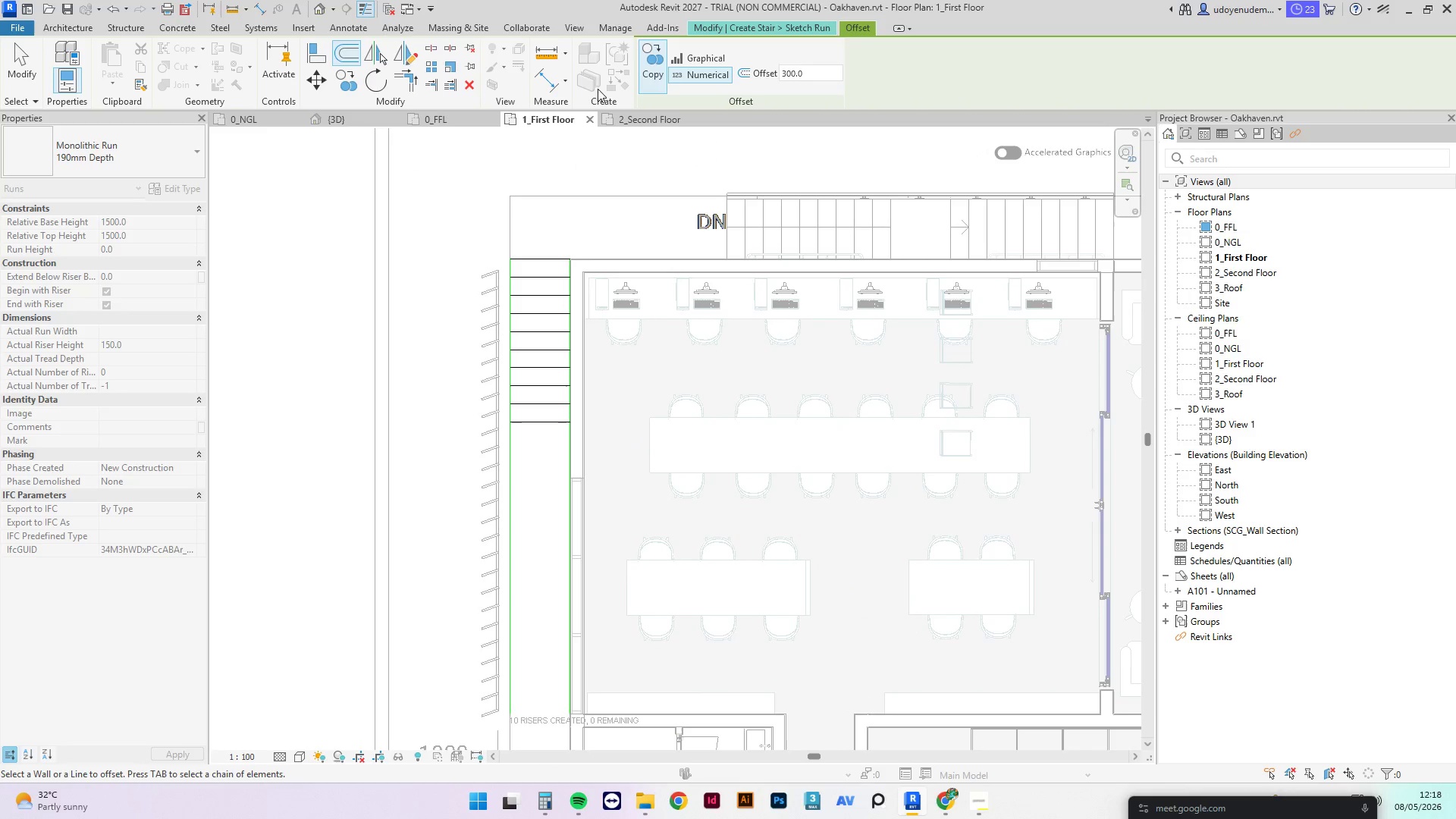 
left_click([51, 25])
 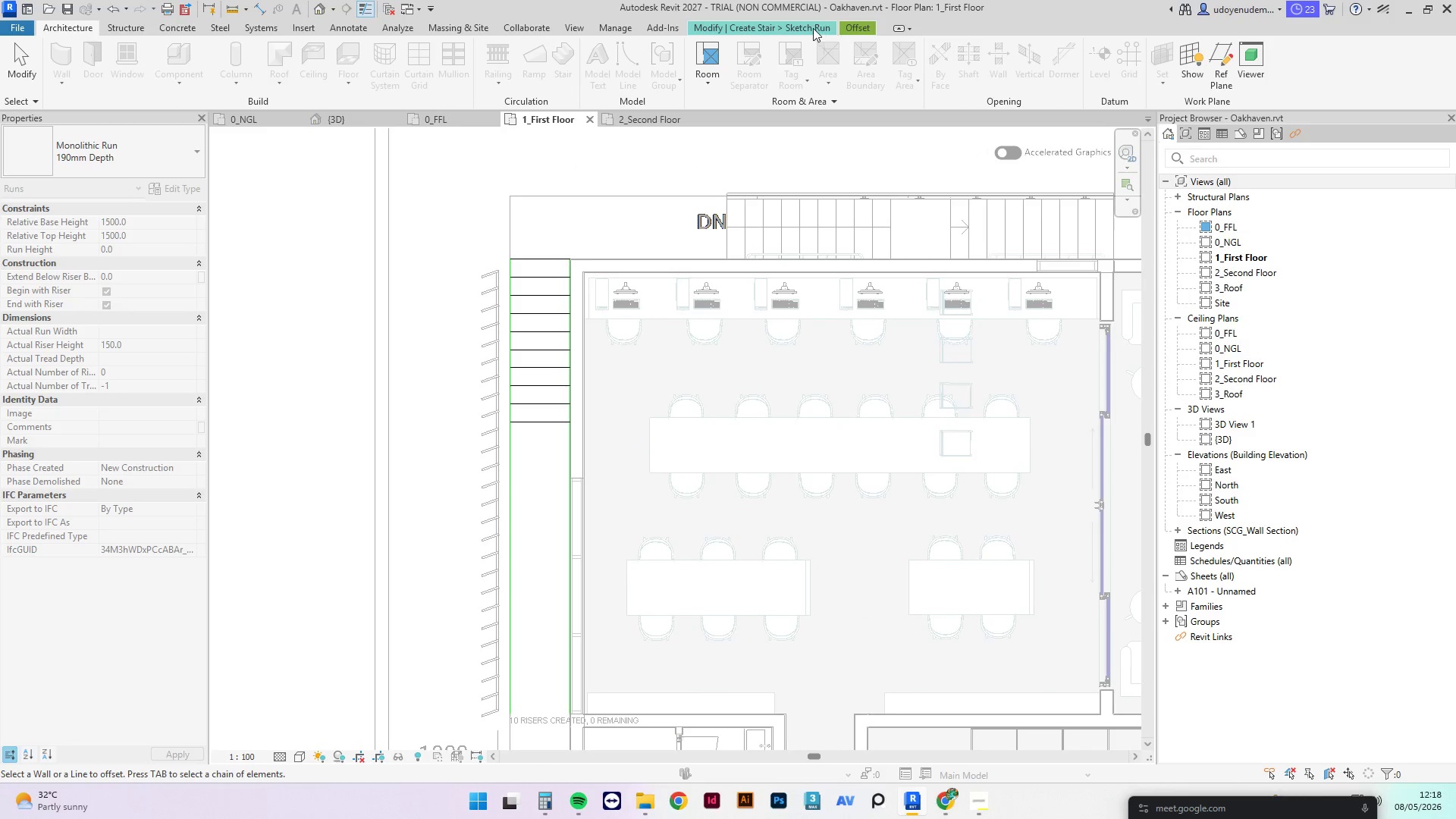 
left_click([855, 30])
 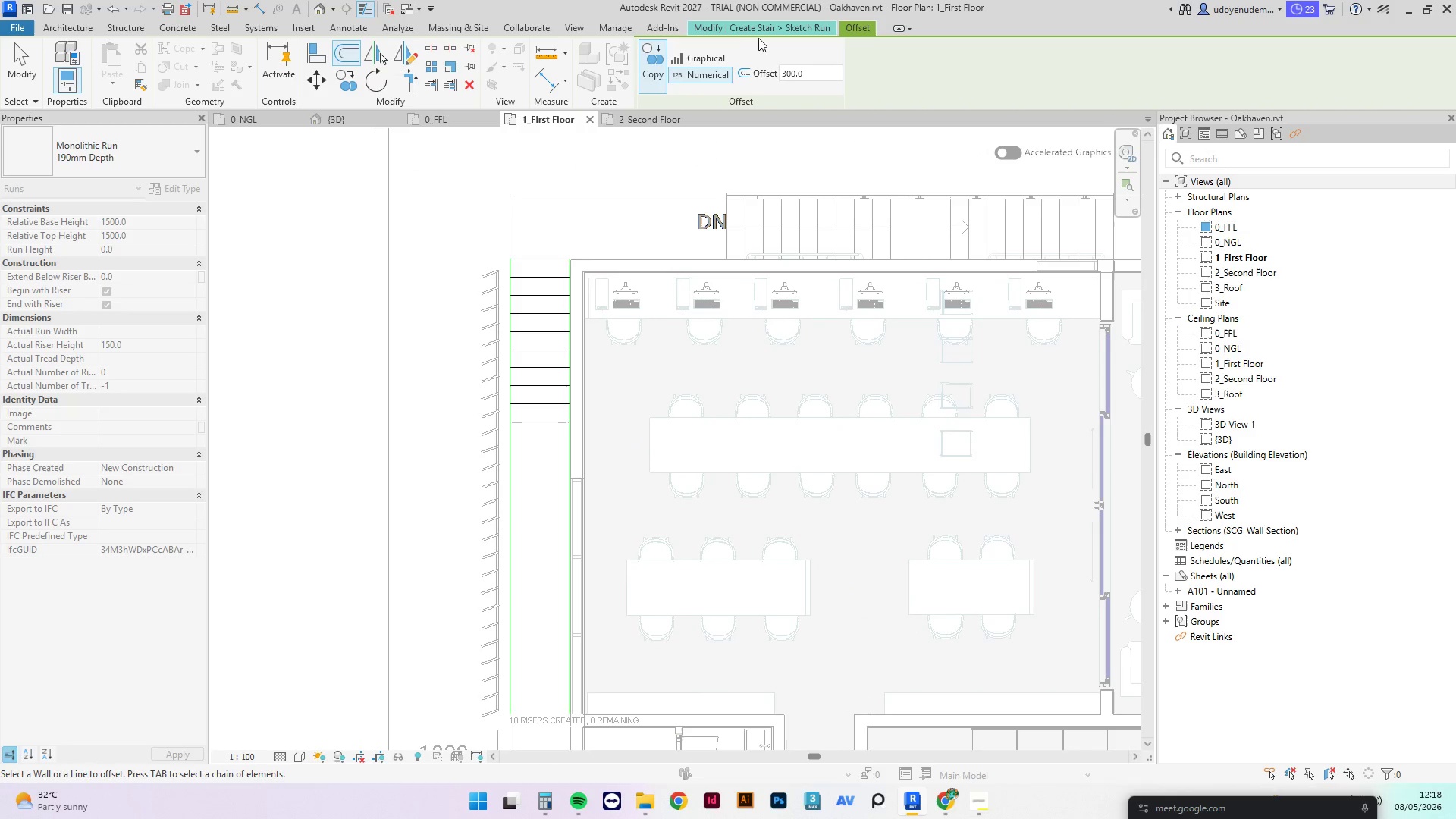 
double_click([760, 33])
 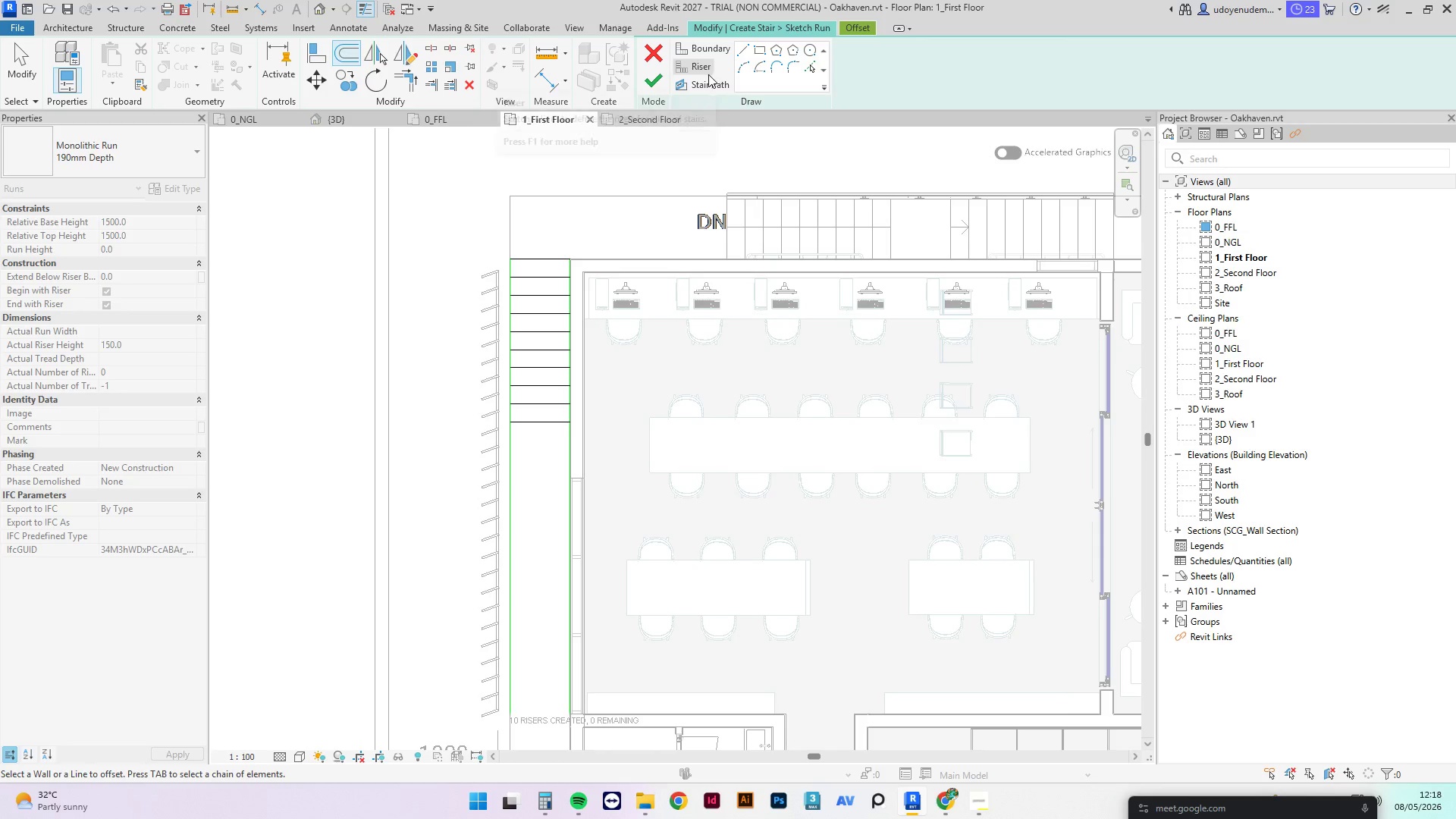 
left_click([711, 82])
 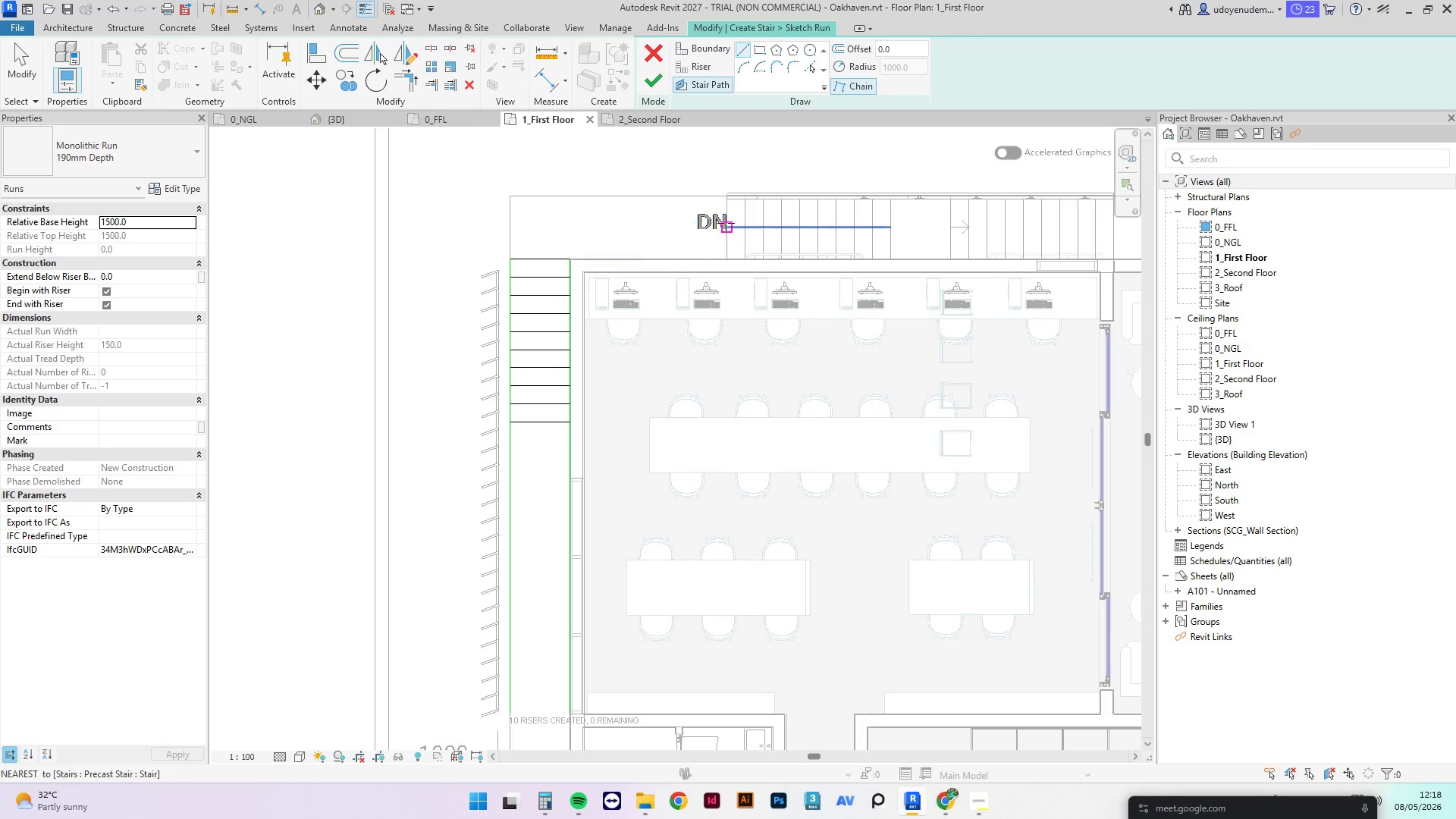 
left_click([724, 228])
 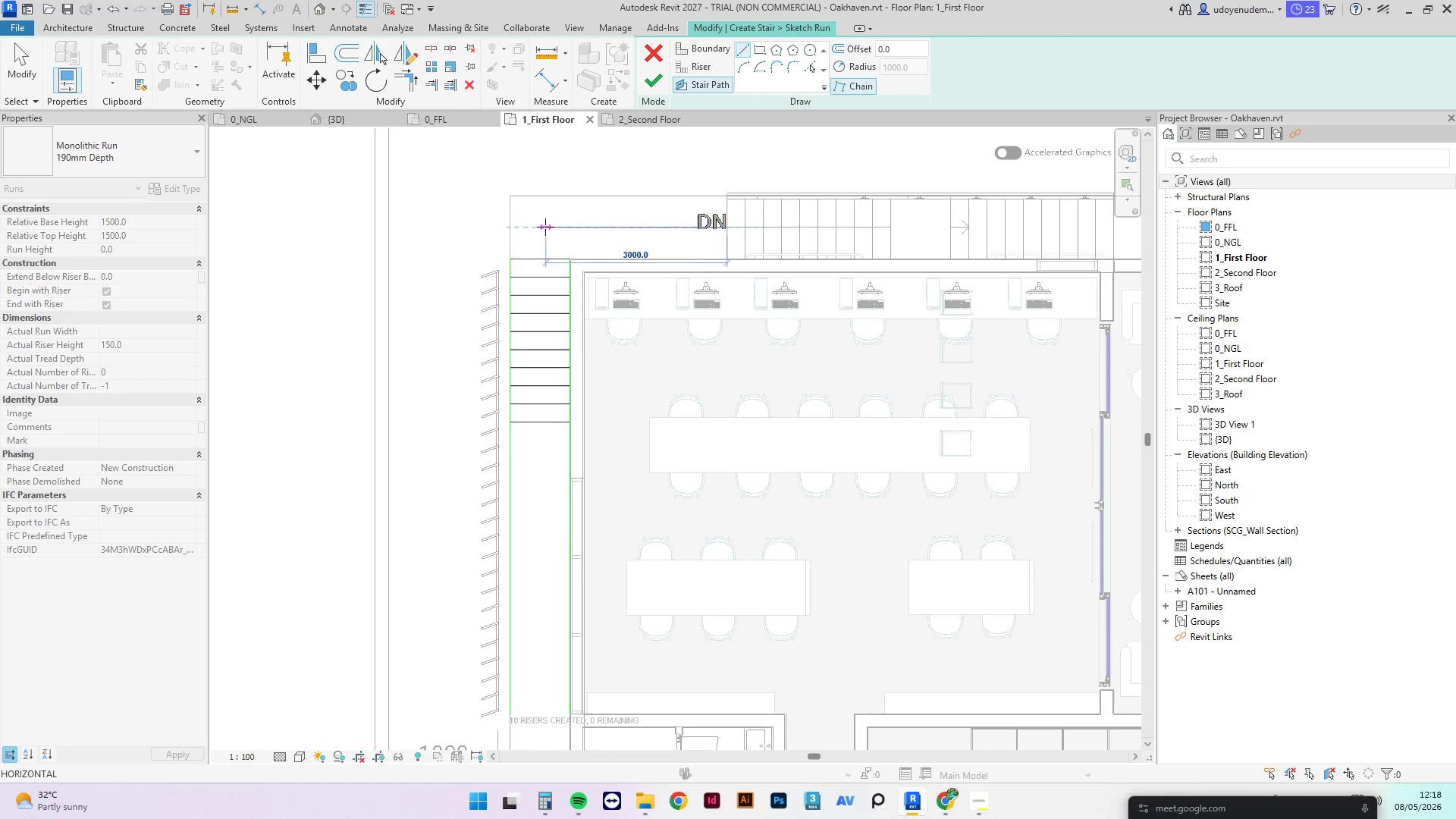 
left_click([541, 221])
 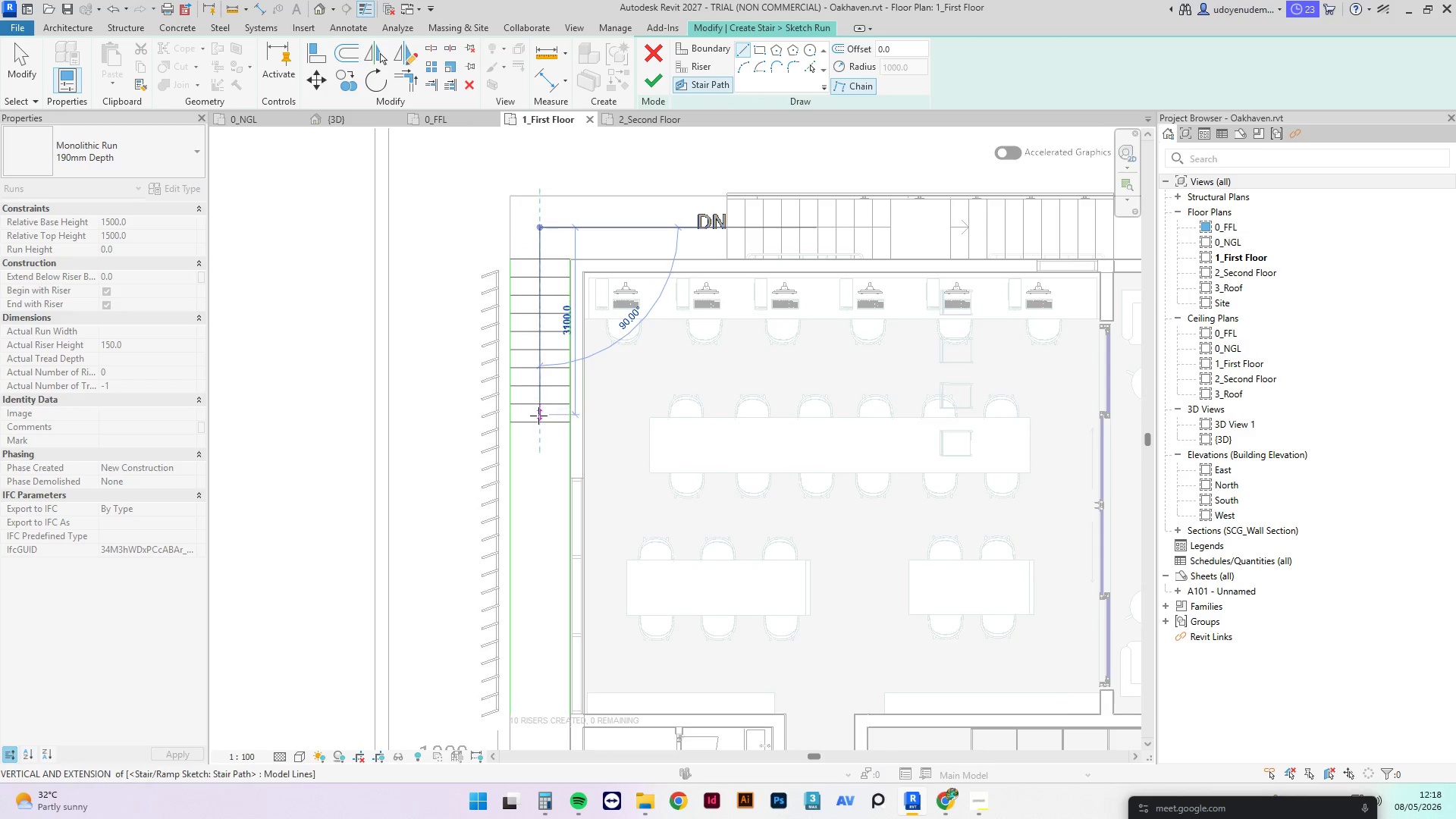 
left_click([539, 420])
 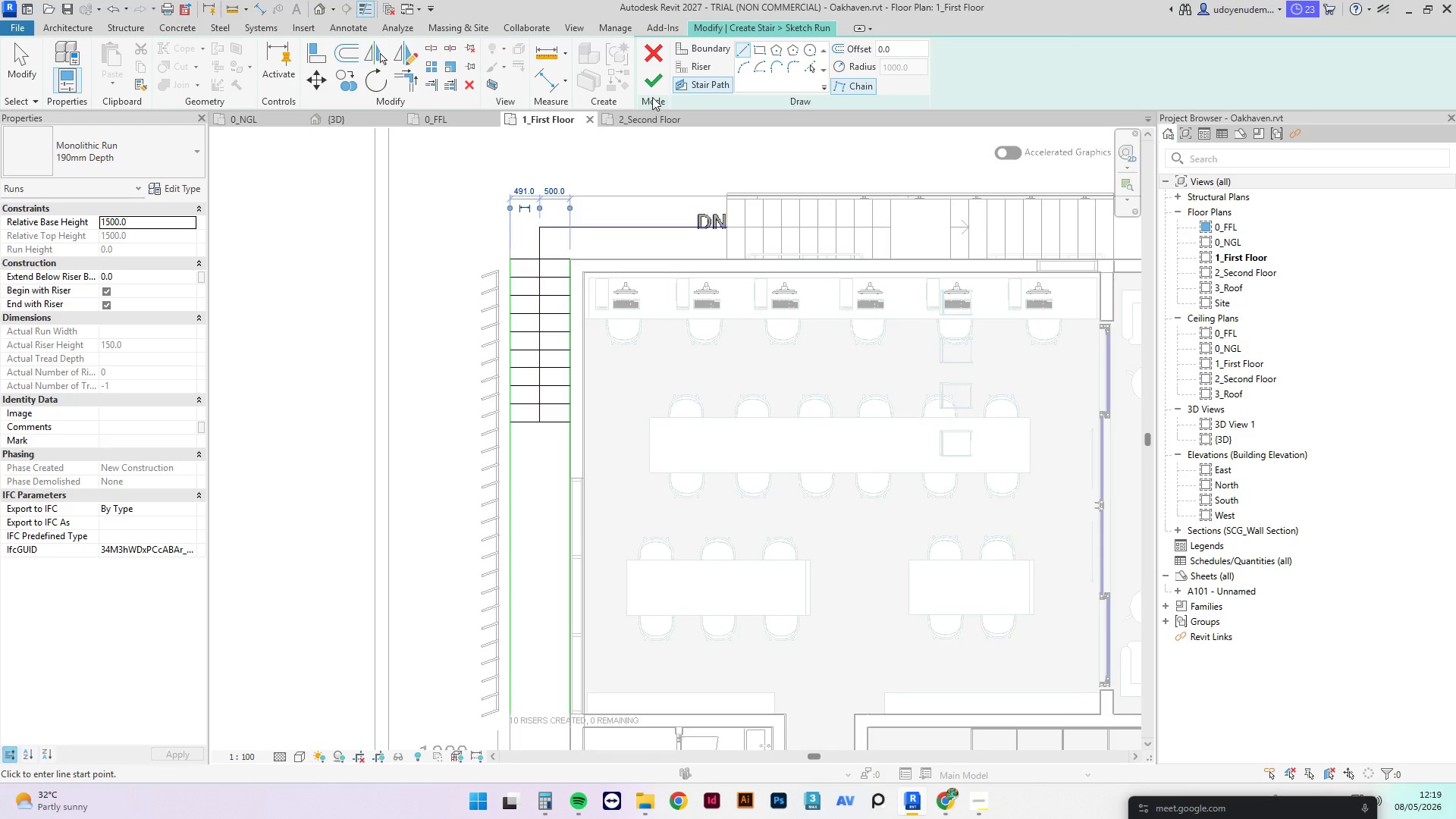 
left_click([650, 88])
 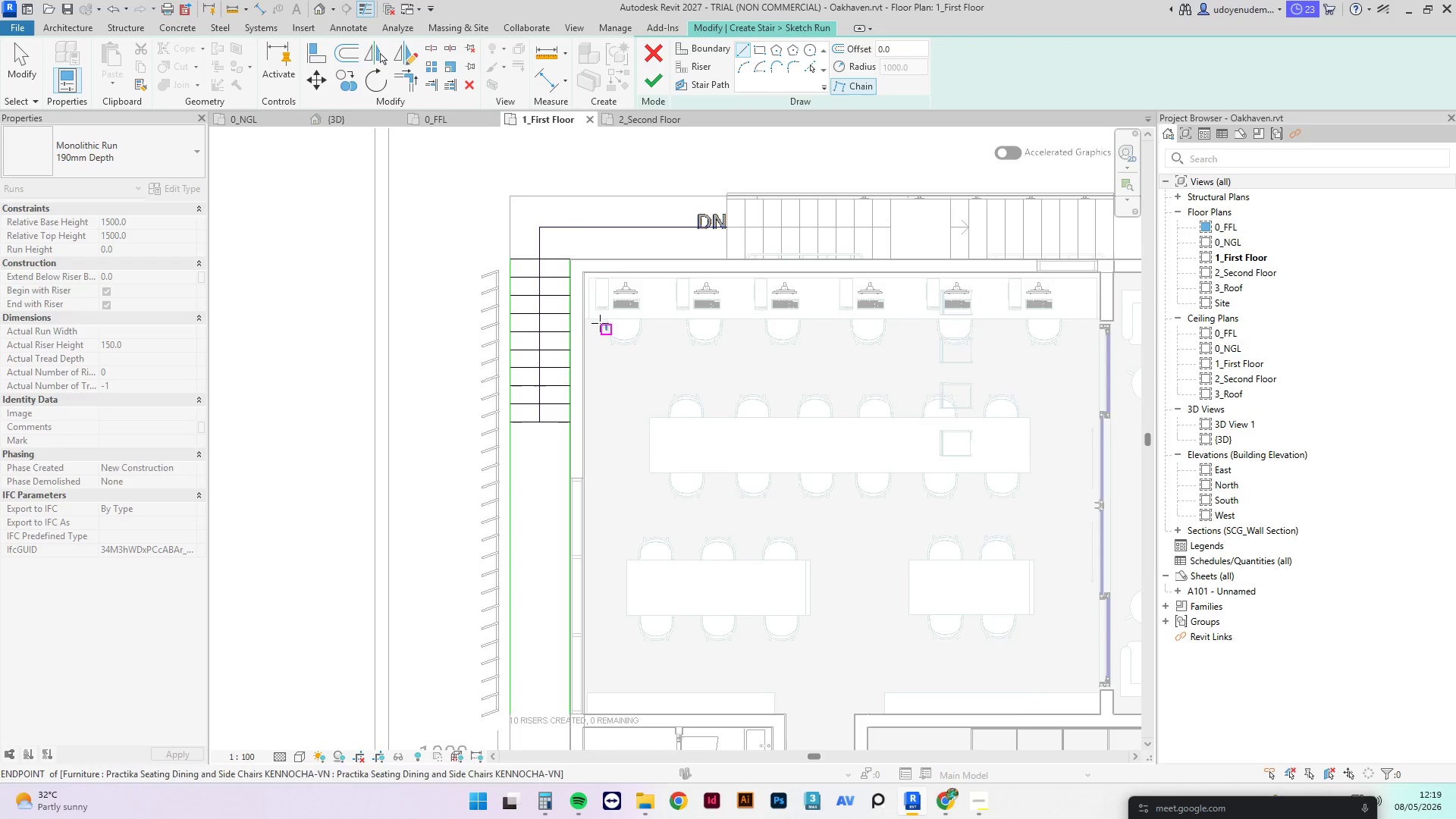 
wait(6.09)
 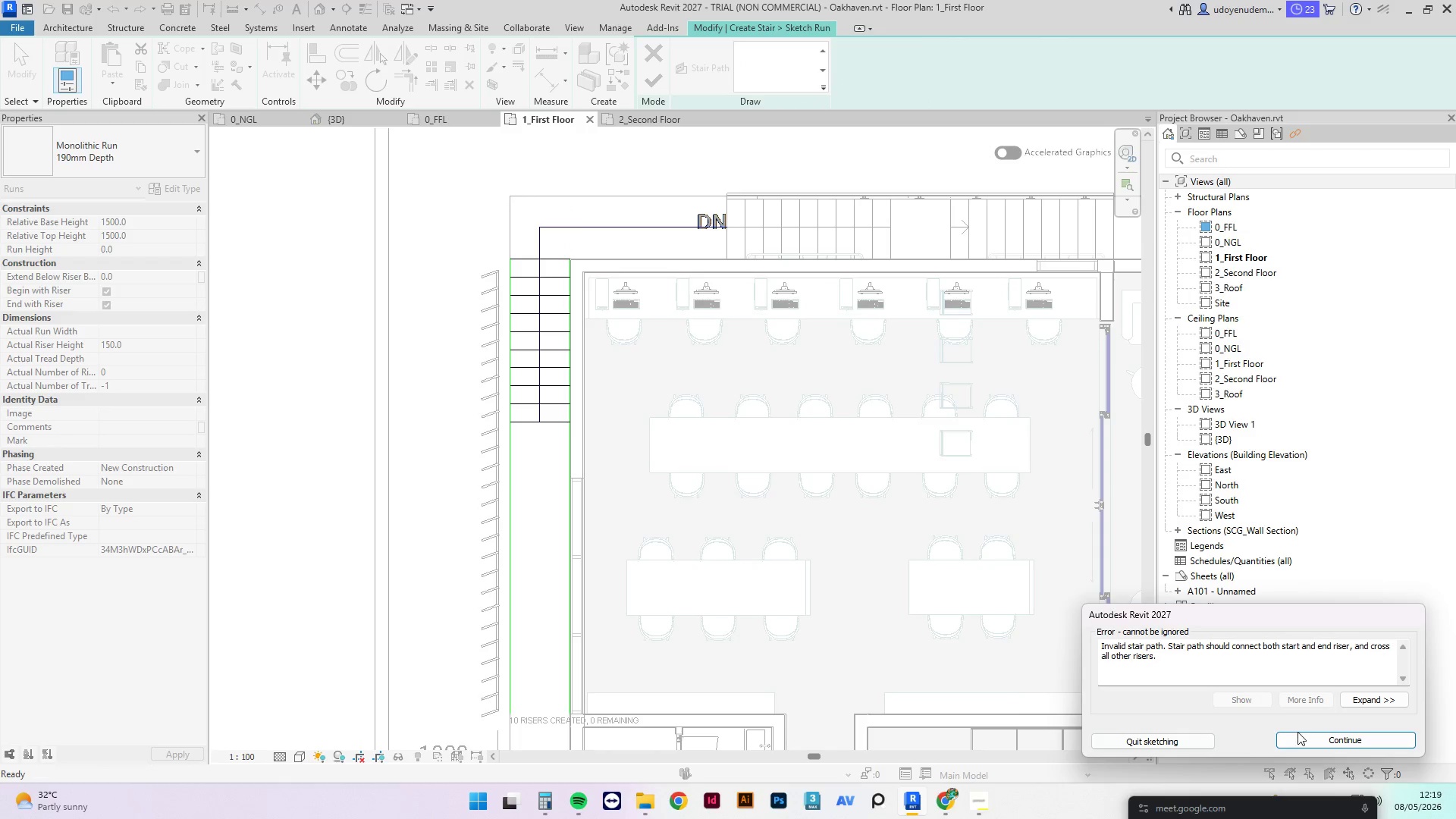 
key(Escape)
 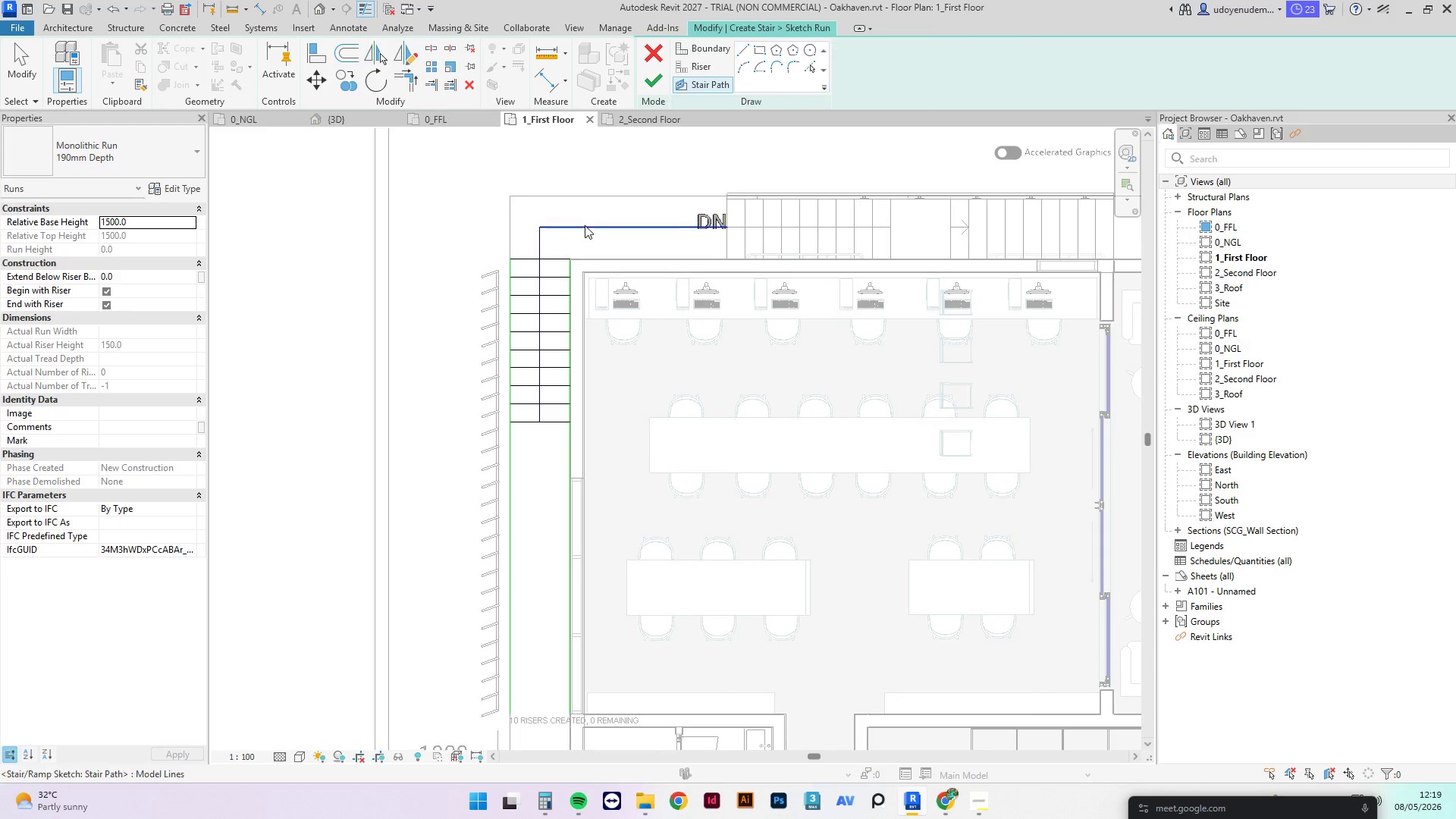 
hold_key(key=Escape, duration=4.91)
 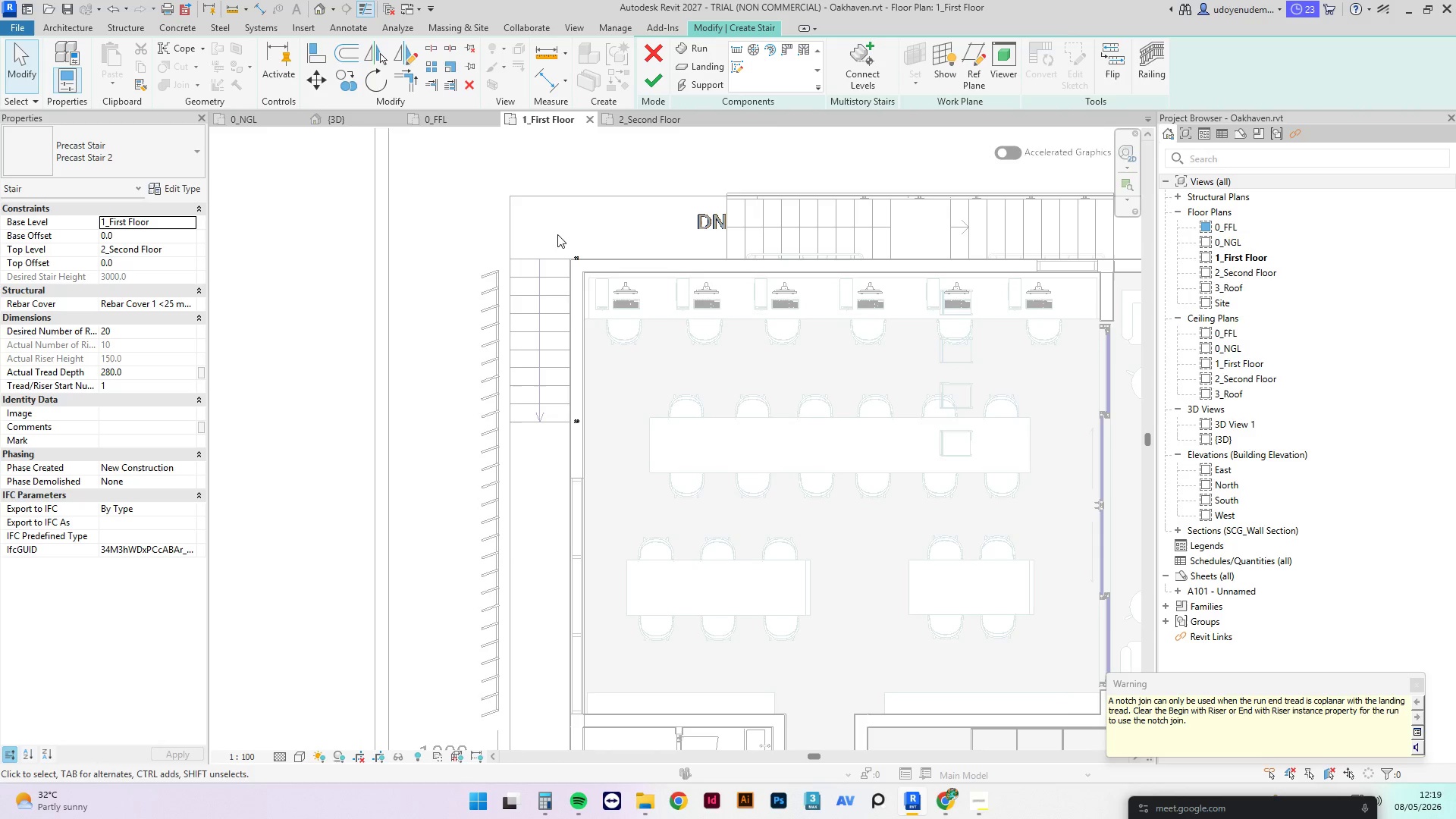 
left_click([585, 225])
 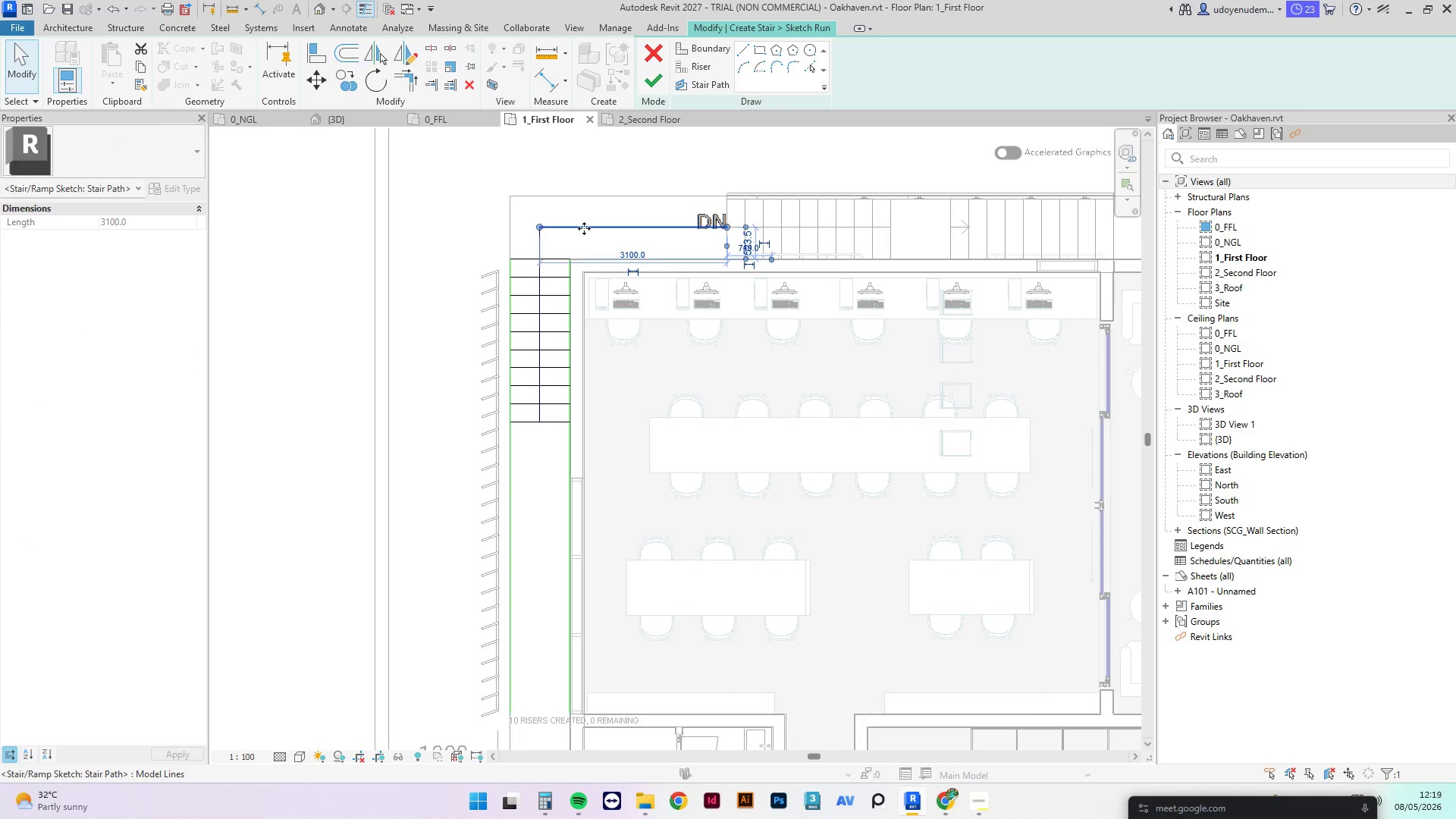 
key(Delete)
 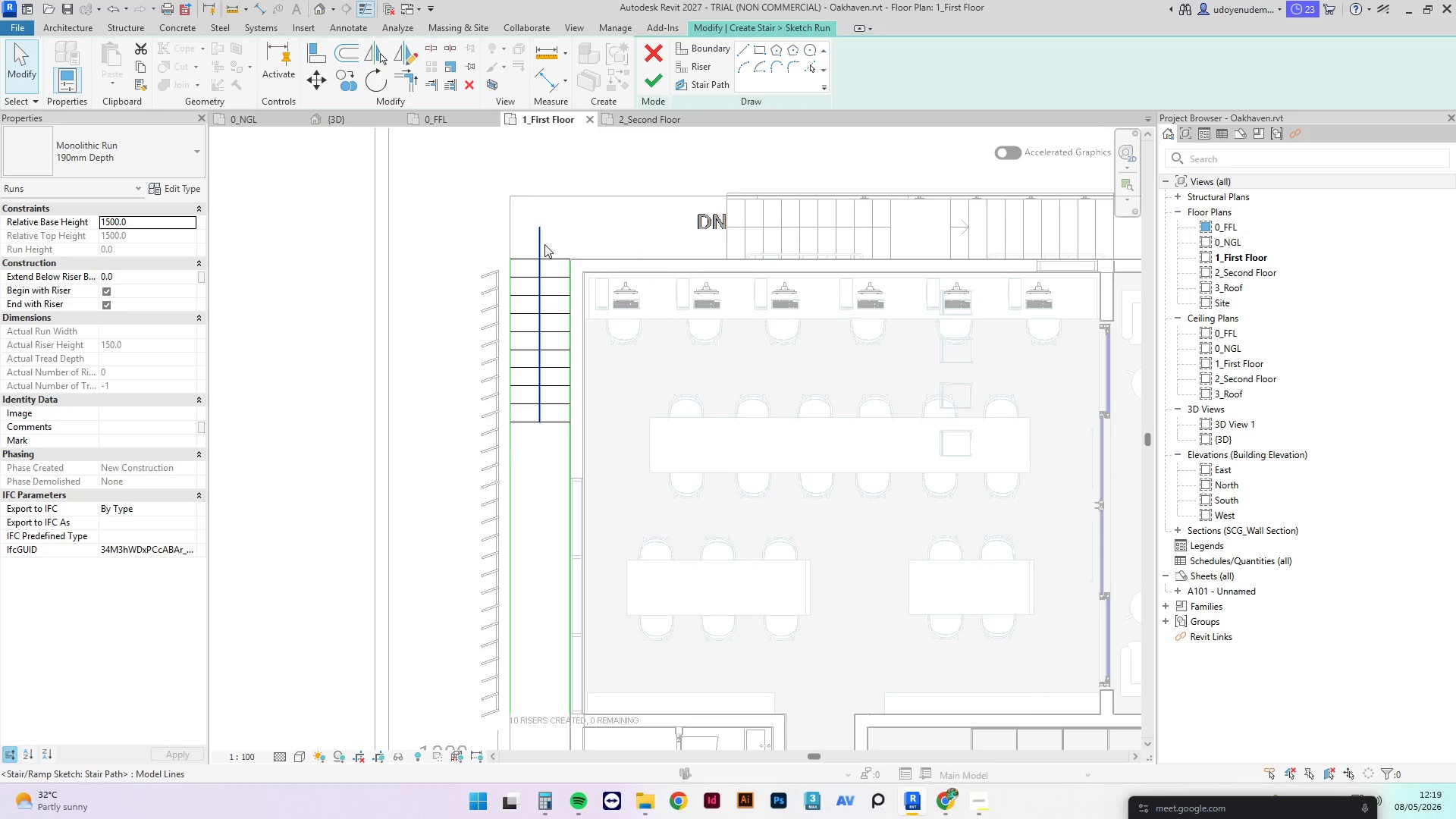 
left_click([539, 239])
 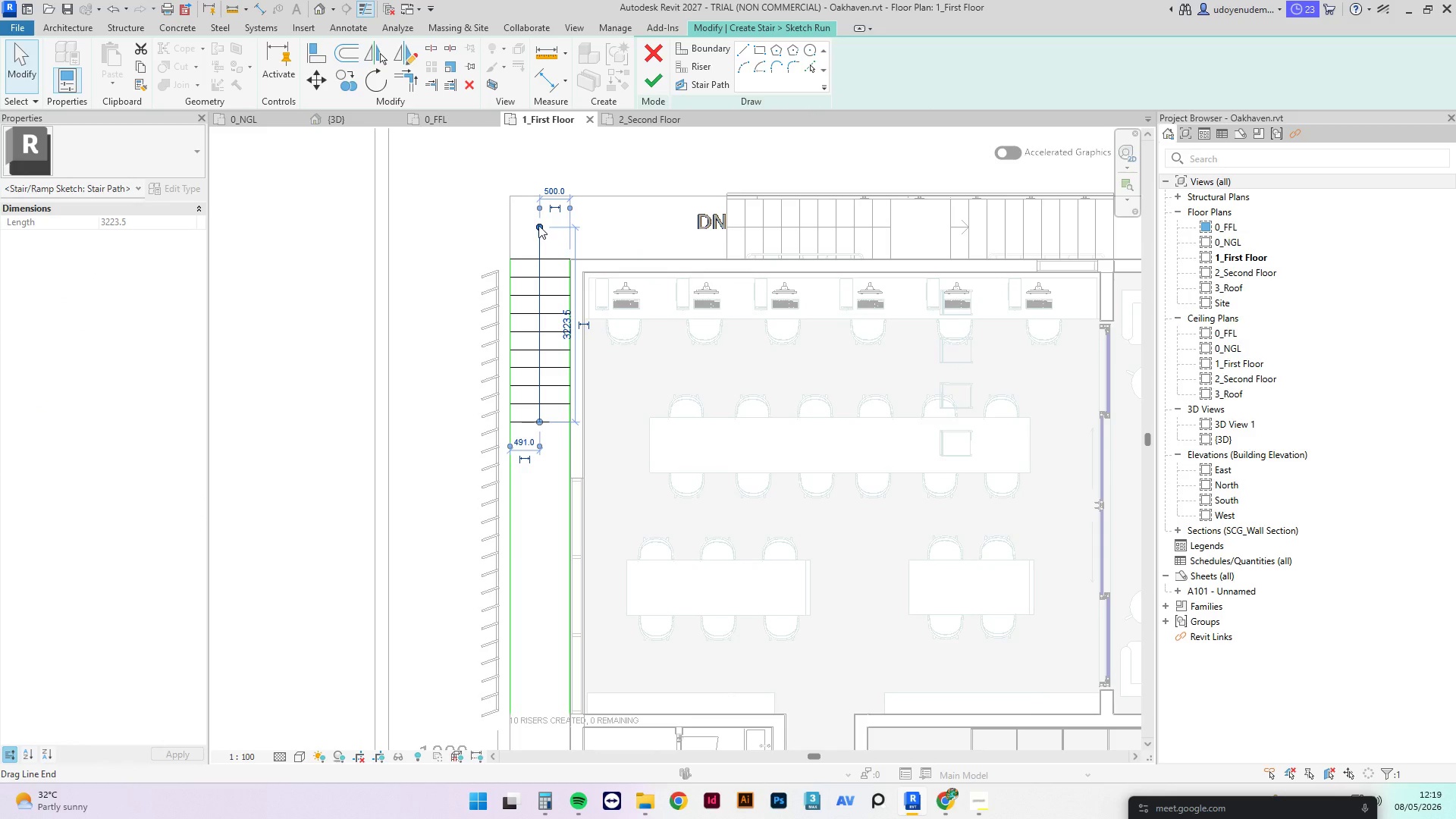 
left_click_drag(start_coordinate=[538, 225], to_coordinate=[536, 258])
 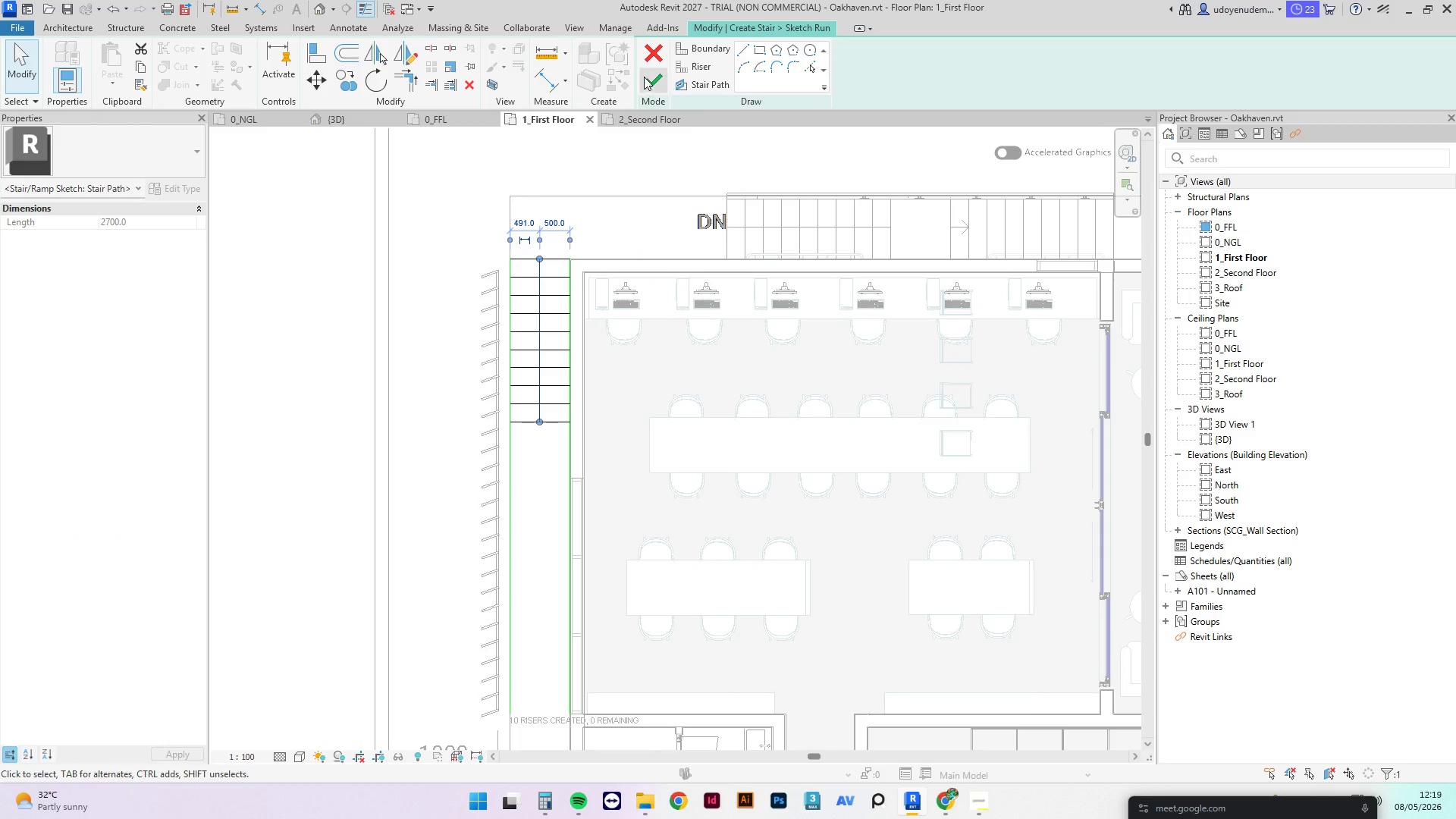 
left_click_drag(start_coordinate=[651, 77], to_coordinate=[651, 80])
 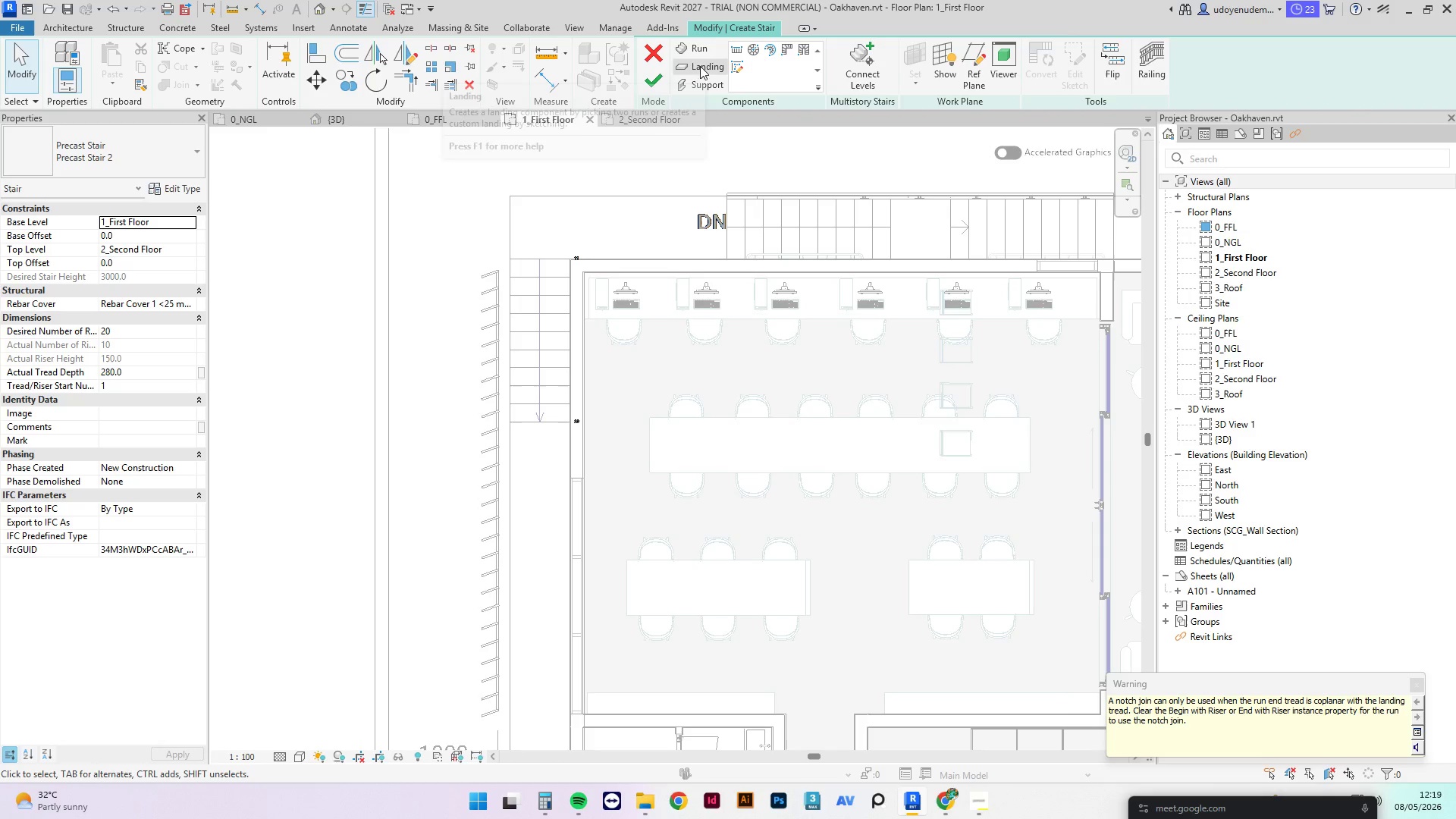 
left_click([347, 121])
 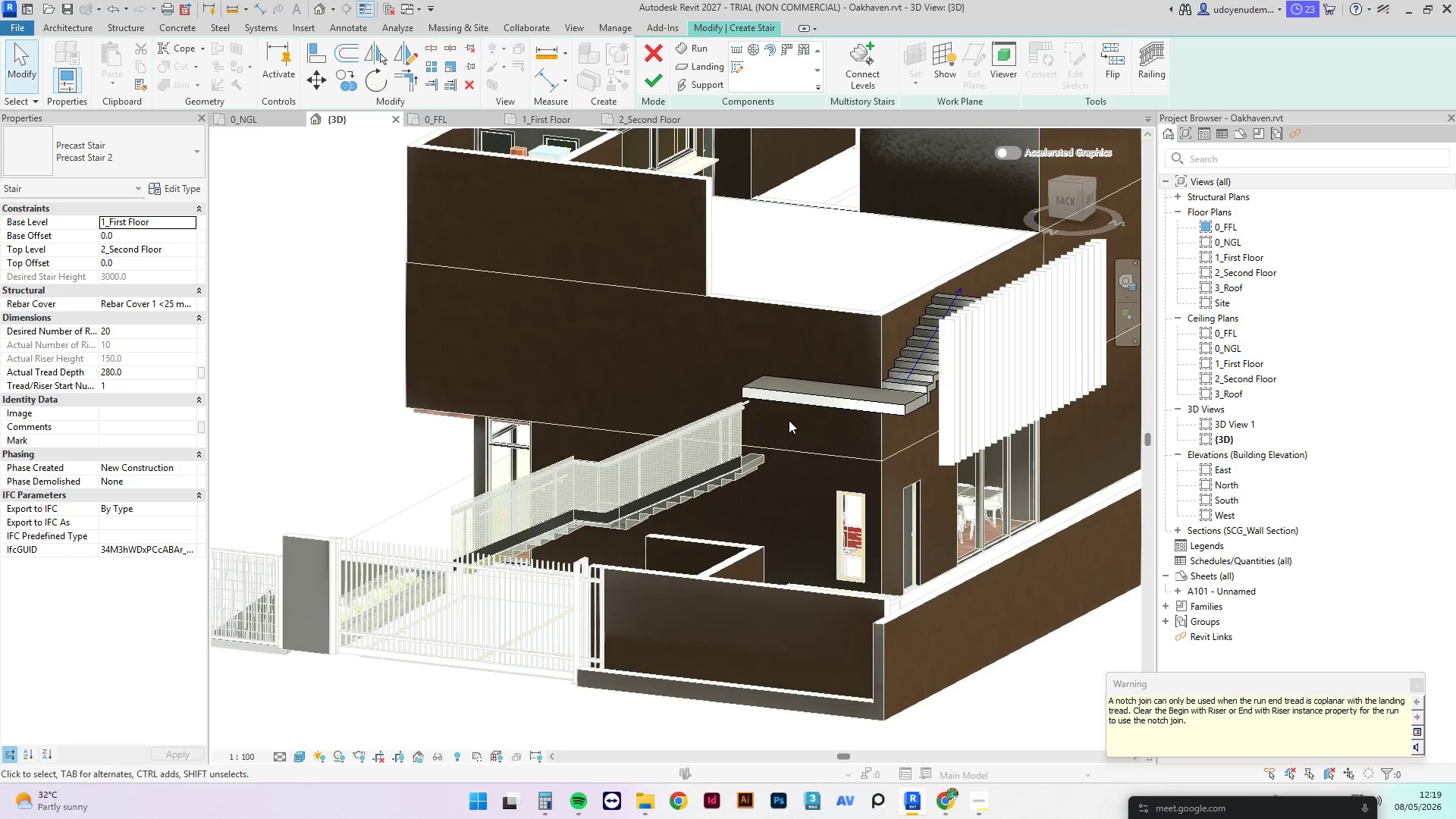 
hold_key(key=ShiftLeft, duration=5.88)
 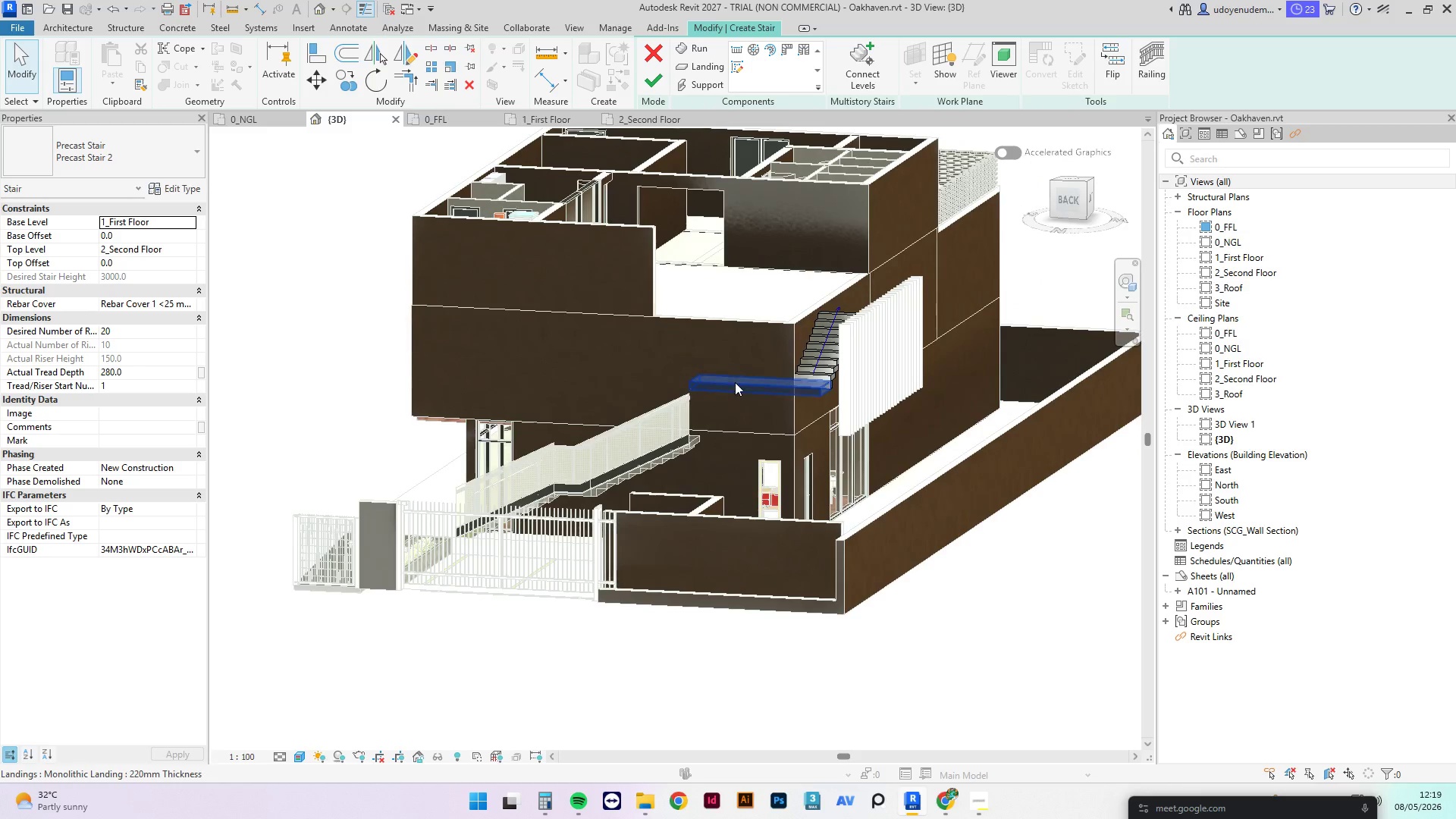 
scroll: coordinate [455, 426], scroll_direction: down, amount: 2.0
 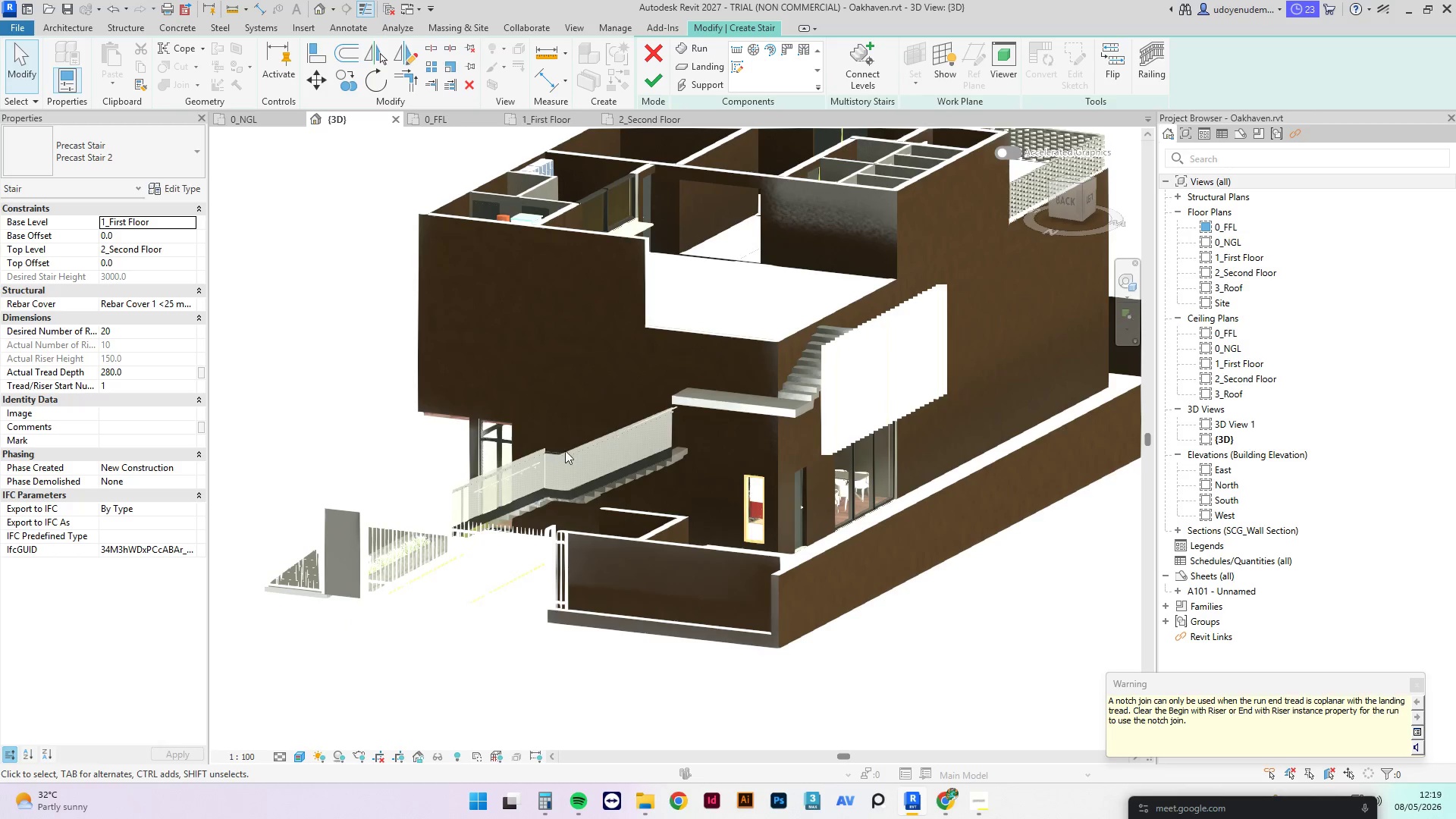 
left_click([735, 382])
 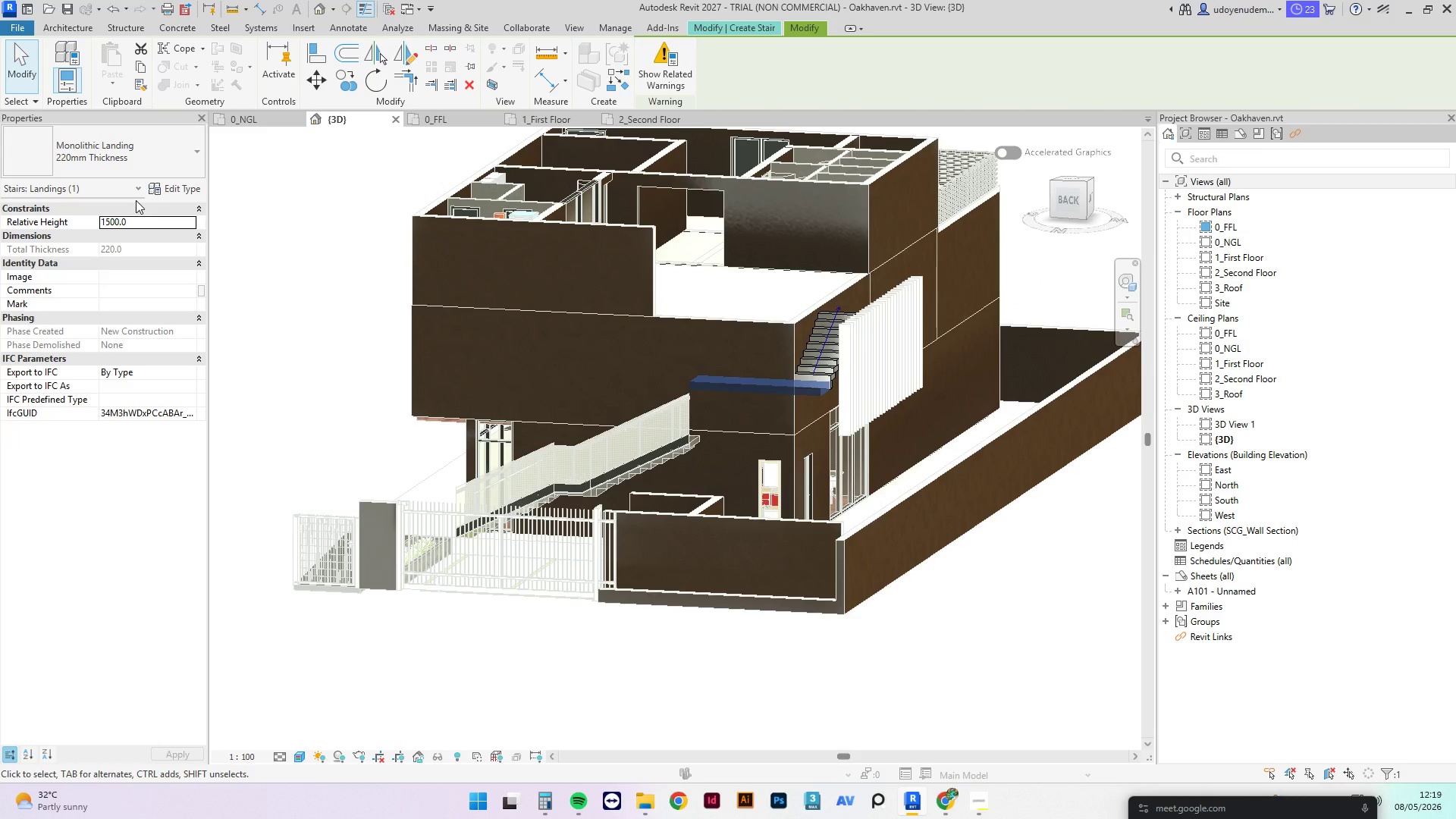 
scroll: coordinate [792, 426], scroll_direction: up, amount: 3.0
 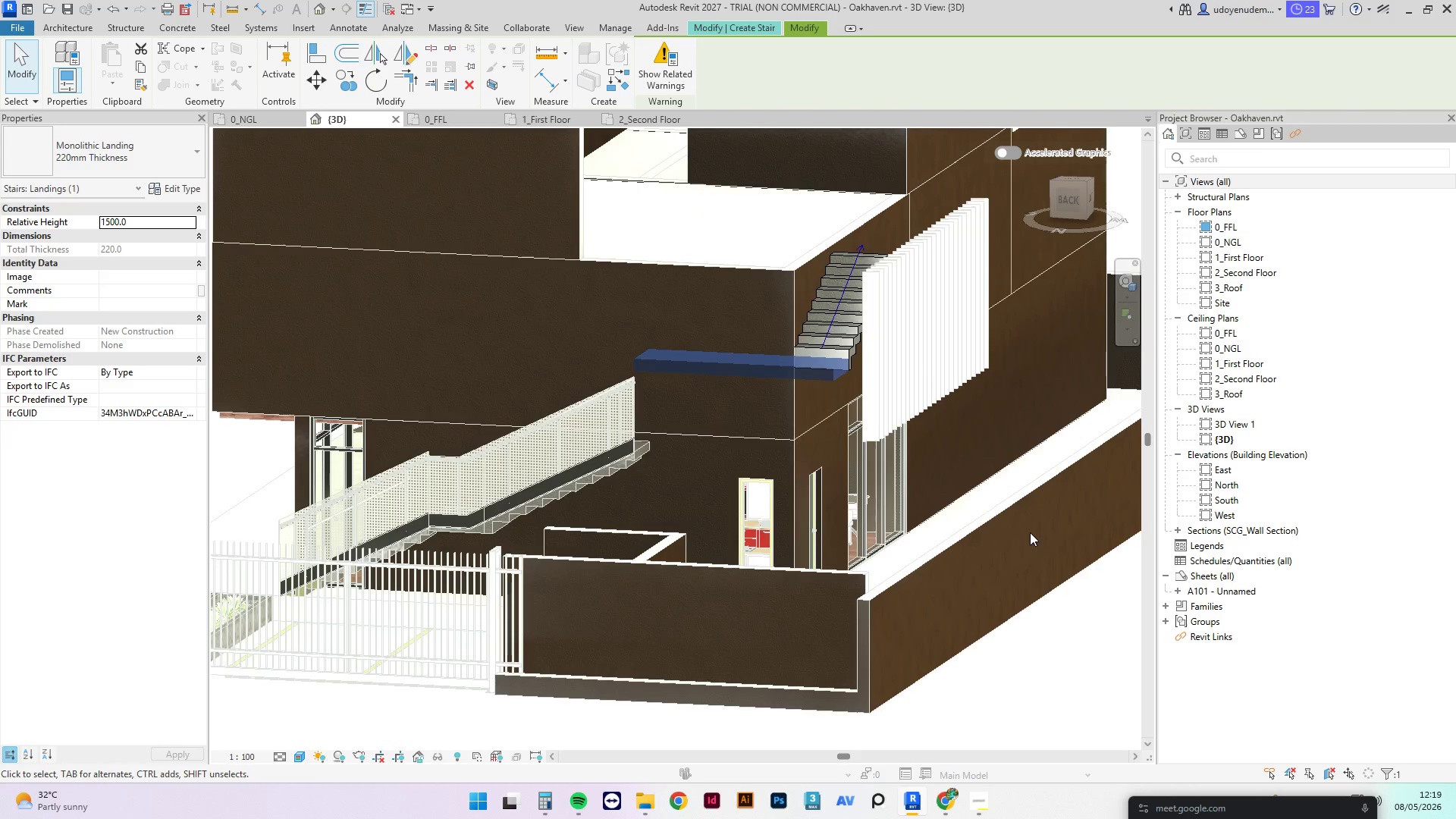 
hold_key(key=ShiftLeft, duration=1.2)
 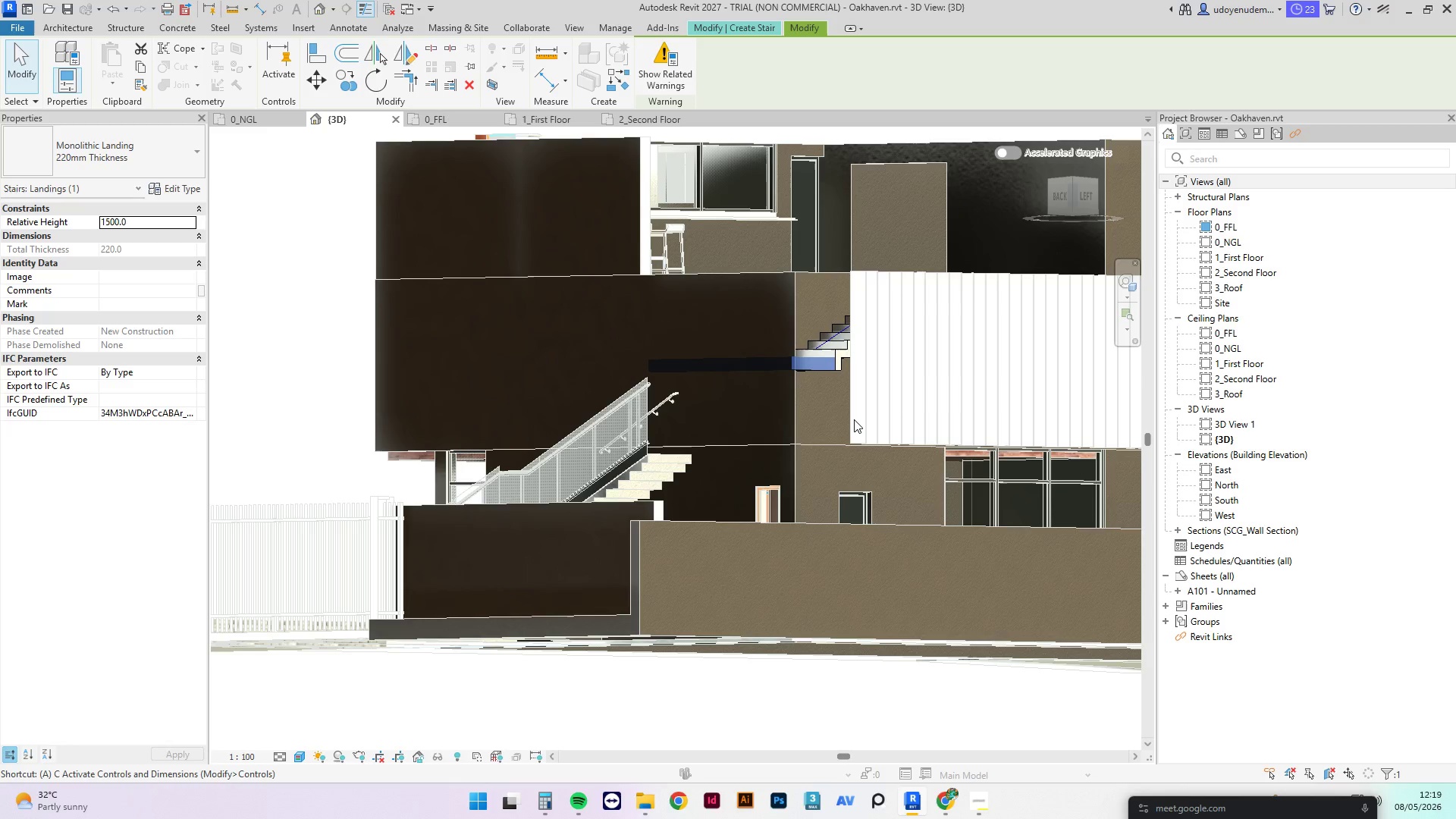 
key(A)
 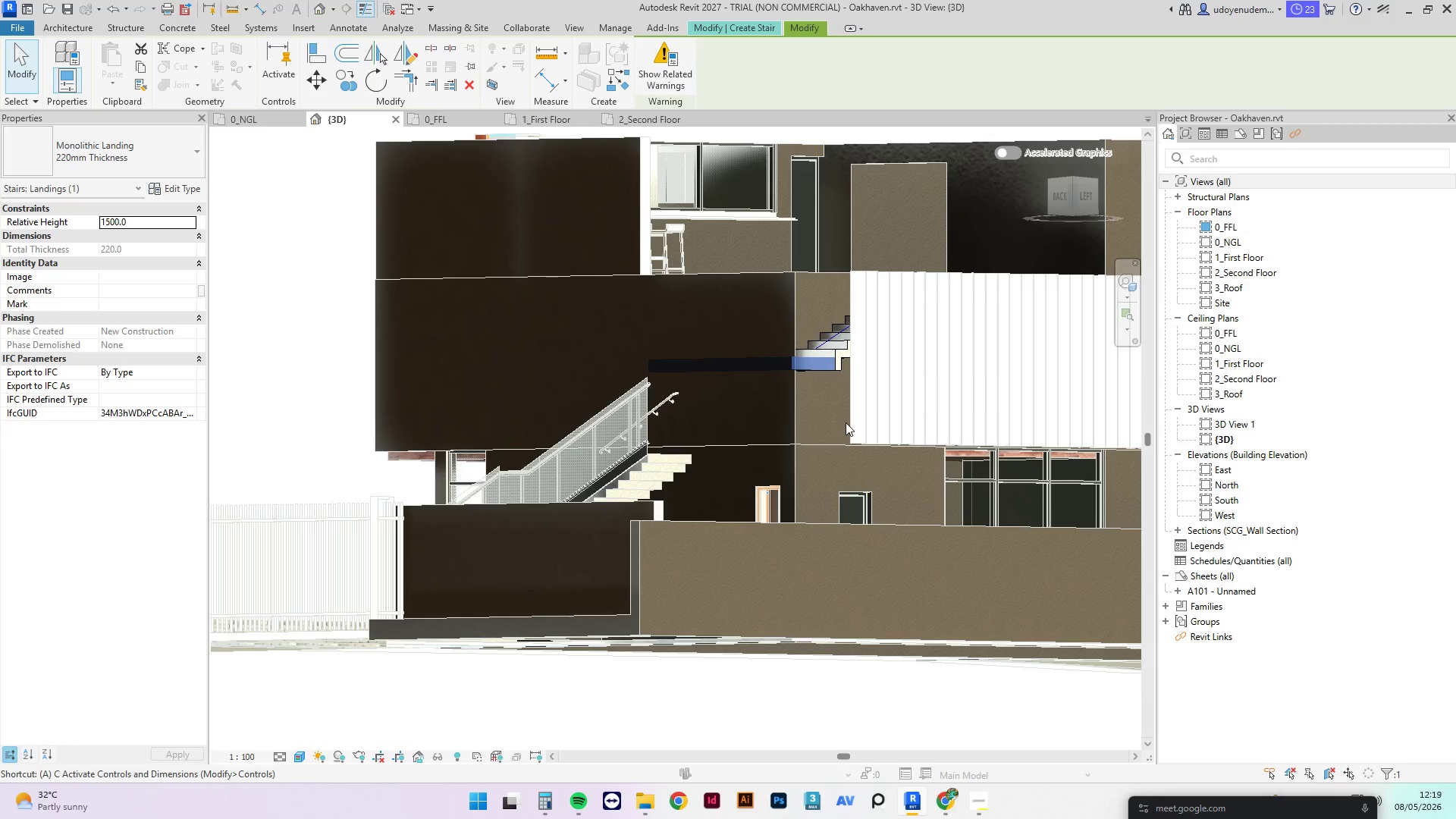 
key(L)
 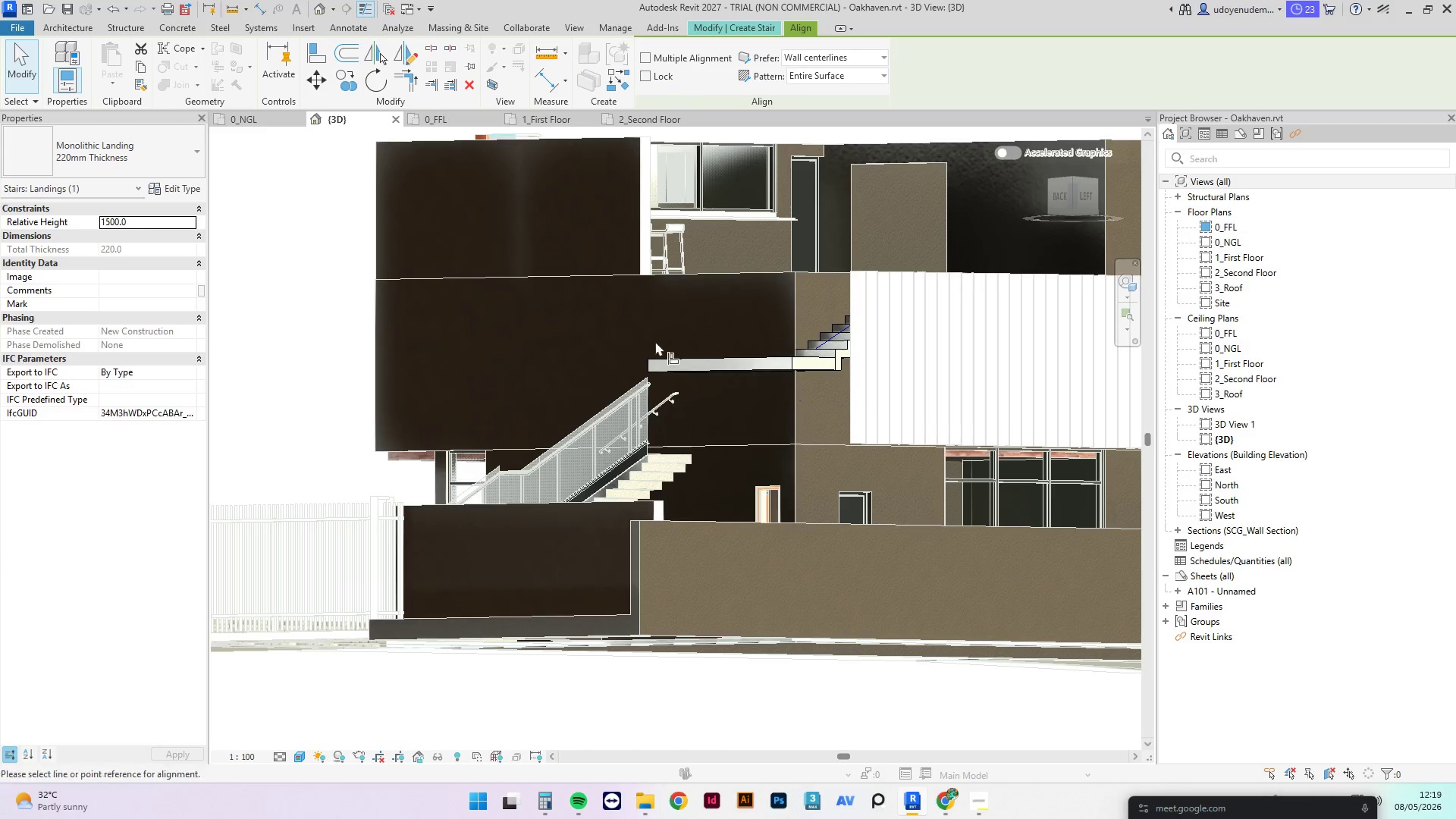 
scroll: coordinate [686, 475], scroll_direction: up, amount: 7.0
 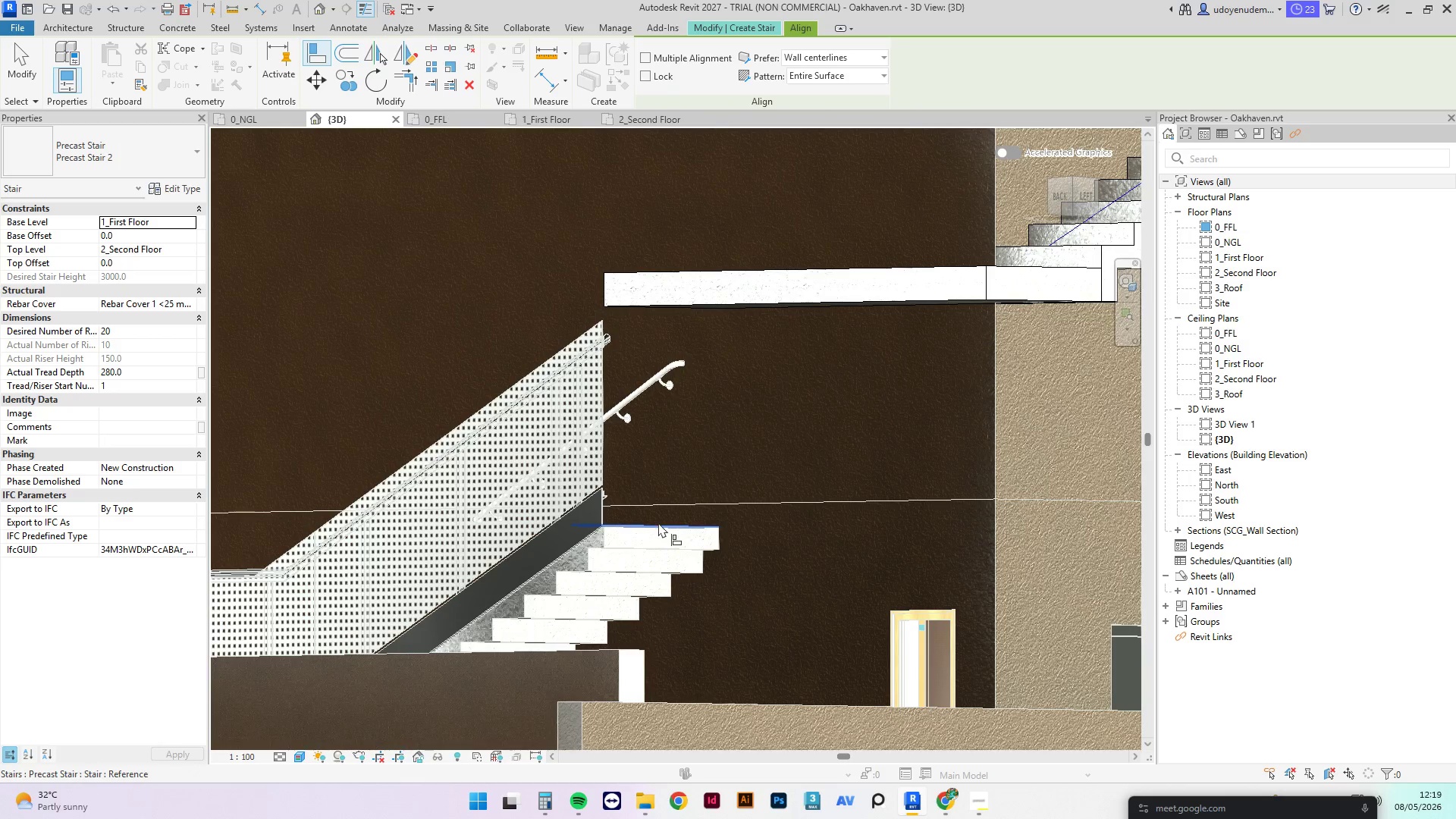 
left_click([658, 522])
 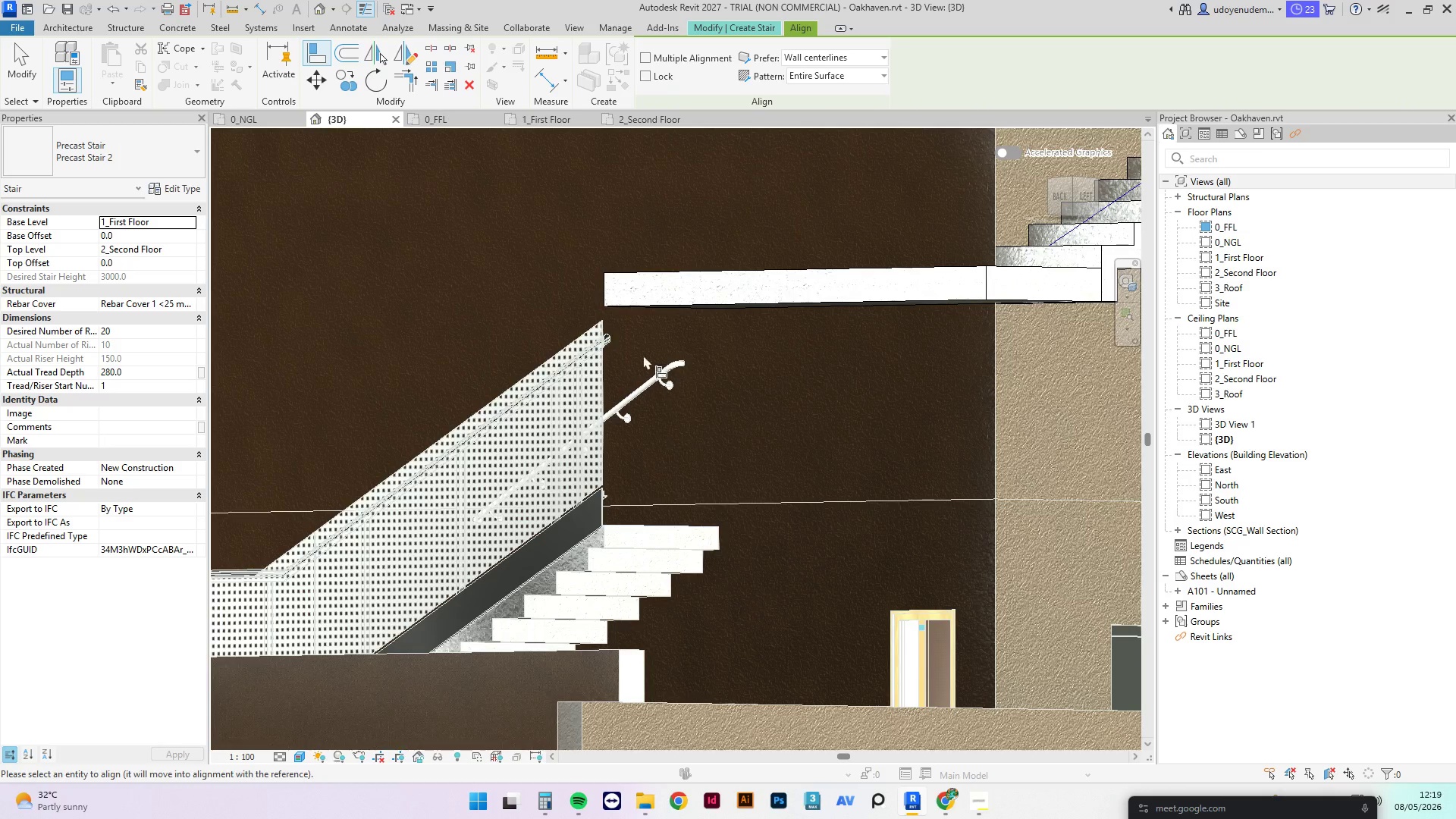 
hold_key(key=ShiftLeft, duration=0.92)
 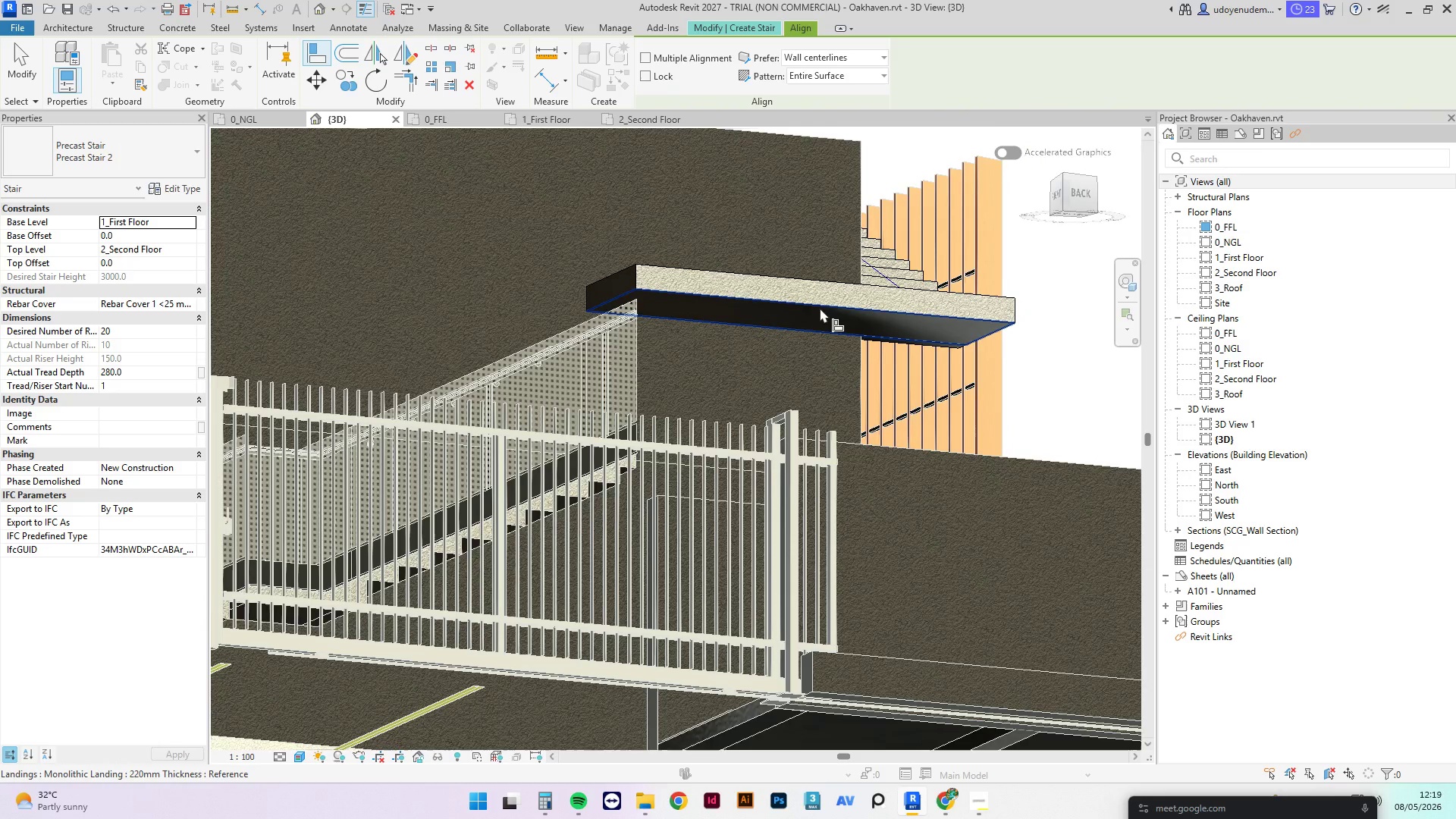 
scroll: coordinate [637, 364], scroll_direction: down, amount: 2.0
 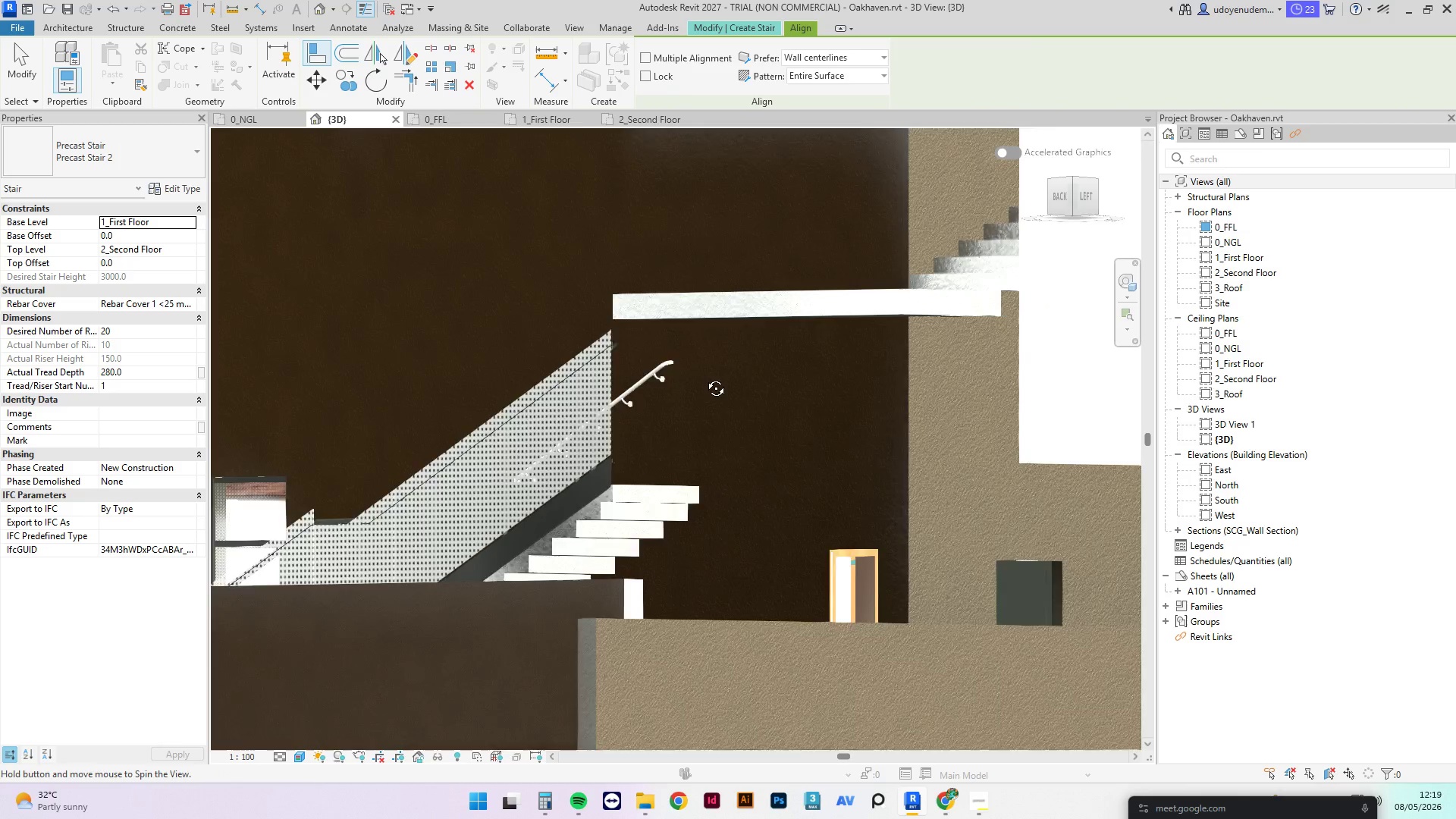 
left_click([820, 308])
 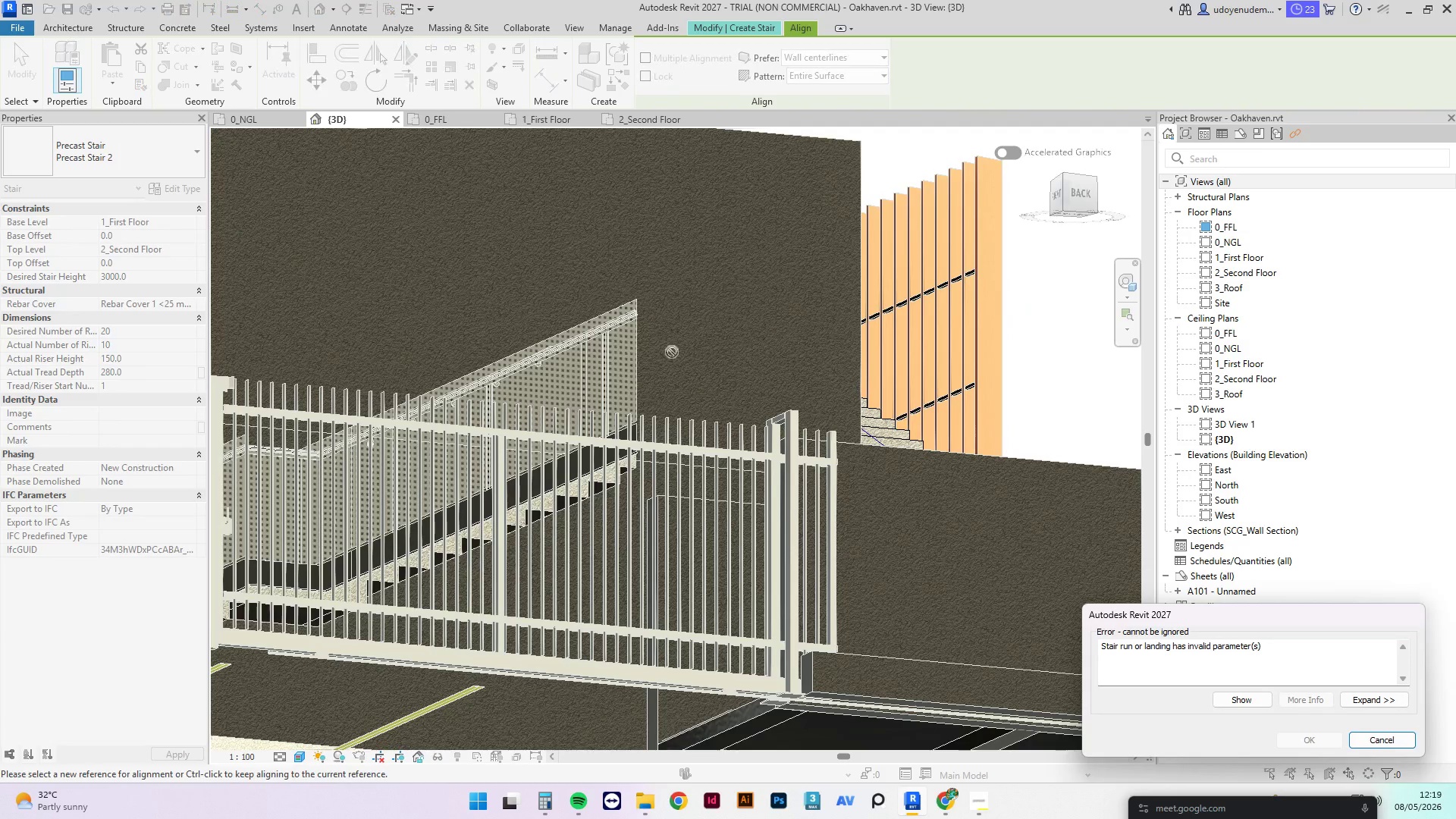 
scroll: coordinate [666, 360], scroll_direction: down, amount: 3.0
 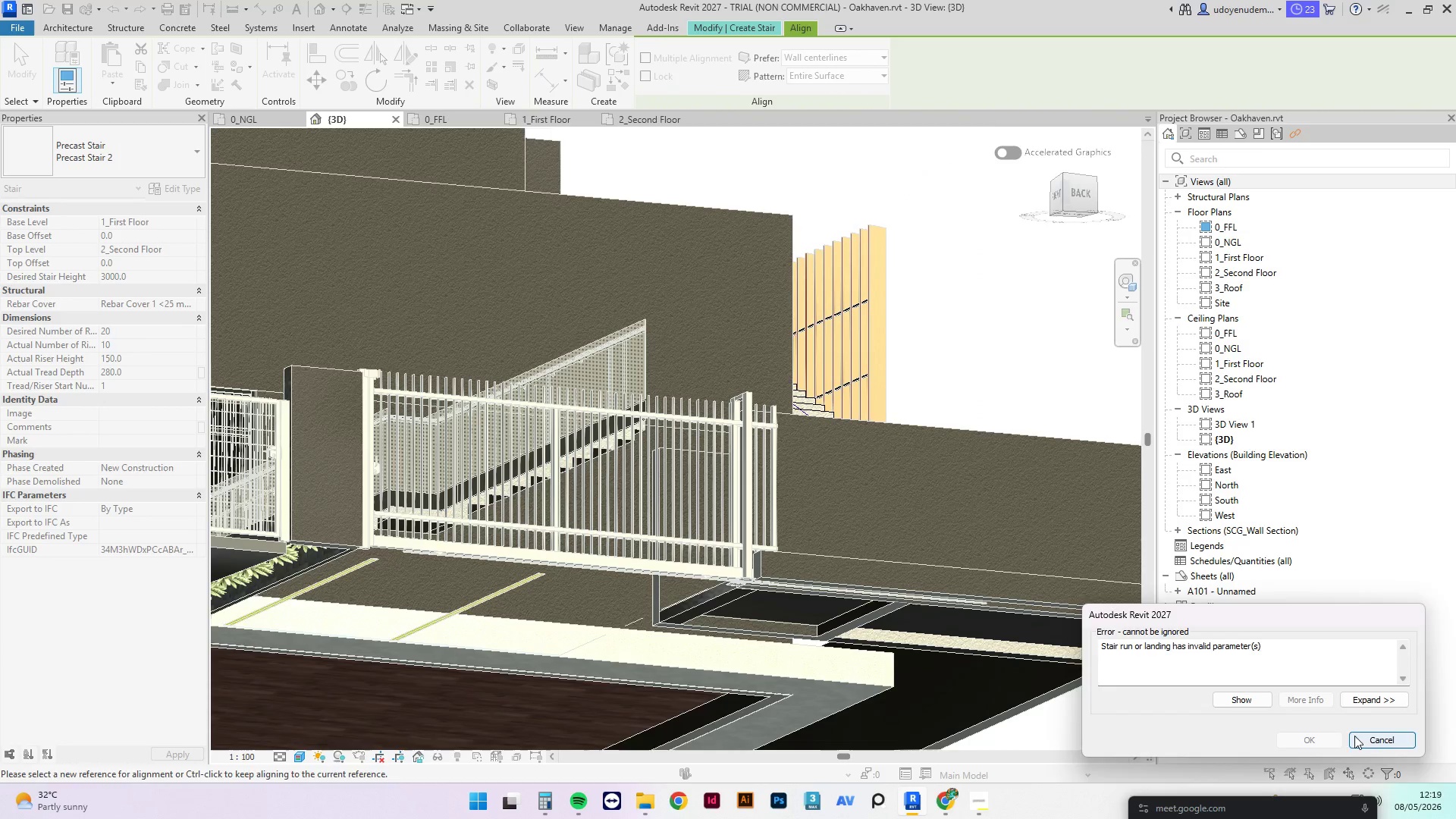 
hold_key(key=ShiftLeft, duration=0.61)
 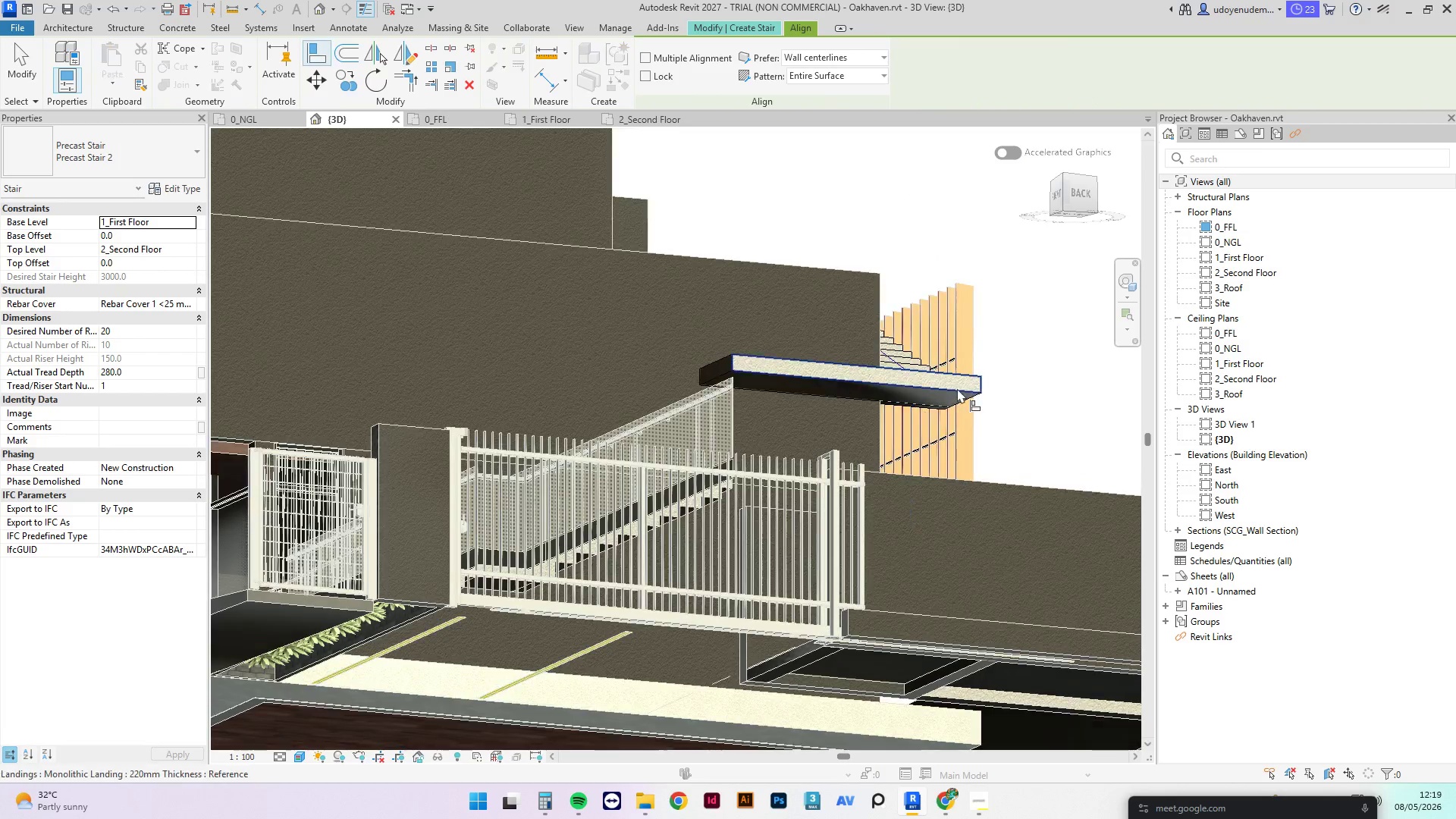 
scroll: coordinate [917, 527], scroll_direction: down, amount: 2.0
 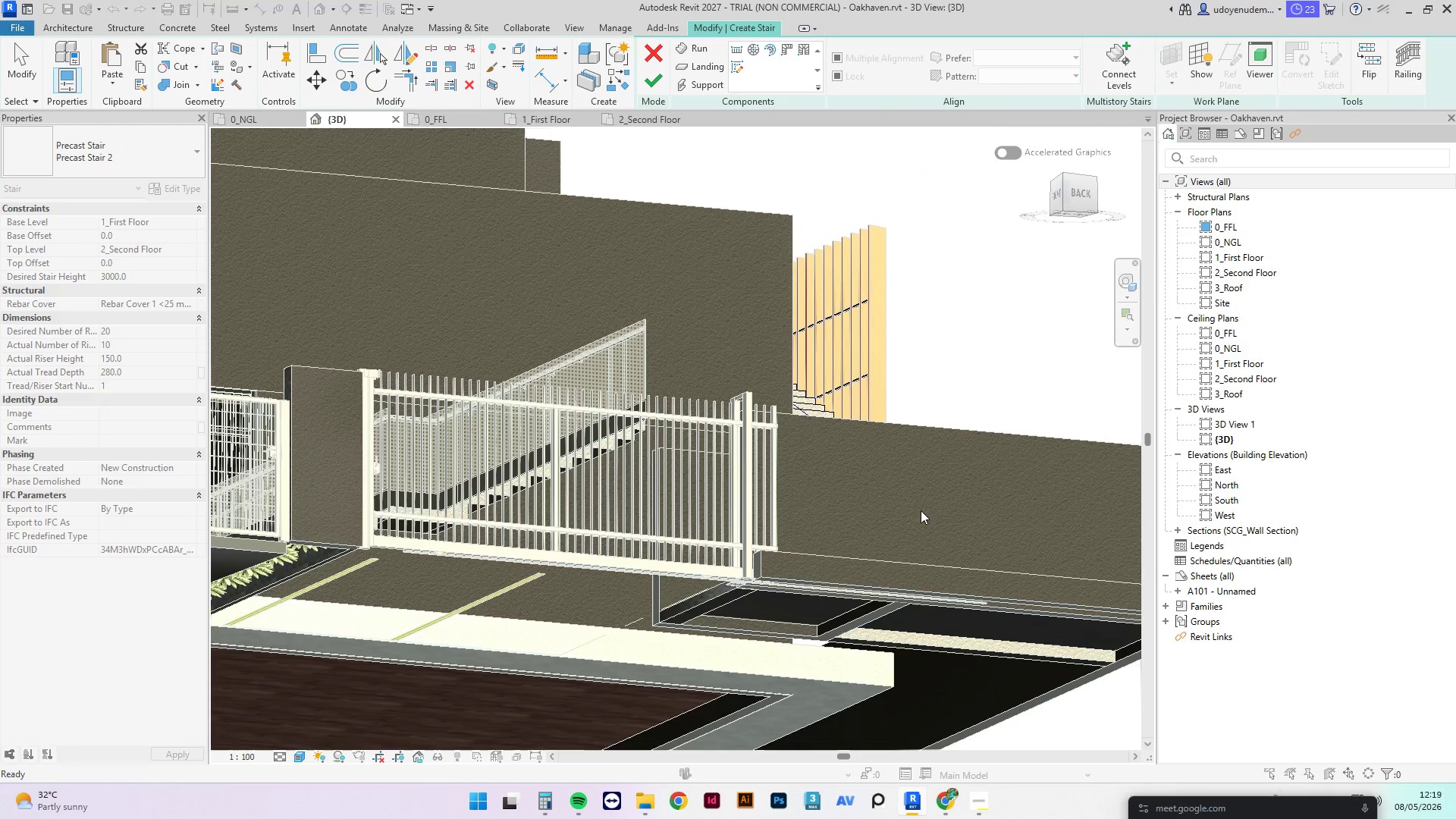 
hold_key(key=ShiftLeft, duration=0.38)
 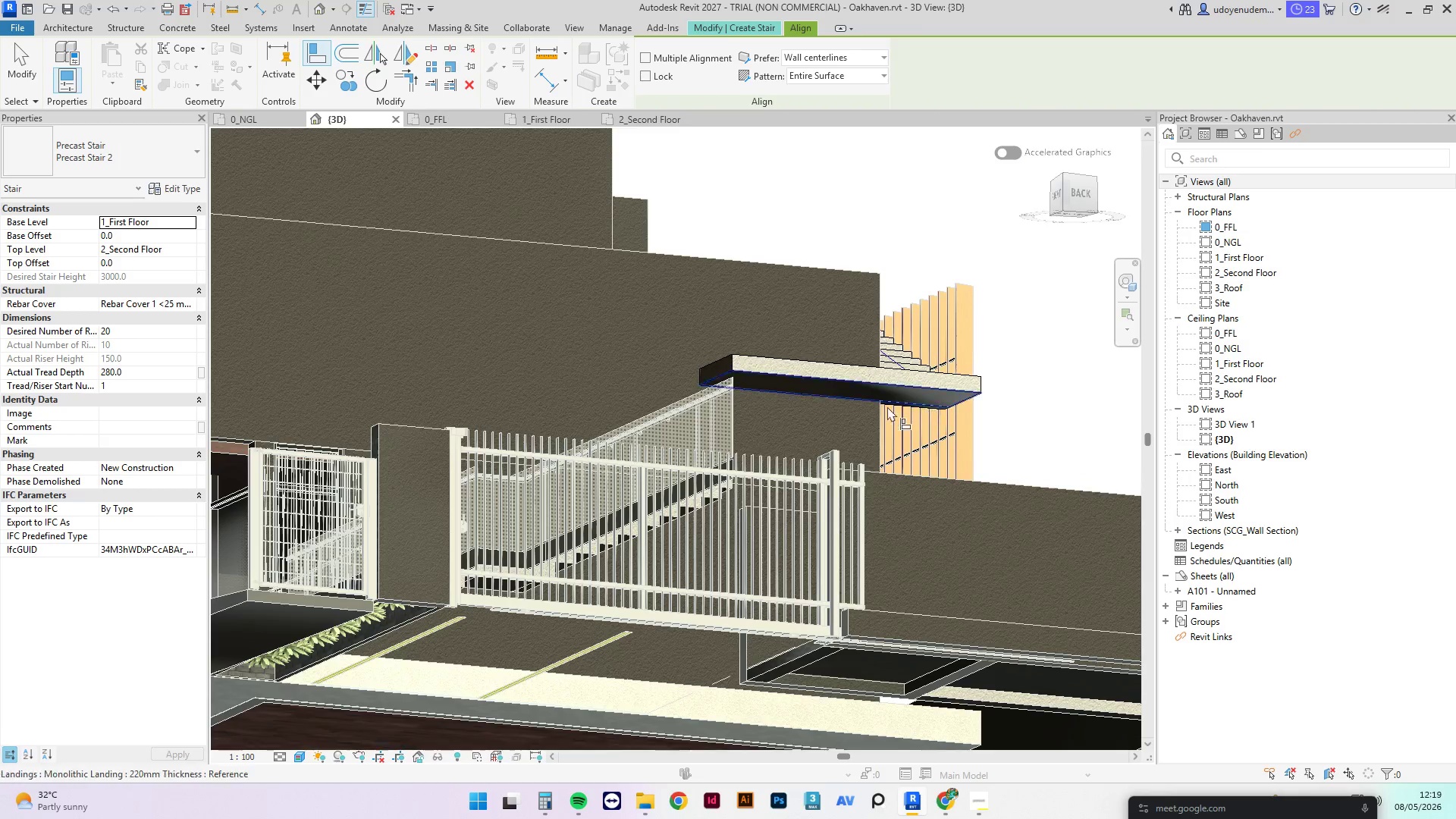 
hold_key(key=ShiftLeft, duration=0.73)
 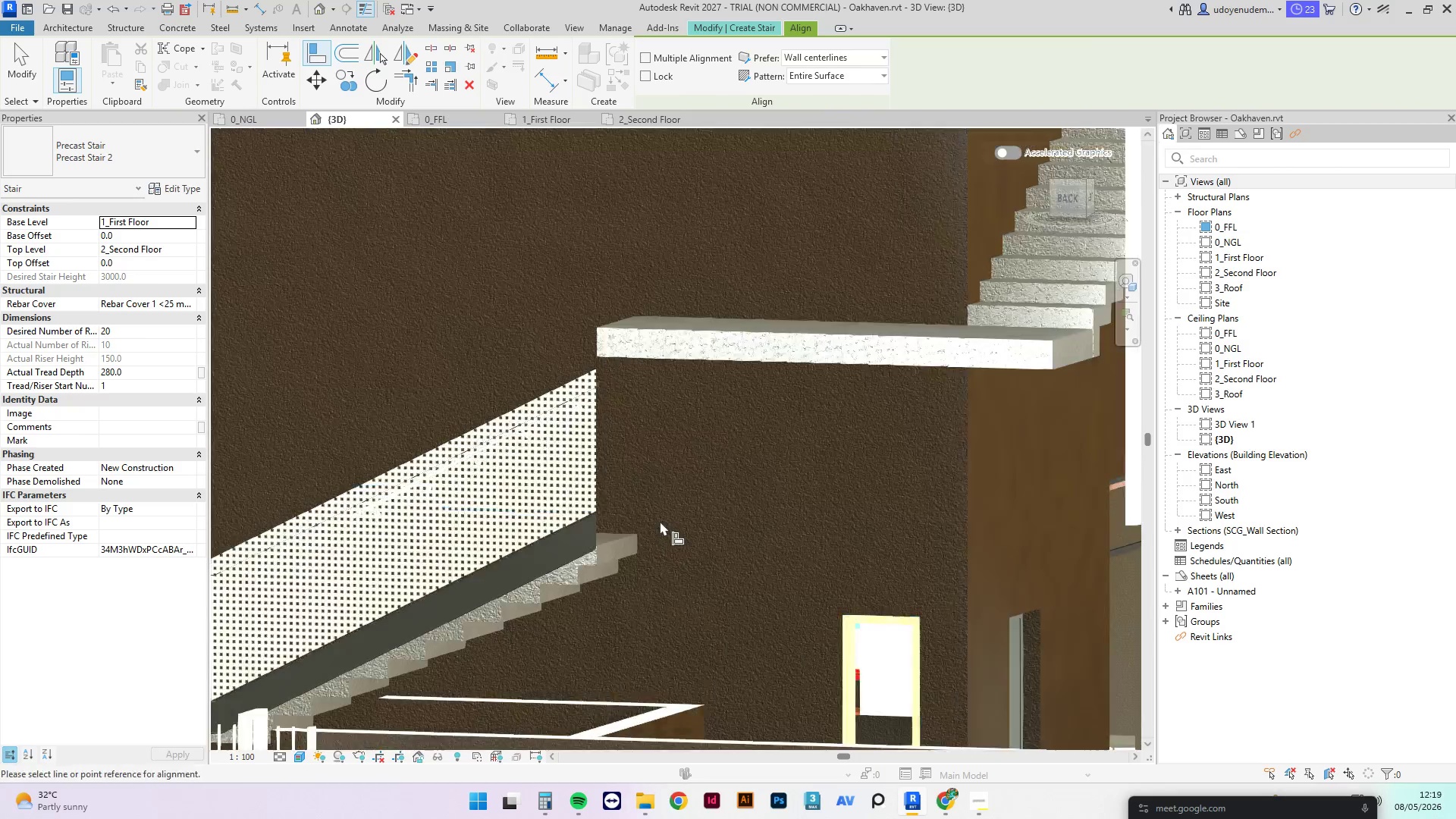 
scroll: coordinate [660, 521], scroll_direction: up, amount: 6.0
 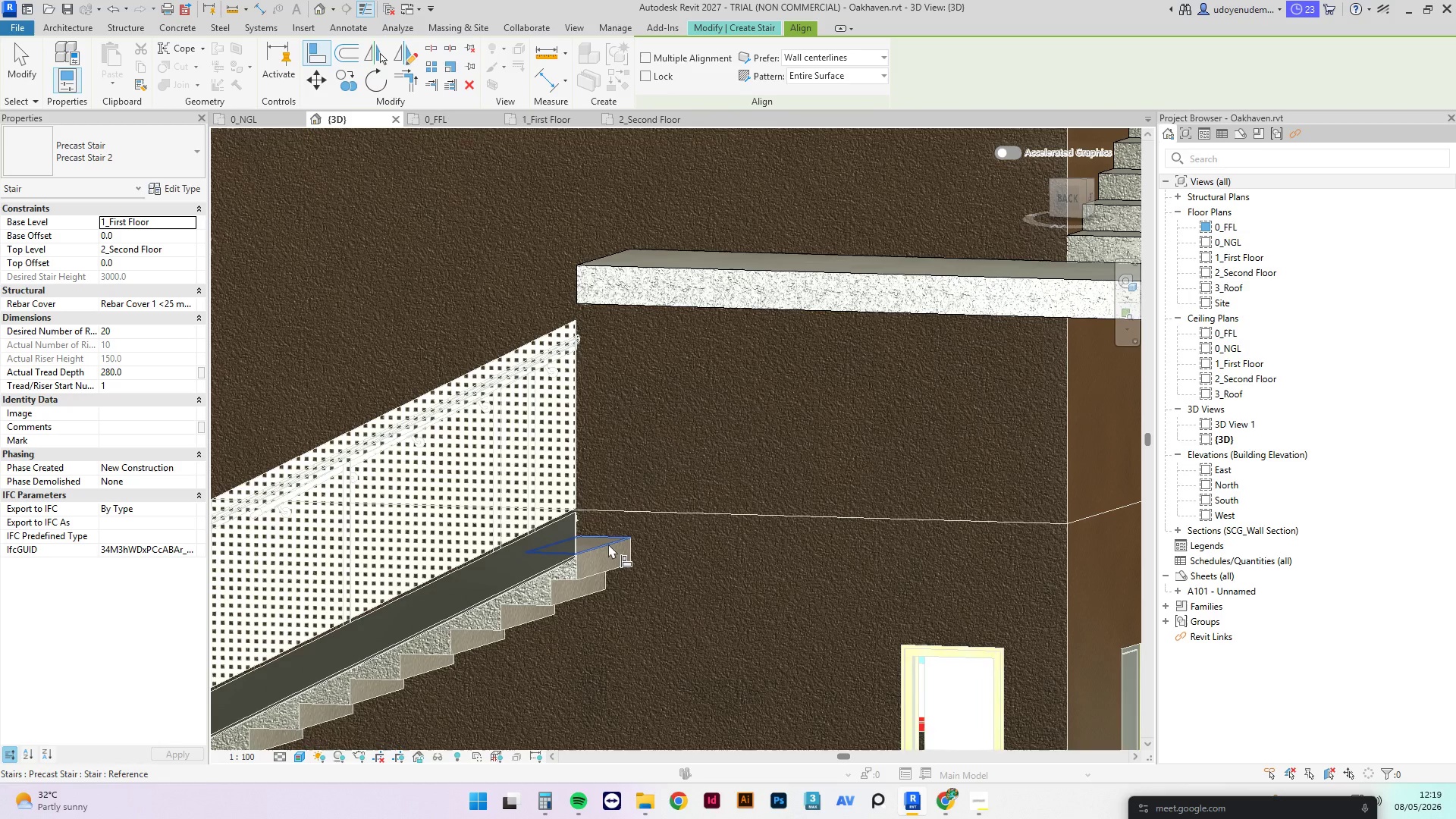 
left_click([608, 544])
 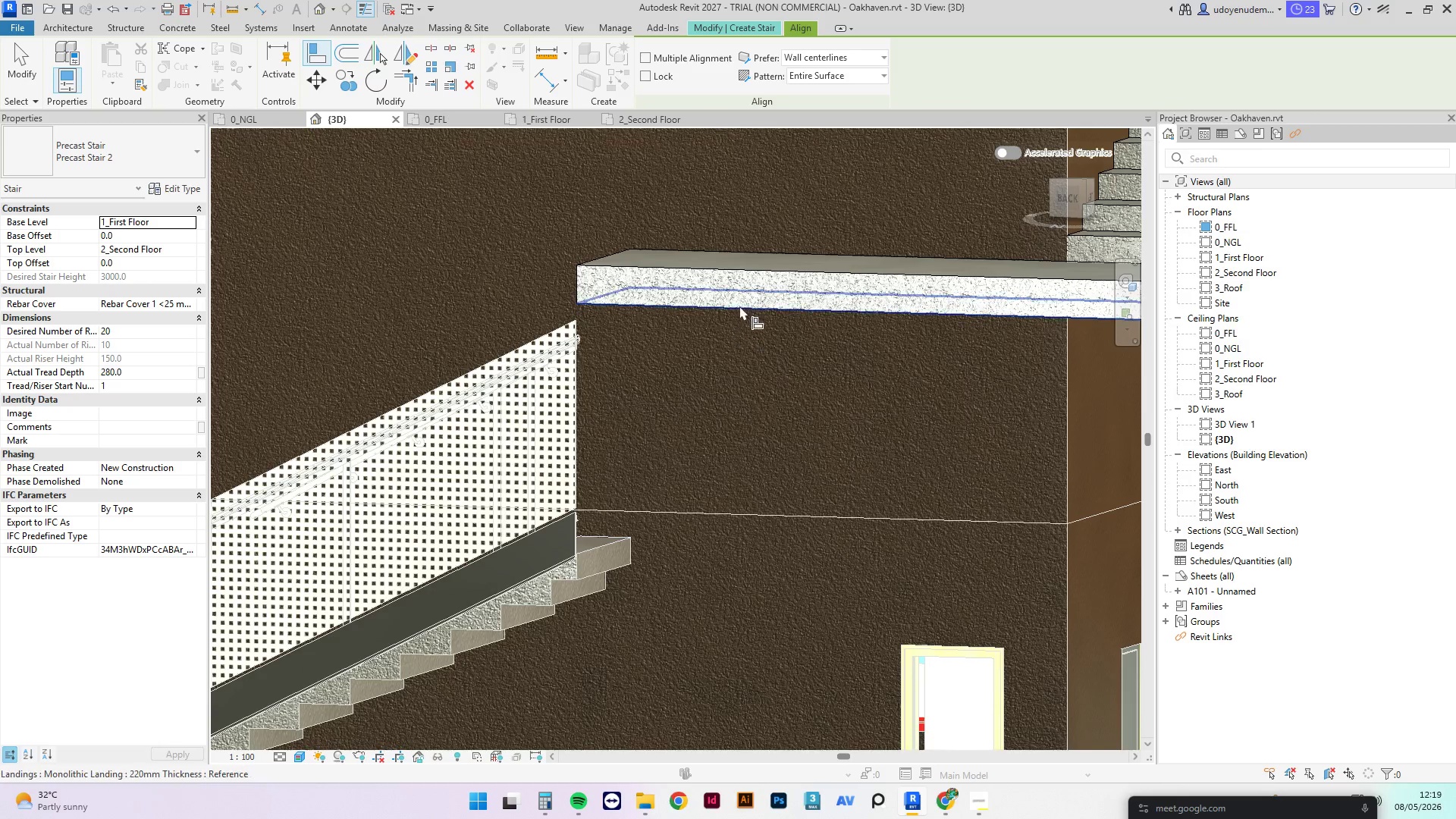 
hold_key(key=ShiftLeft, duration=0.64)
 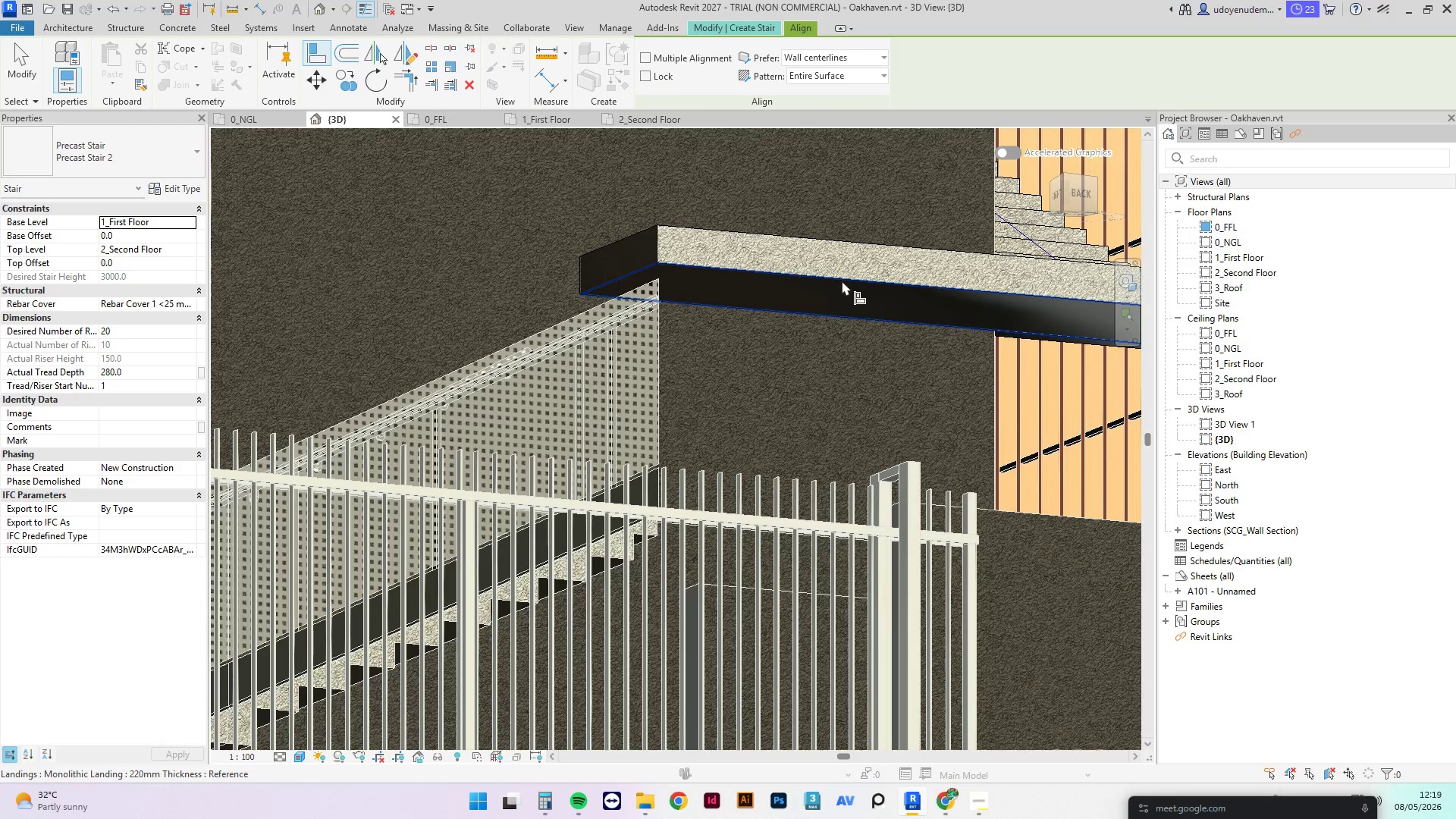 
left_click([842, 281])
 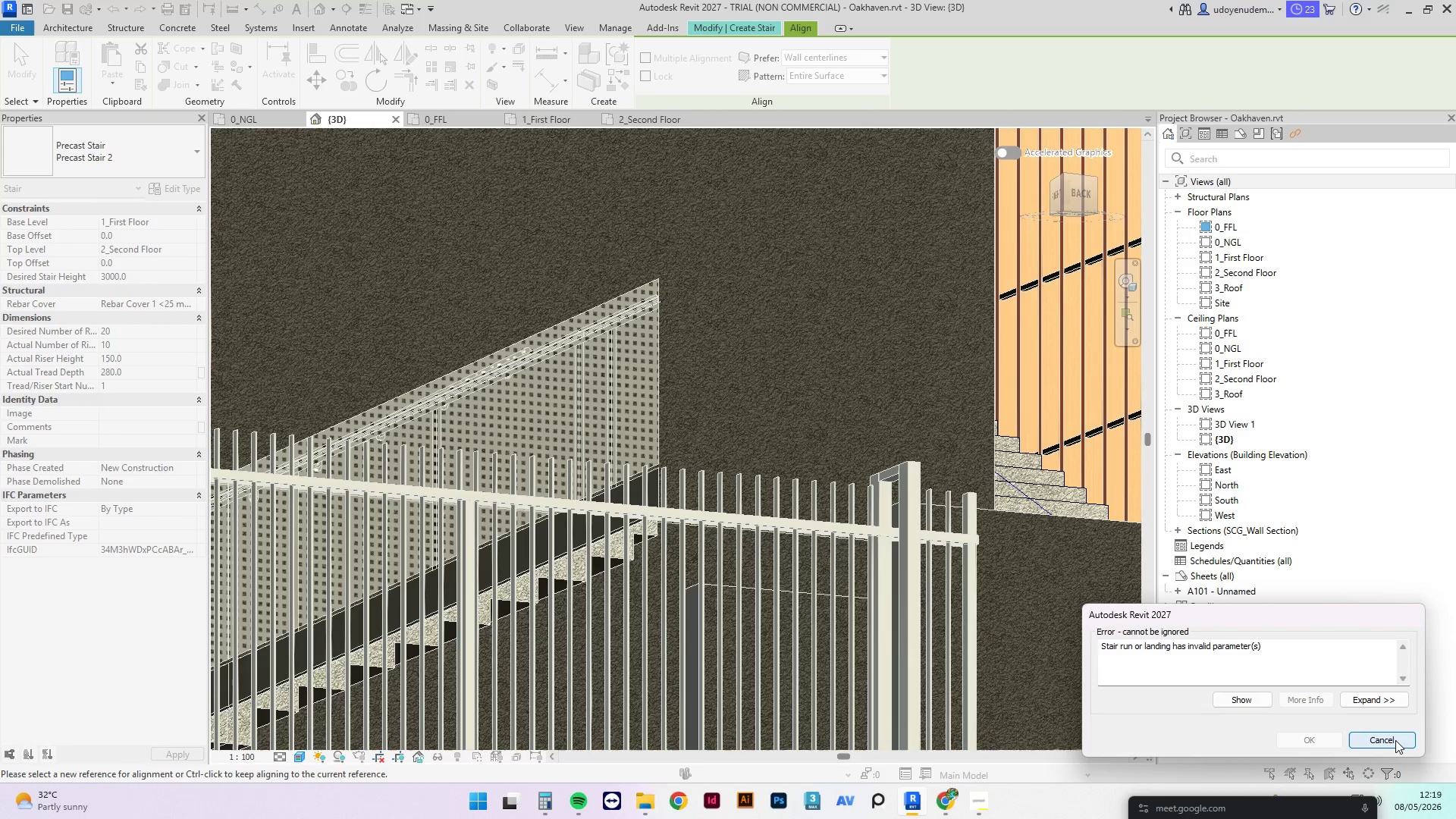 
left_click([1388, 739])
 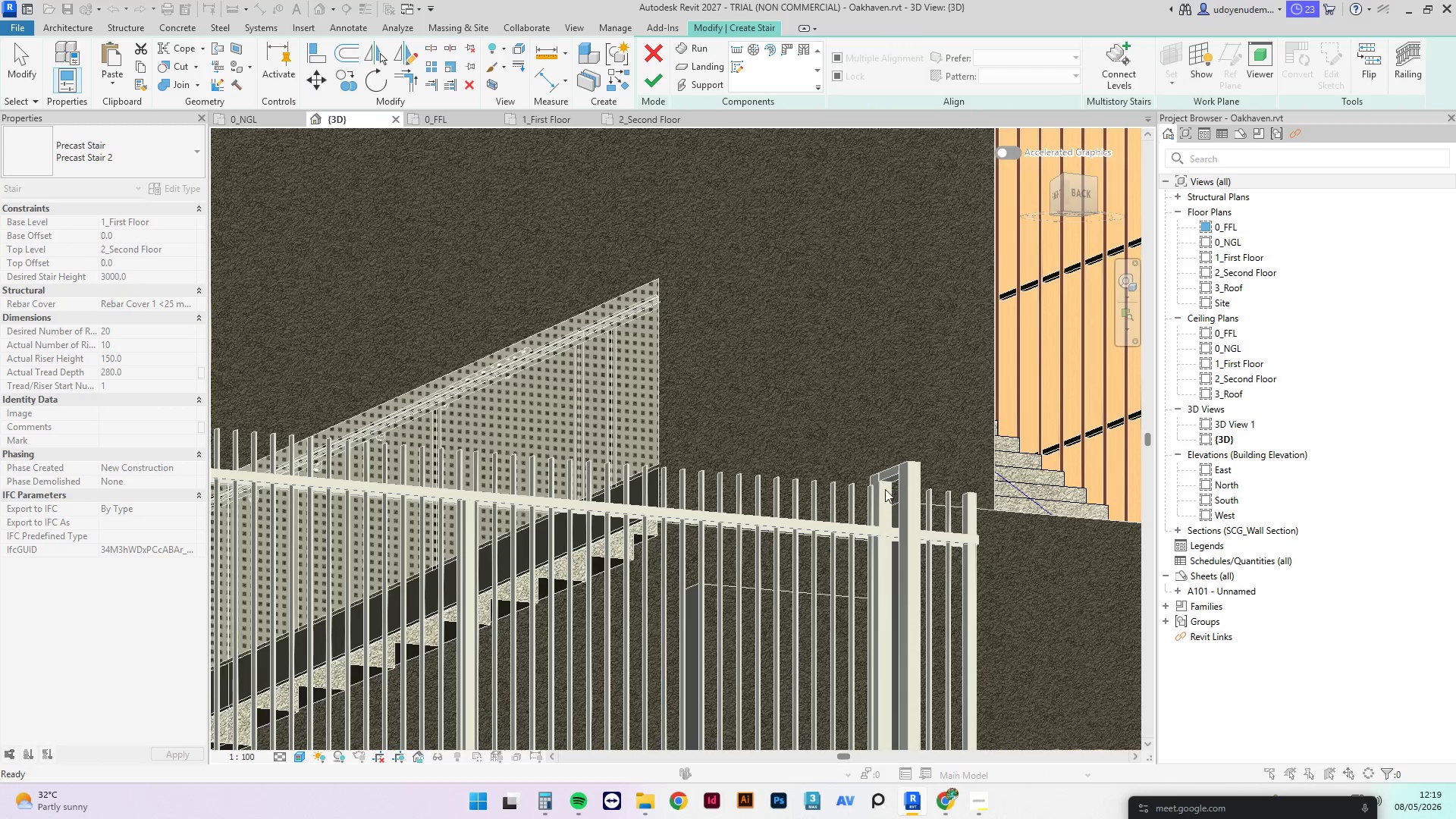 
key(Escape)
 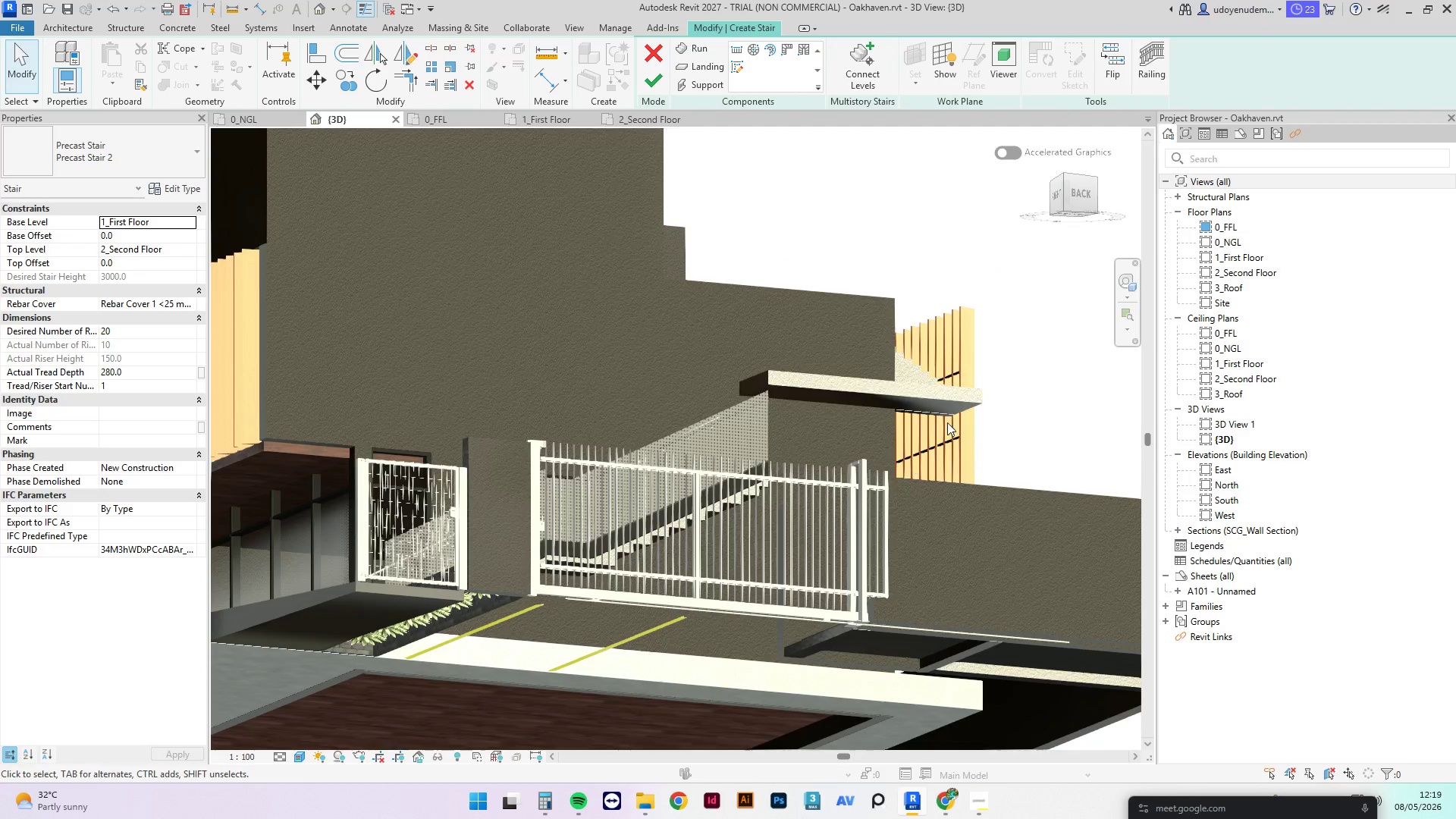 
hold_key(key=ShiftLeft, duration=4.47)
 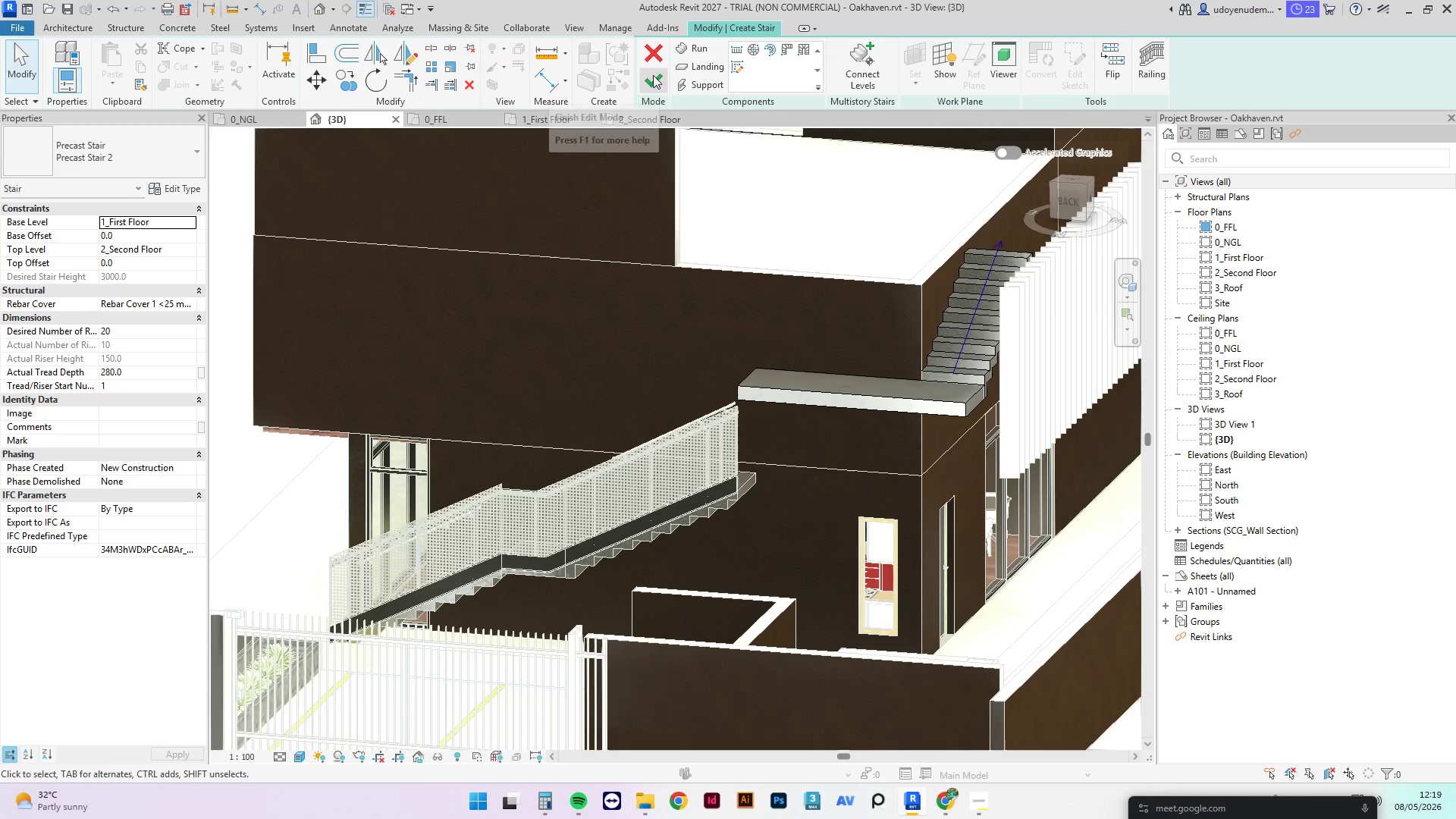 
scroll: coordinate [833, 457], scroll_direction: down, amount: 7.0
 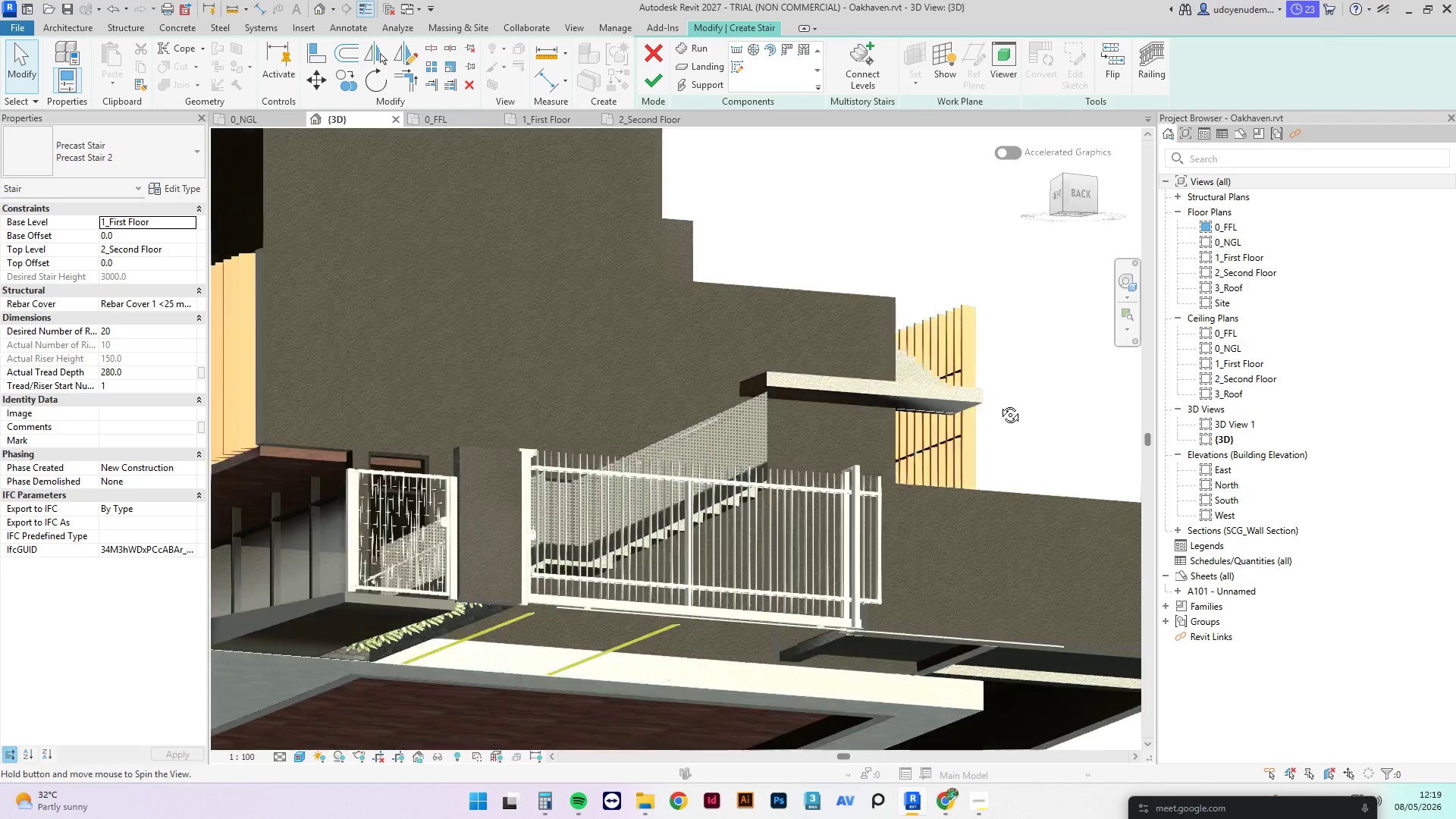 
left_click([656, 53])
 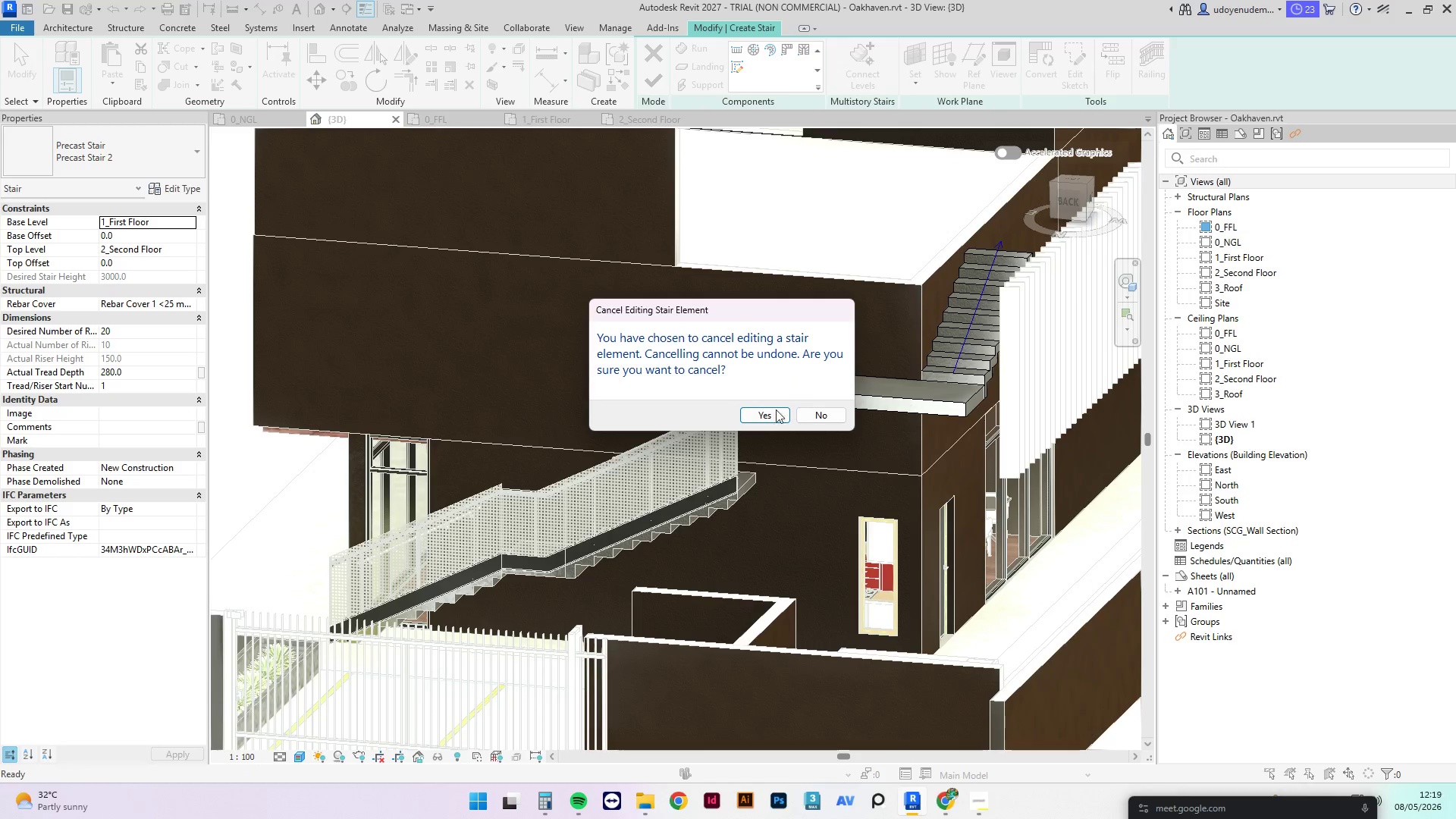 
left_click([773, 413])
 